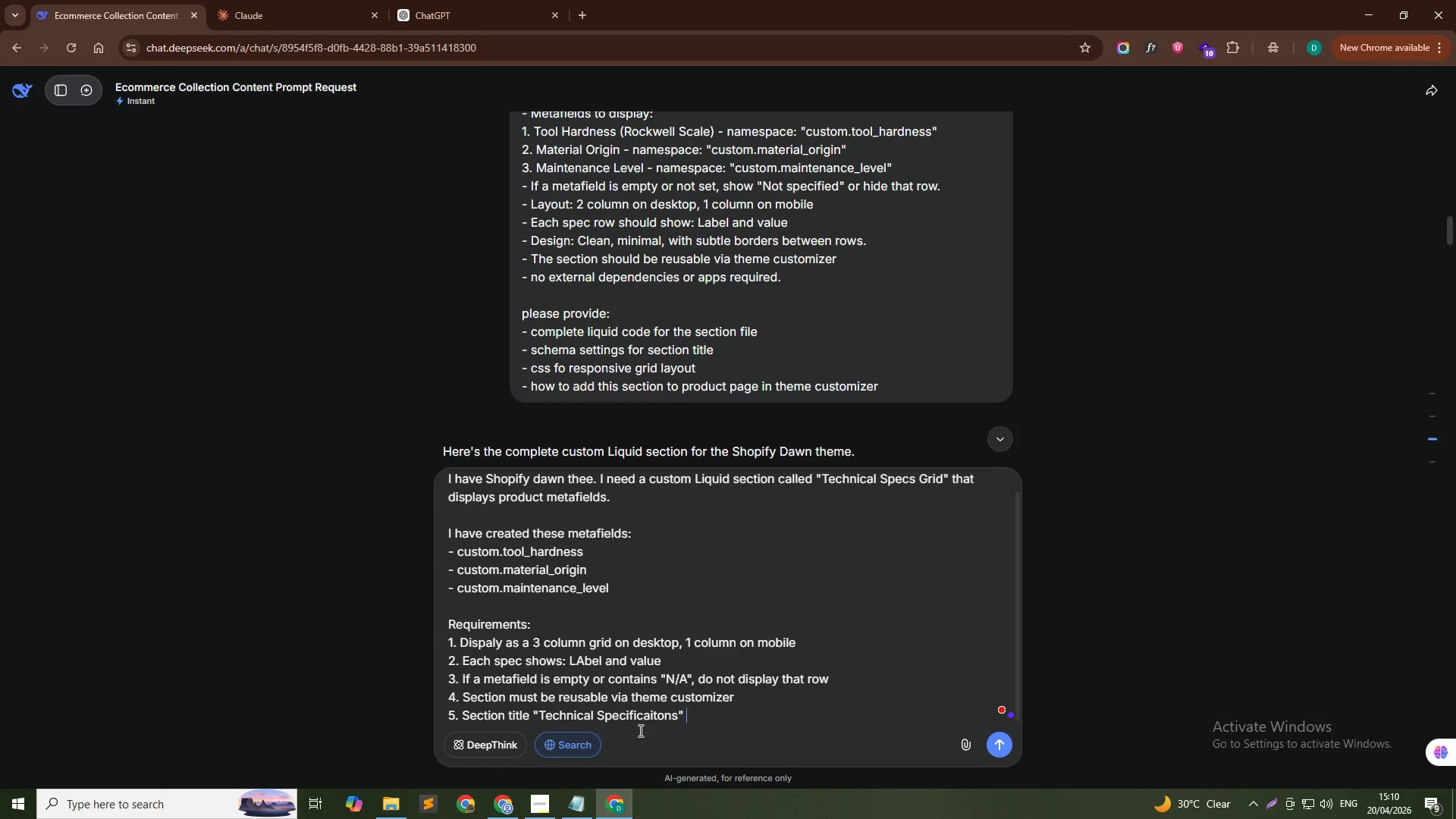 
type( must be editable in theme customizer)
 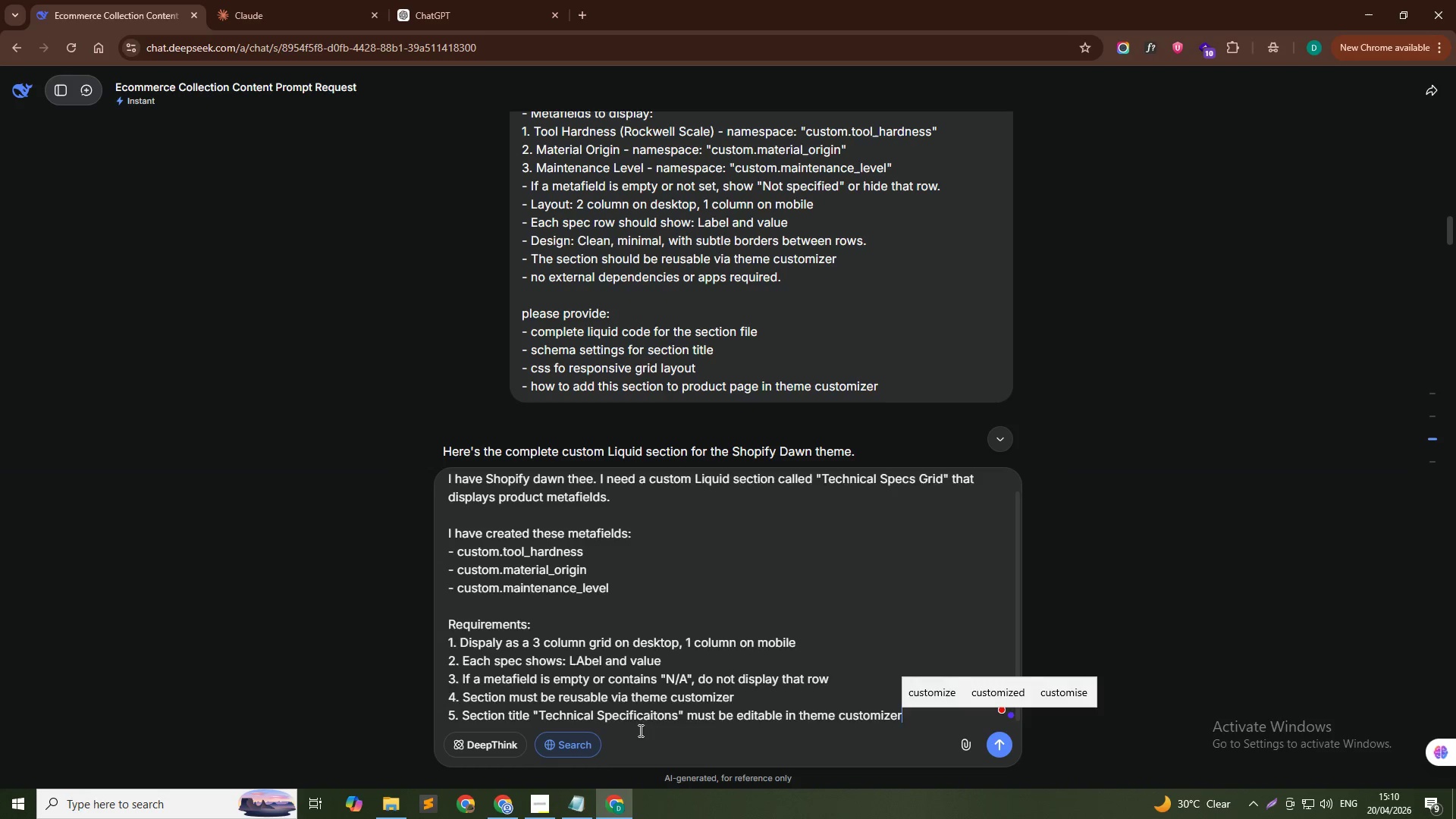 
key(Shift+Enter)
 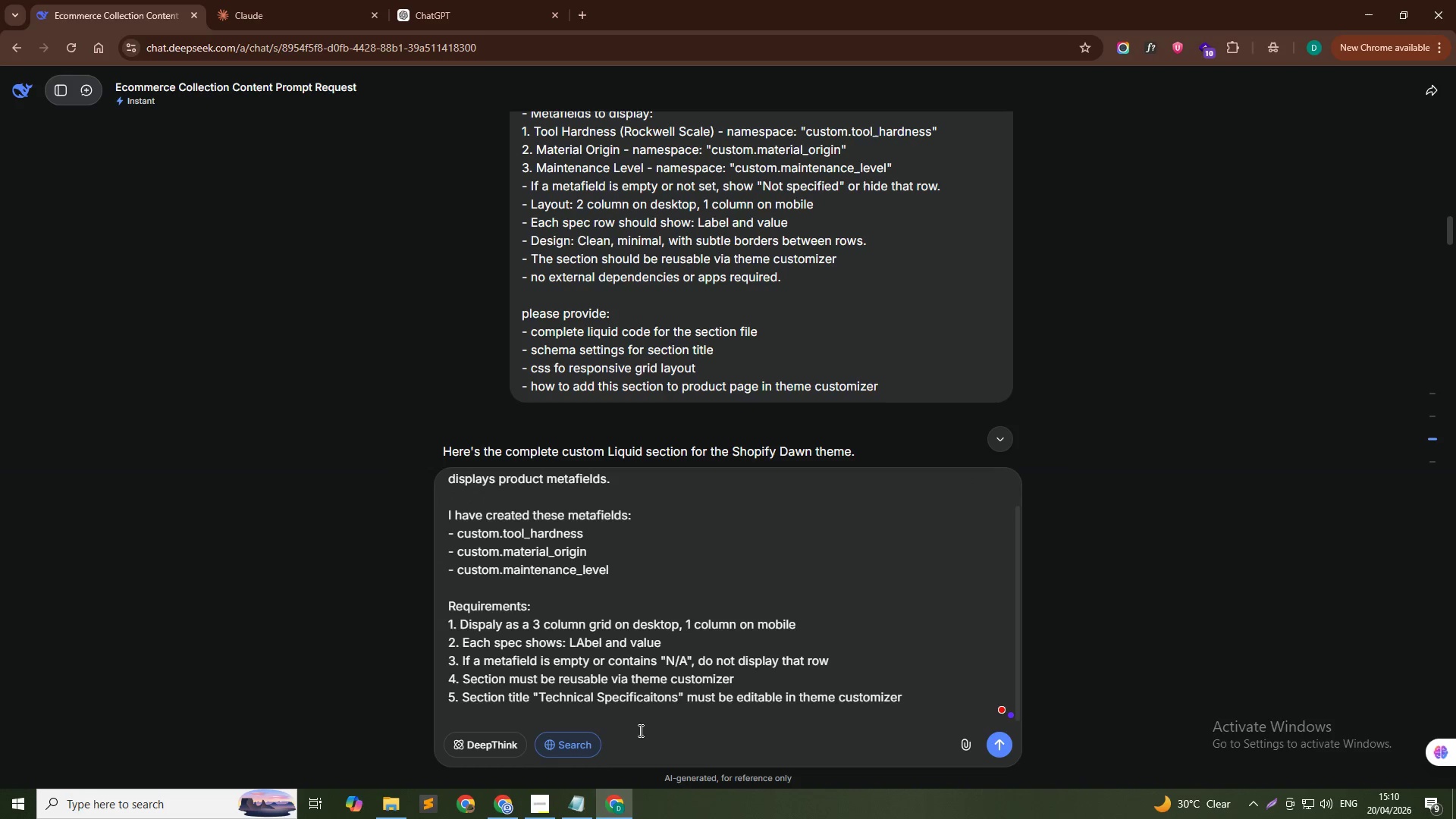 
type(6. Add Schema settings for section title and colors)
 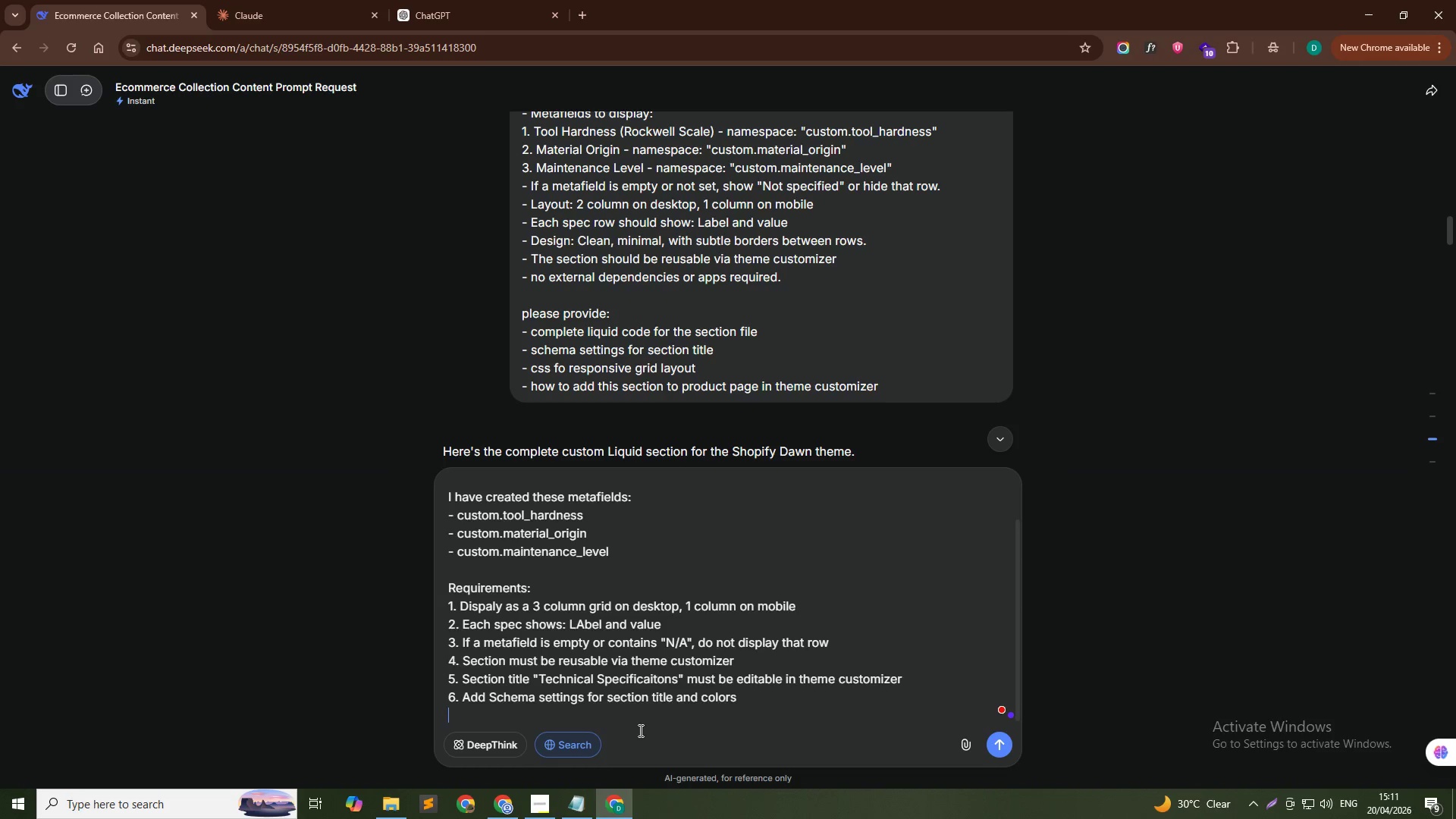 
key(Shift+Enter)
 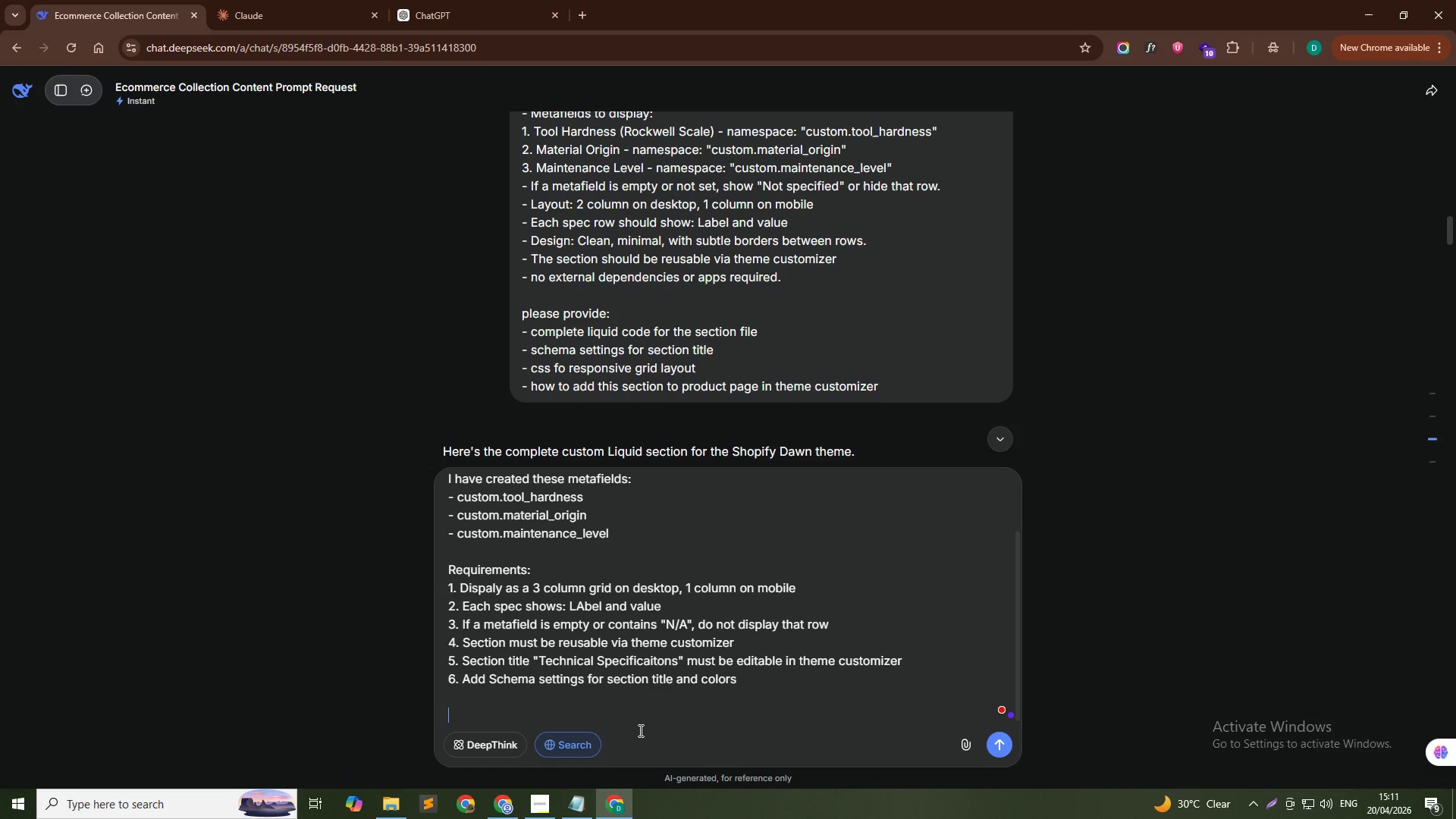 
key(Shift+Enter)
 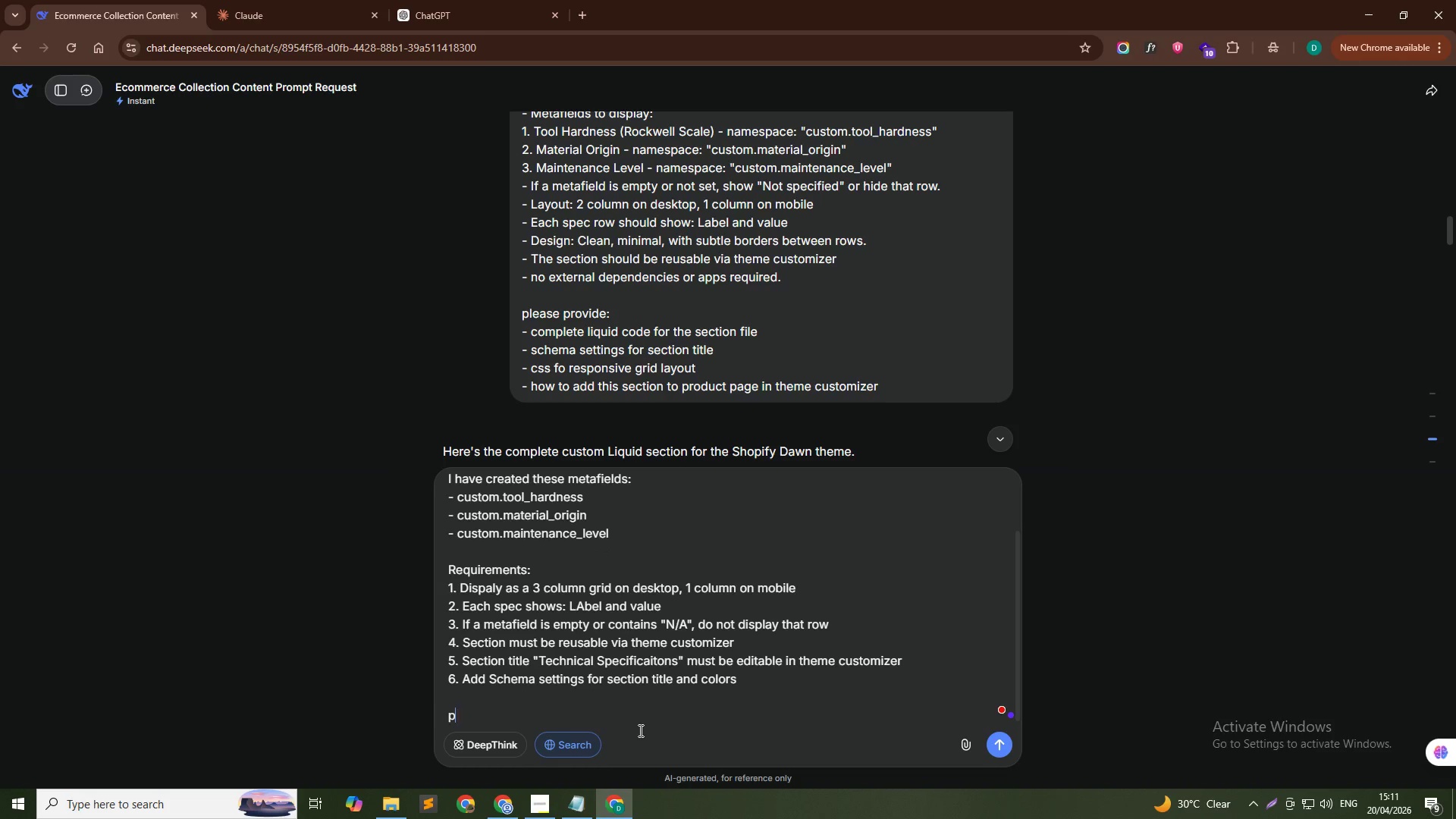 
type(pel)
key(Backspace)
key(Backspace)
key(Backspace)
type(Please provde comlete liu)
key(Backspace)
type(quid code with scema)
key(Backspace)
key(Backspace)
key(Backspace)
type(hema, css ()c)
key(Backspace)
 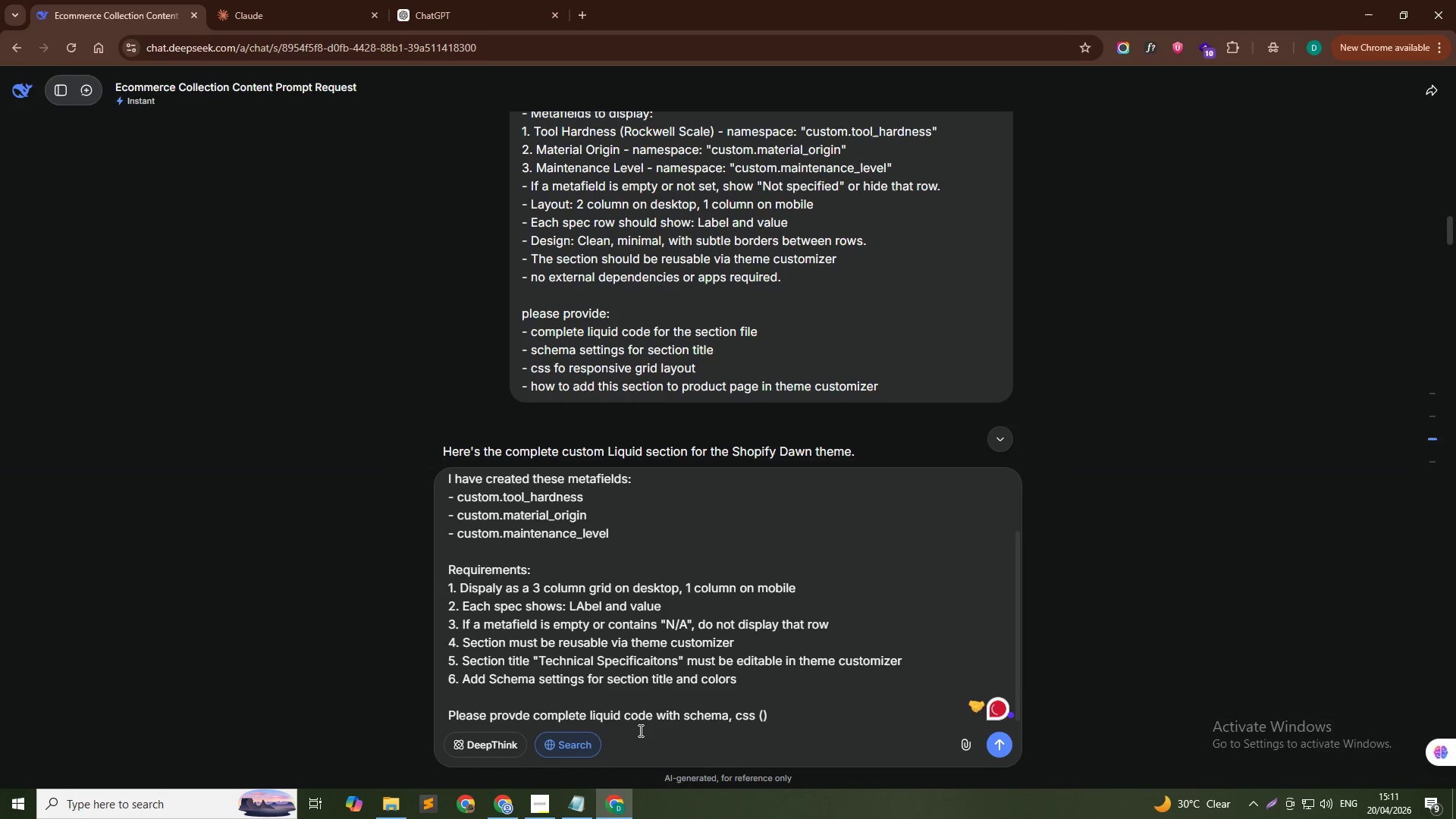 
key(ArrowLeft)
 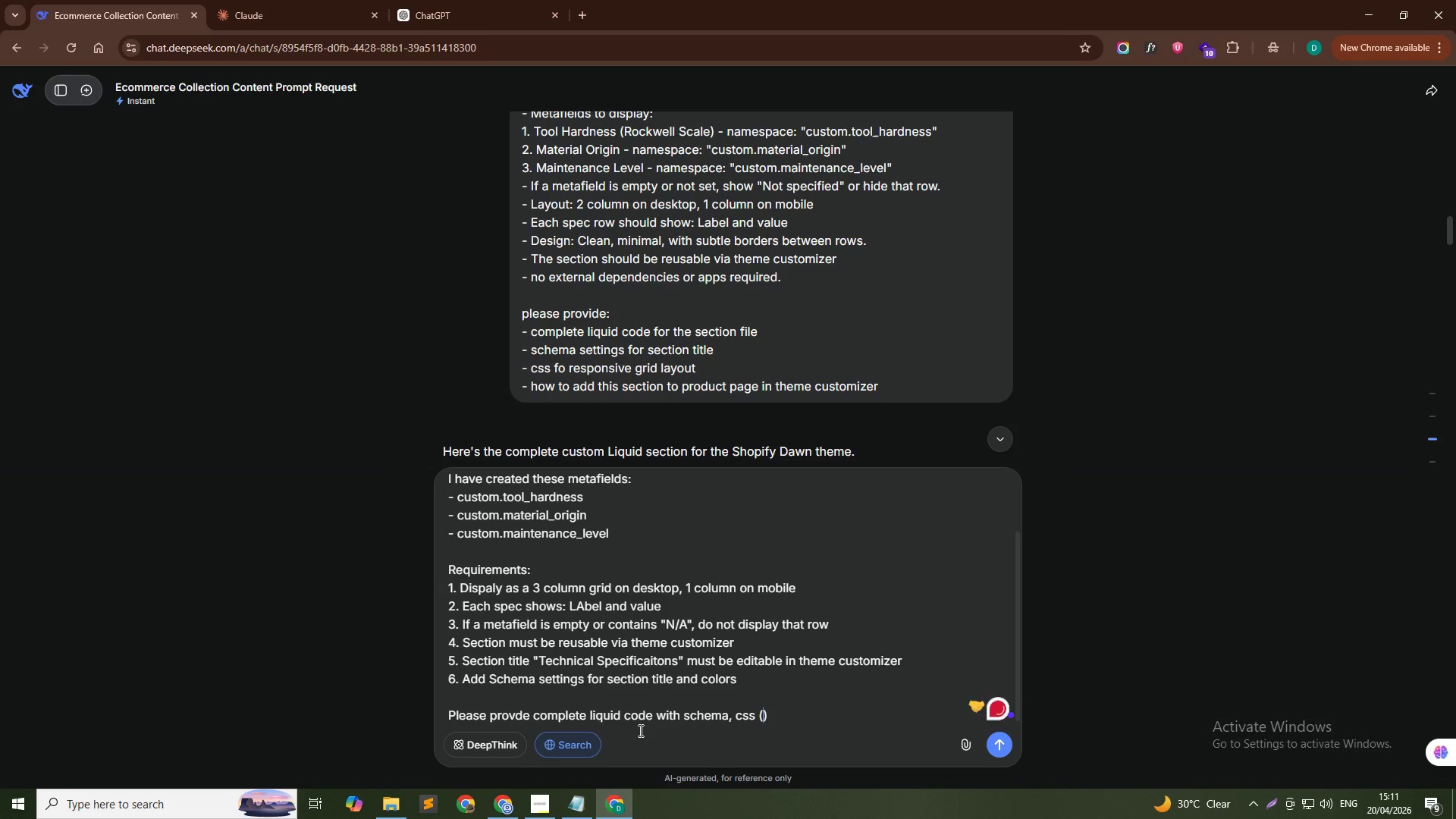 
type(can )
 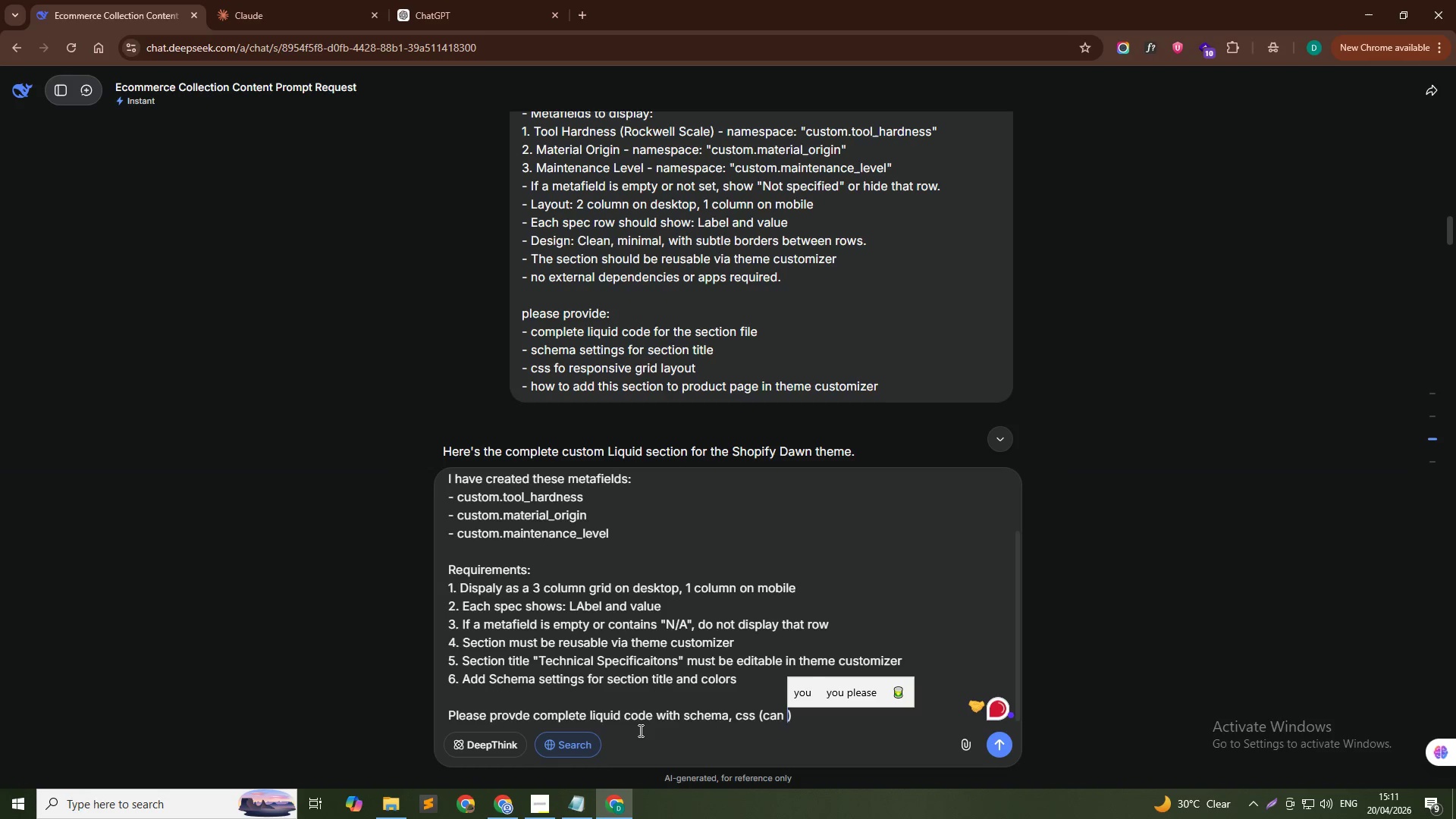 
type(br)
key(Backspace)
type(e inline in h)
key(Backspace)
type(the section file)
 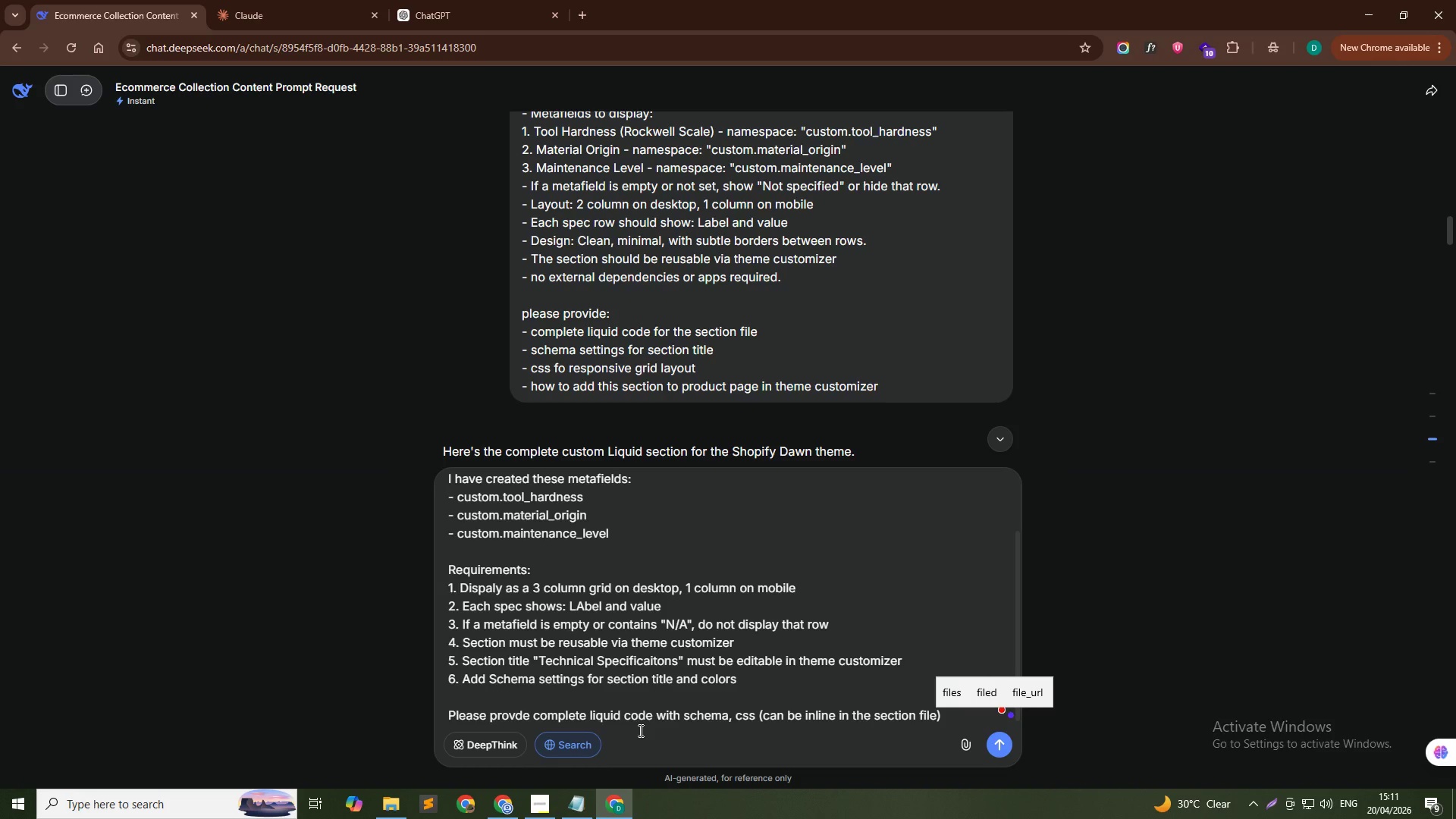 
key(ArrowDown)
 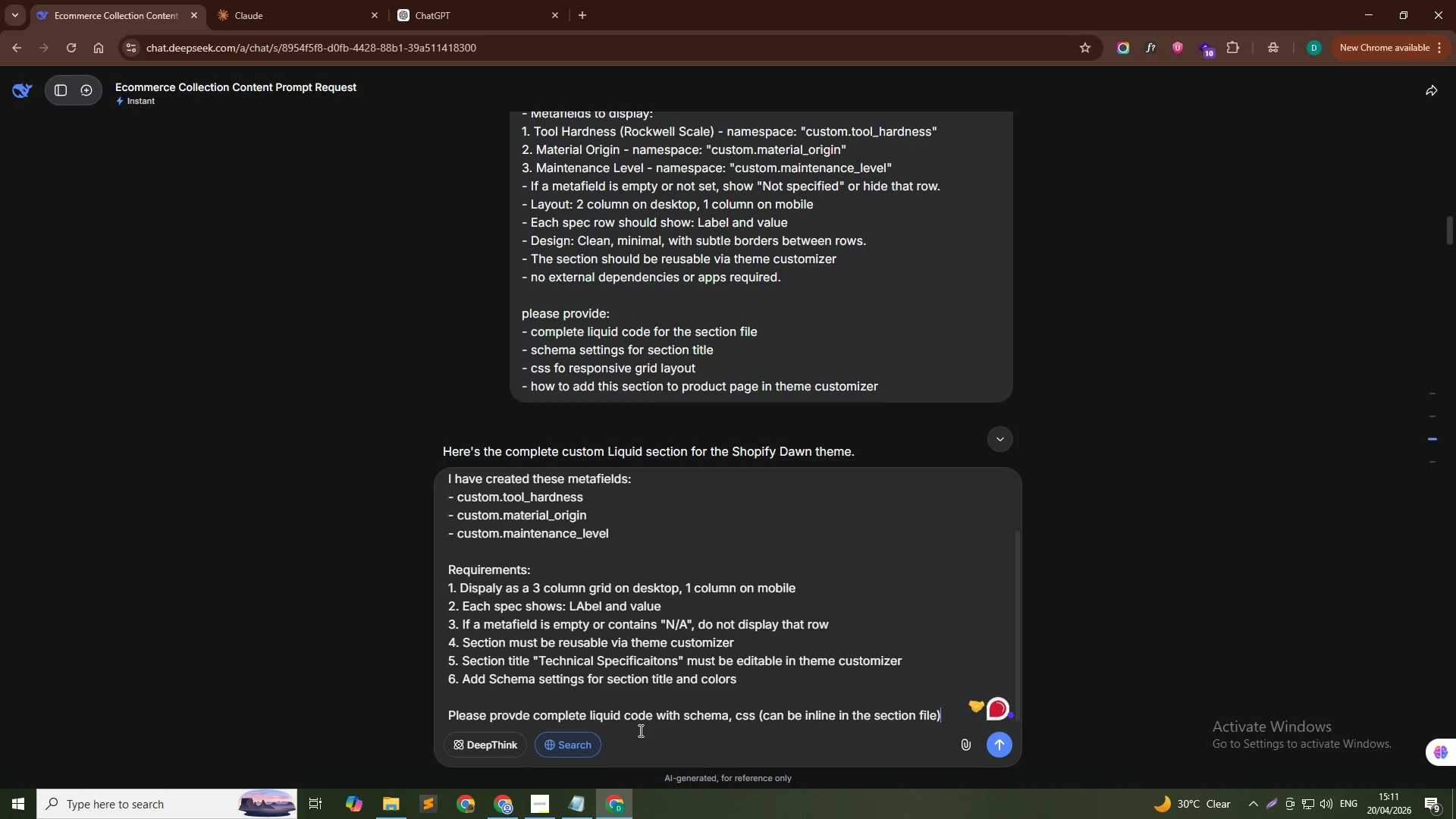 
type(, and mobile responsive styling.)
 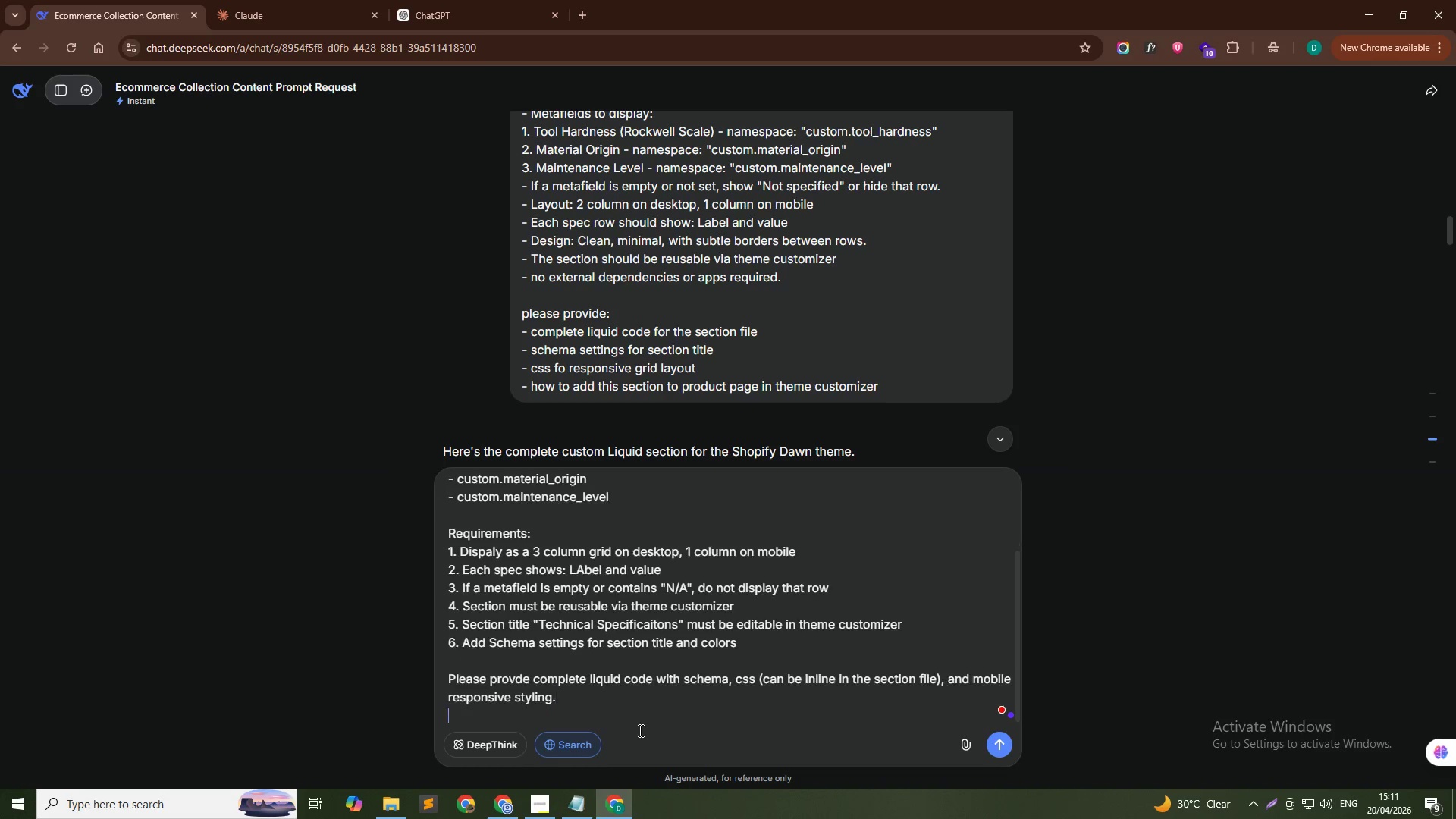 
key(Shift+ShiftRight)
 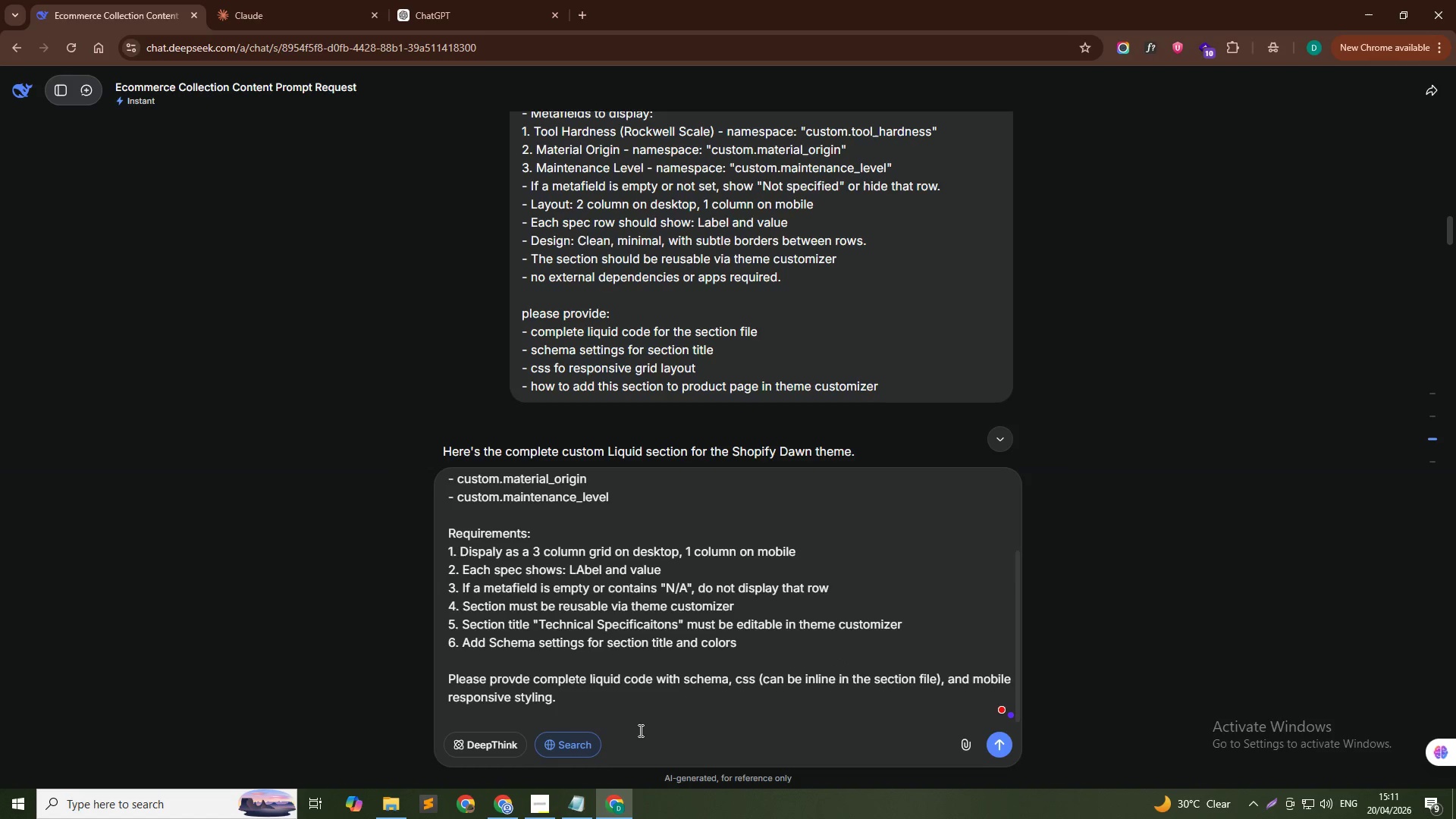 
key(Shift+Enter)
 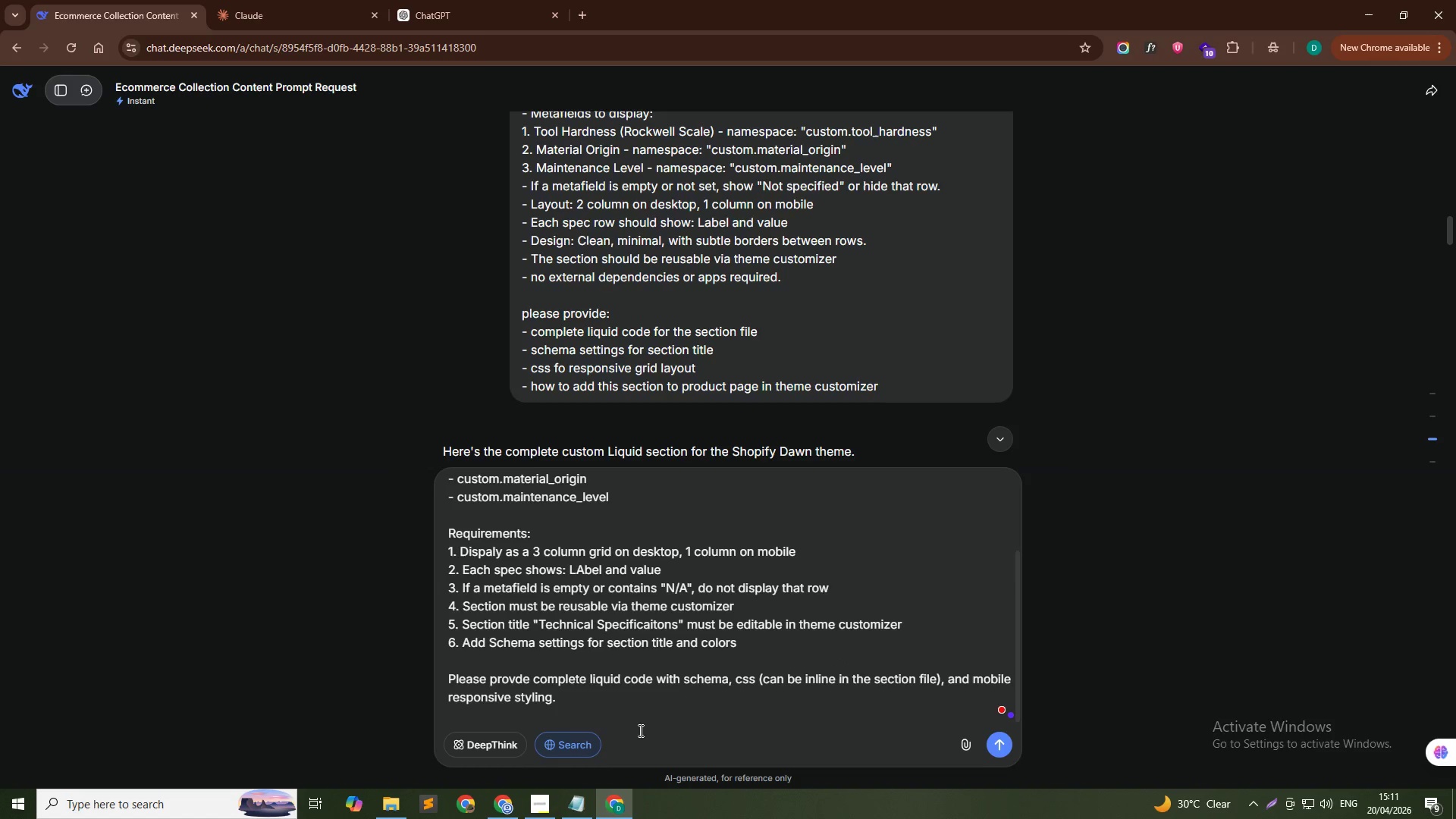 
key(Enter)
 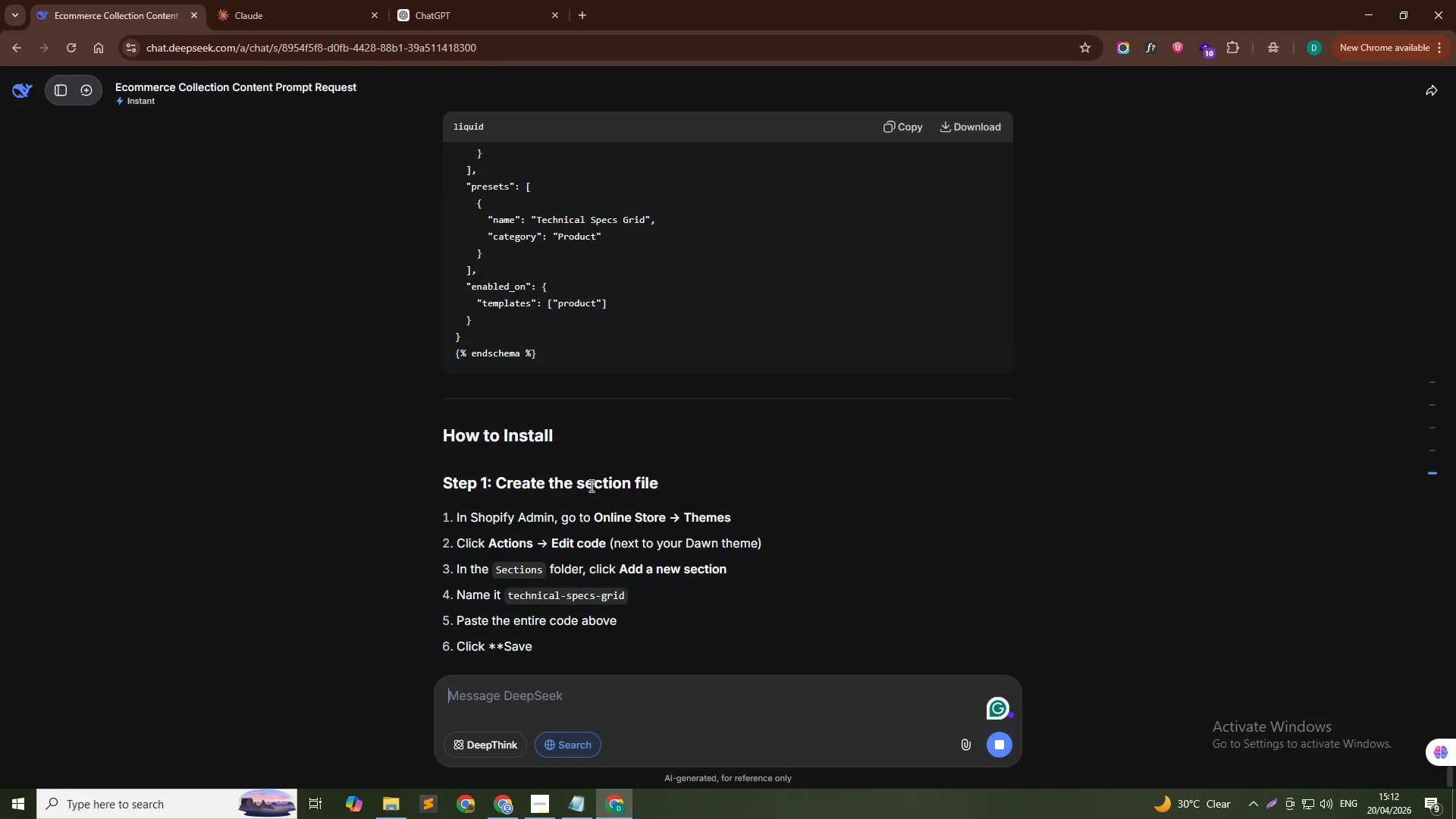 
wait(50.47)
 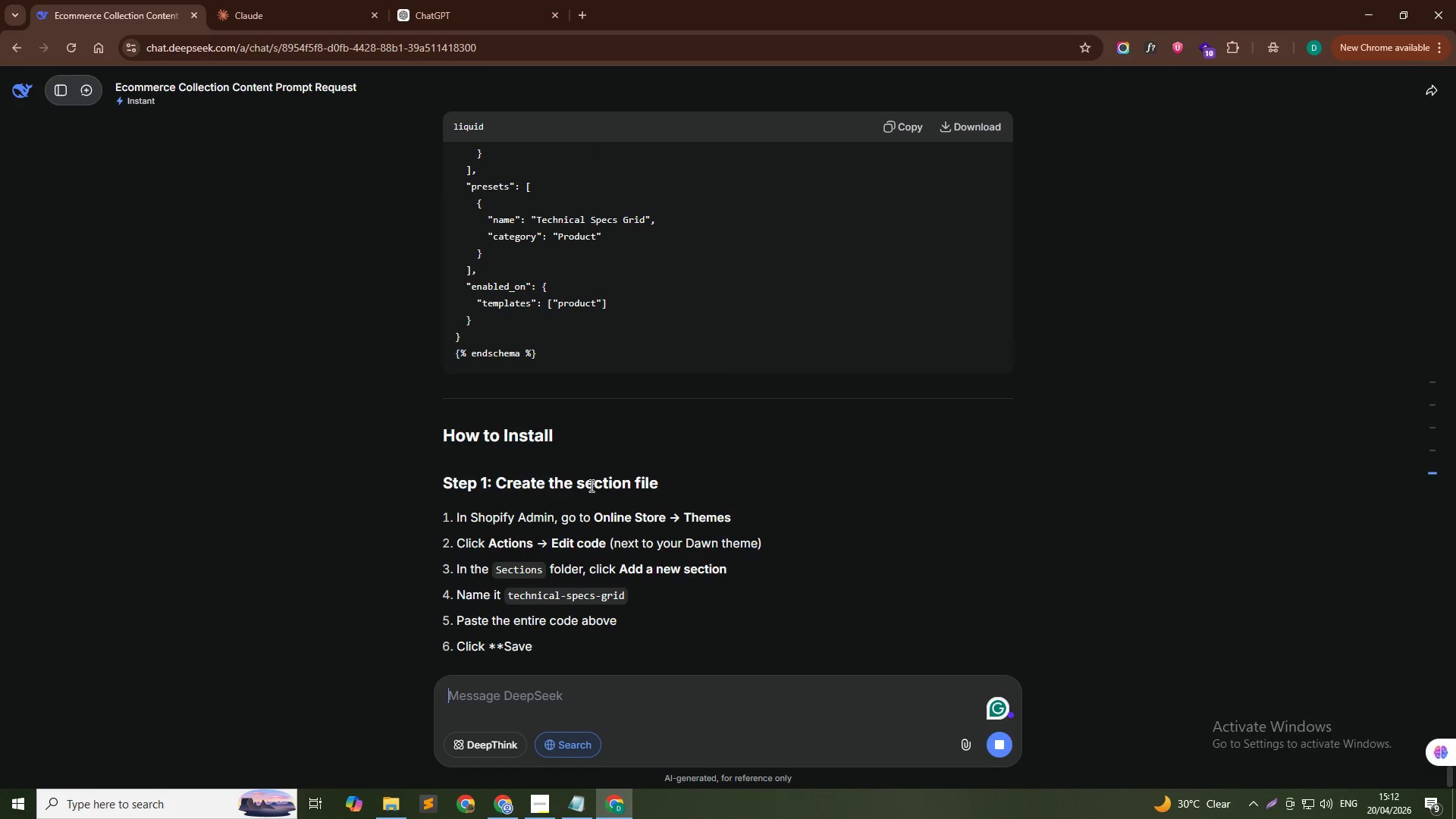 
scroll: coordinate [780, 408], scroll_direction: up, amount: 63.0
 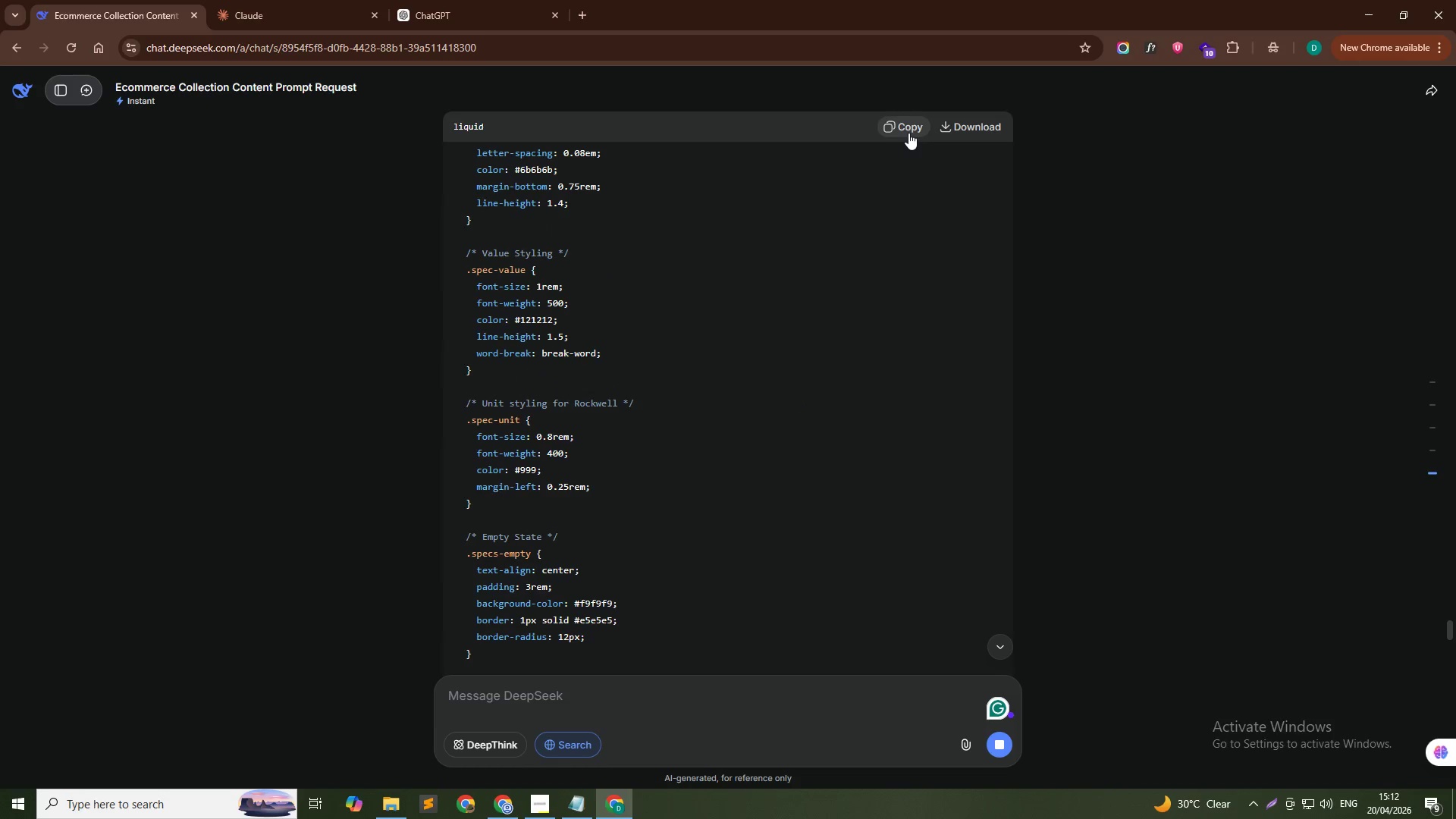 
key(Alt+Tab)
 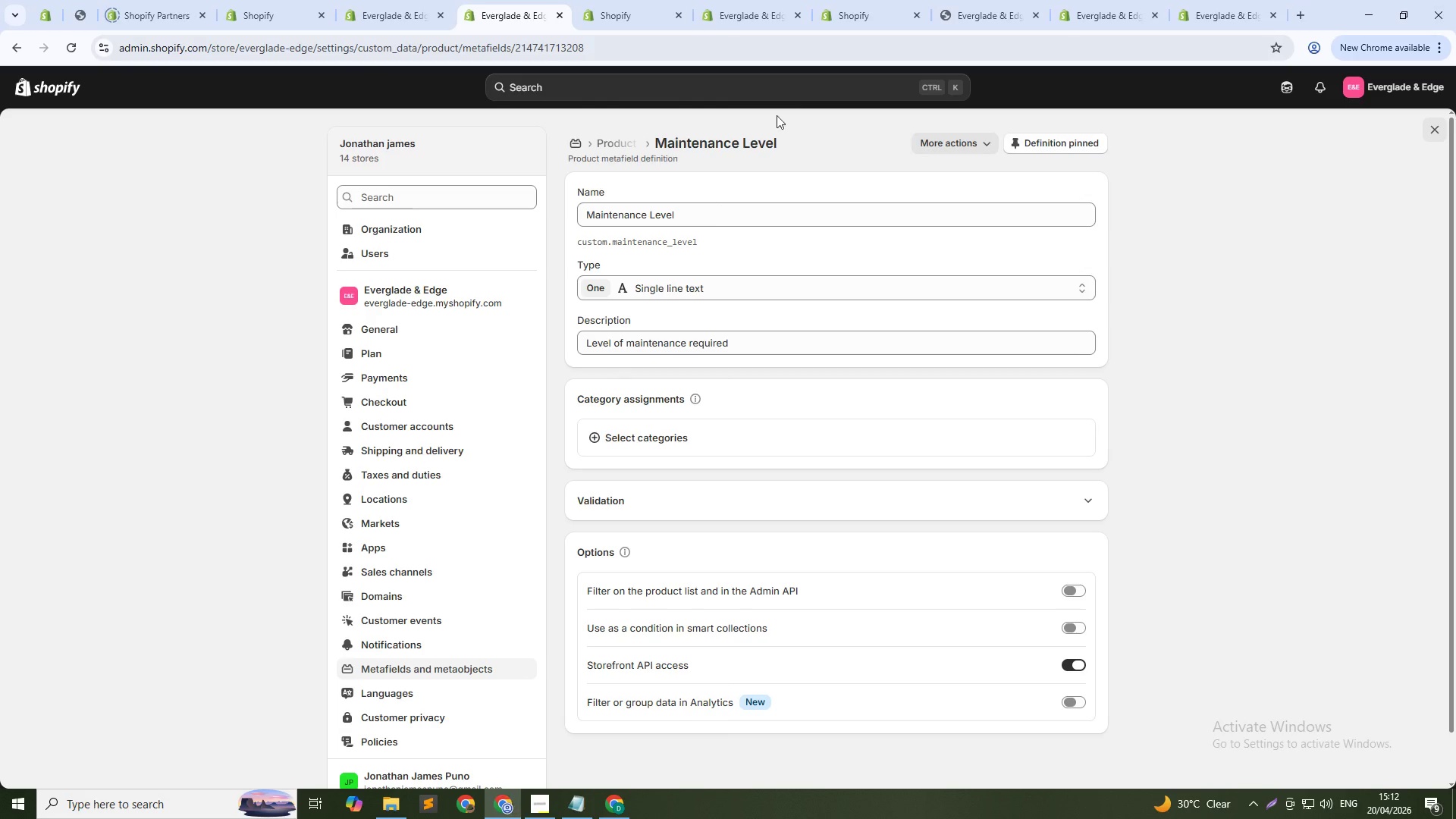 
left_click([868, 0])
 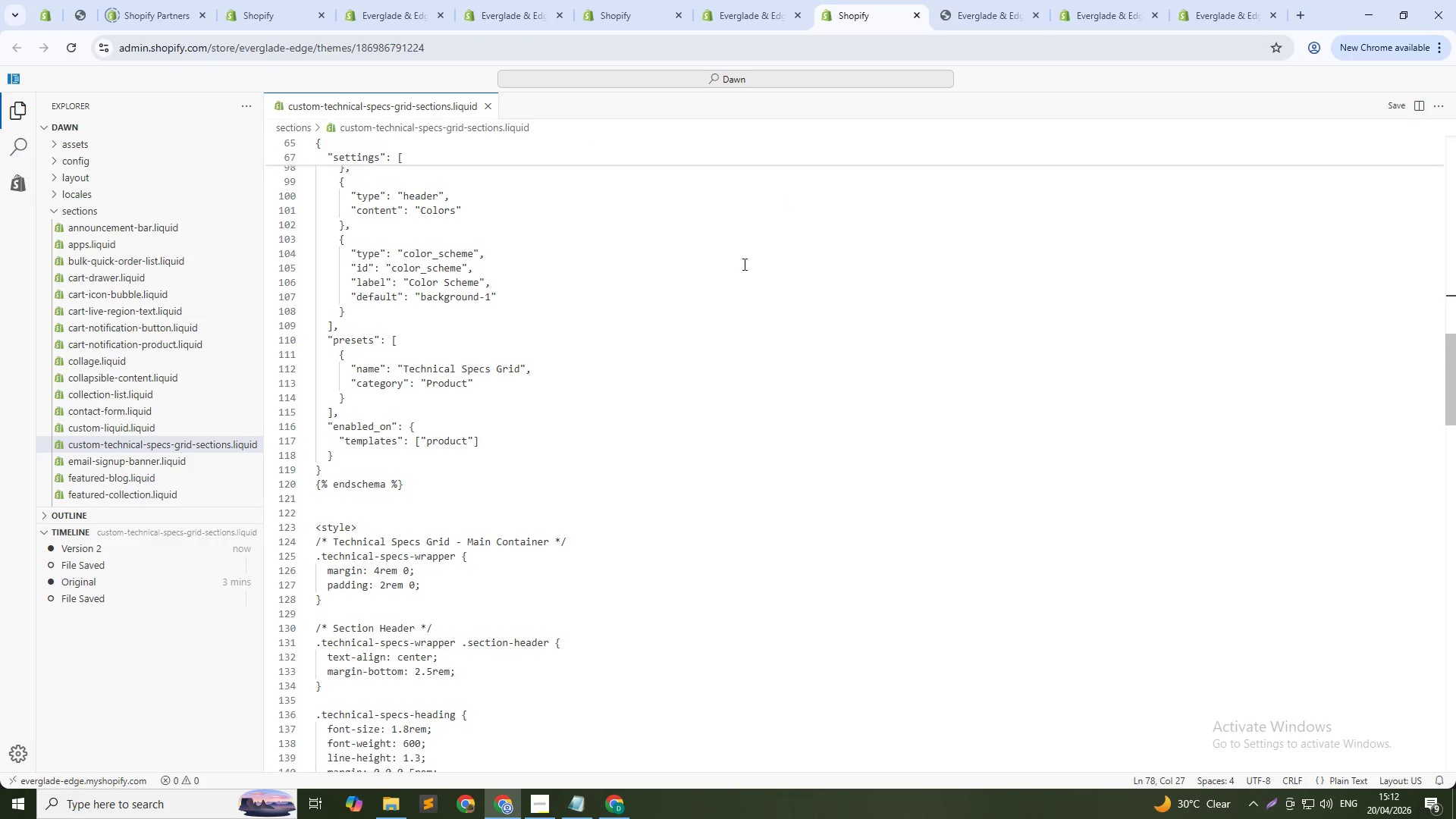 
left_click([742, 265])
 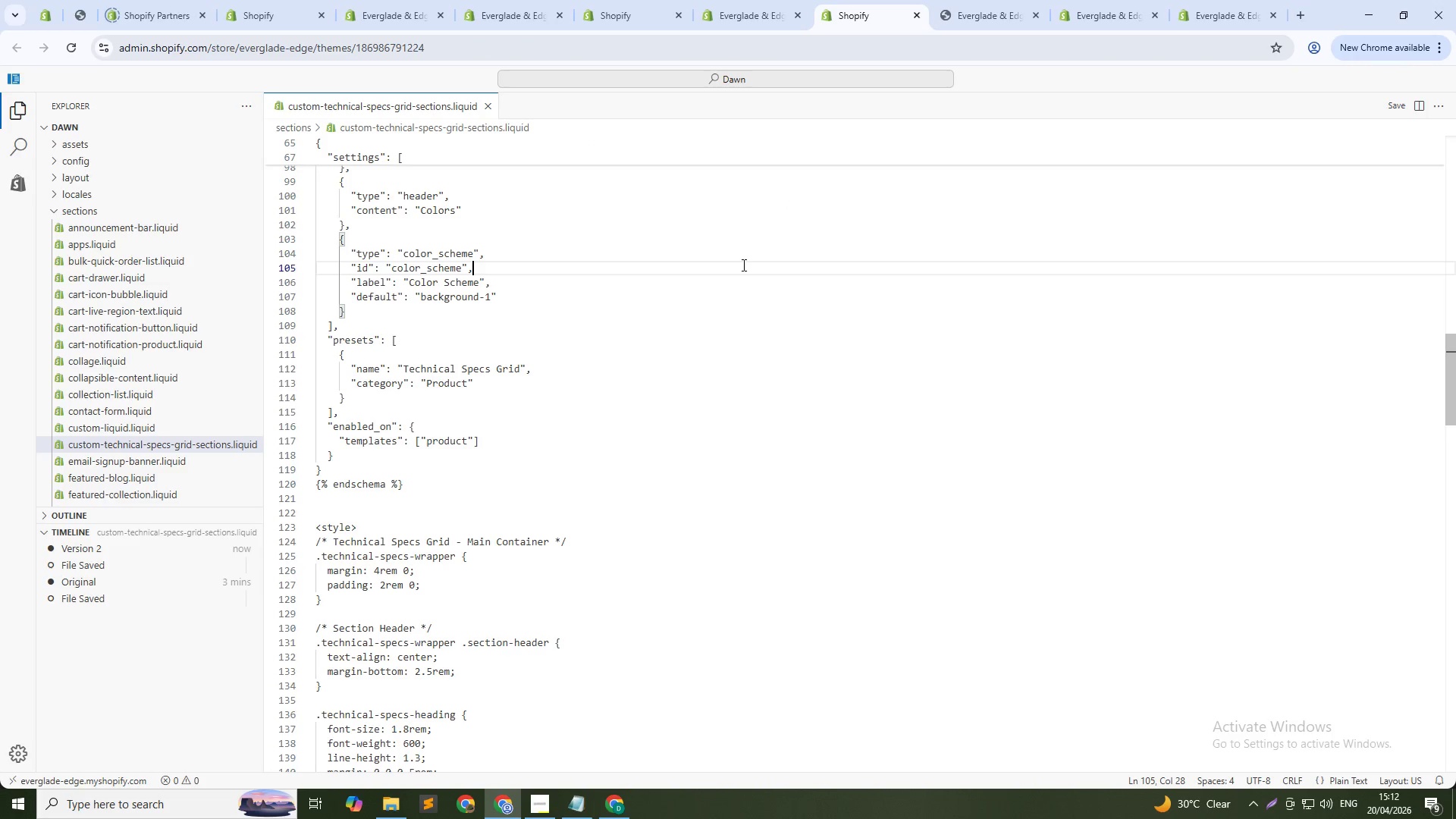 
key(Control+A)
 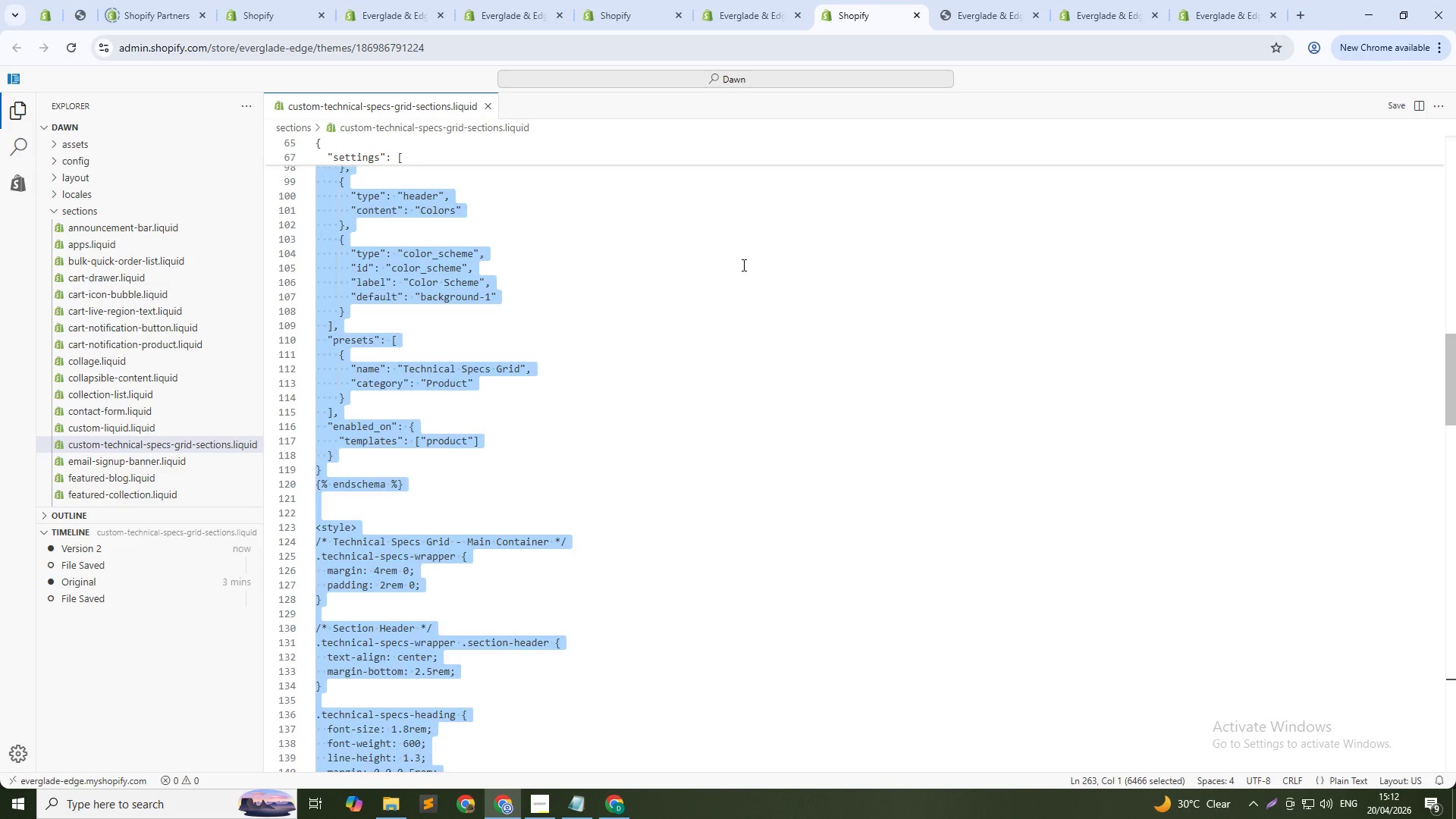 
key(Control+V)
 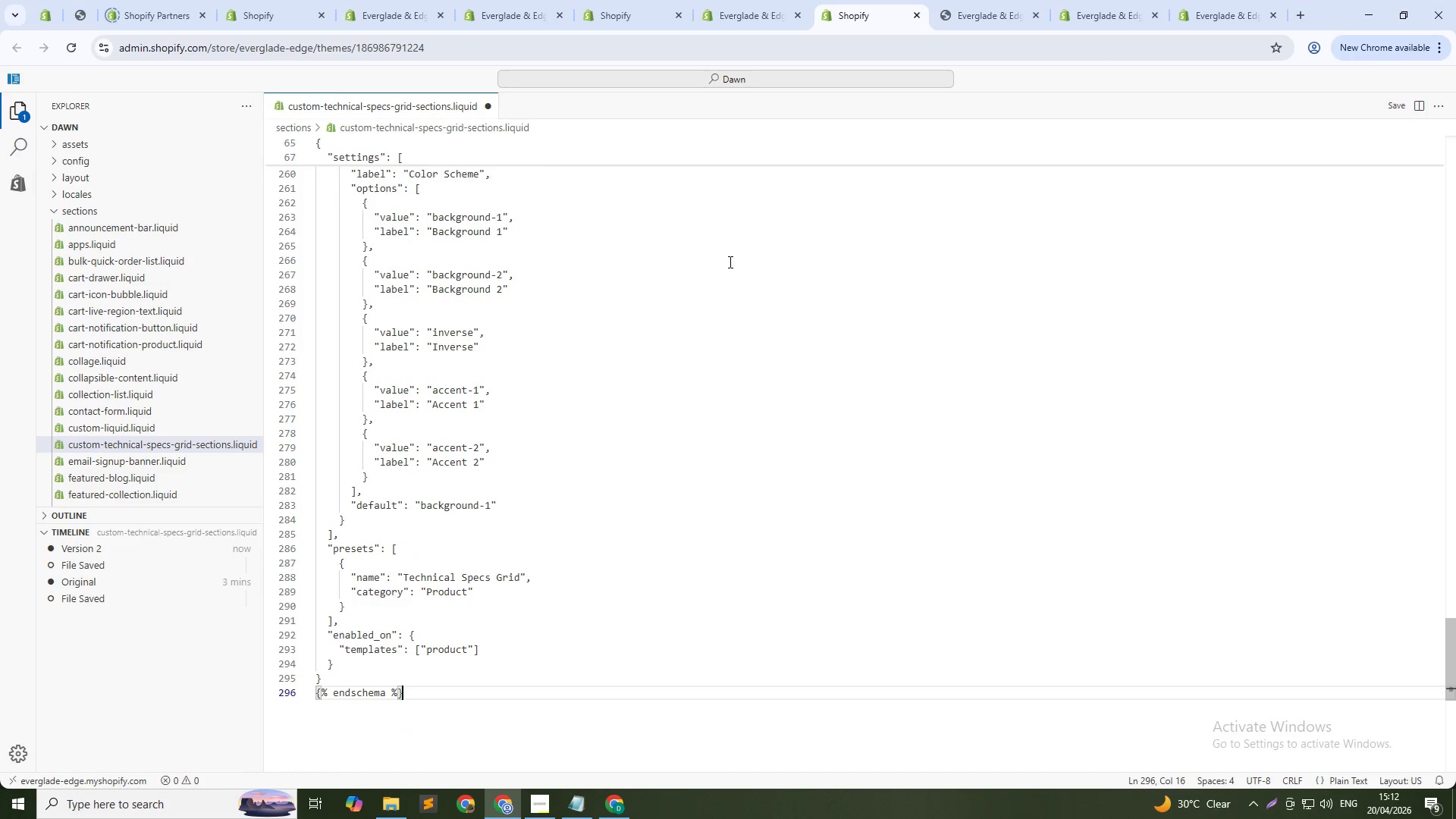 
key(Control+S)
 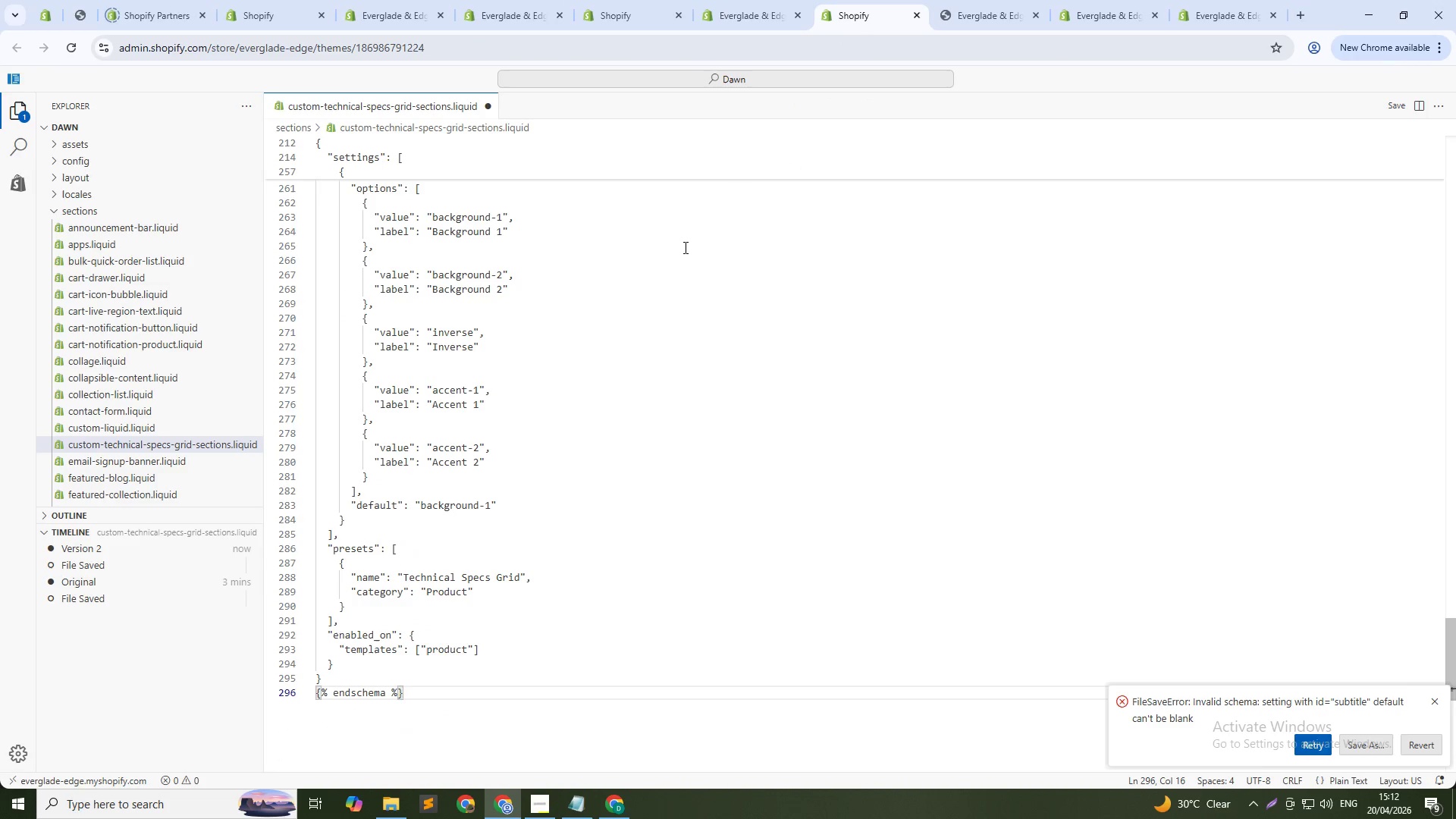 
scroll: coordinate [519, 353], scroll_direction: up, amount: 19.0
 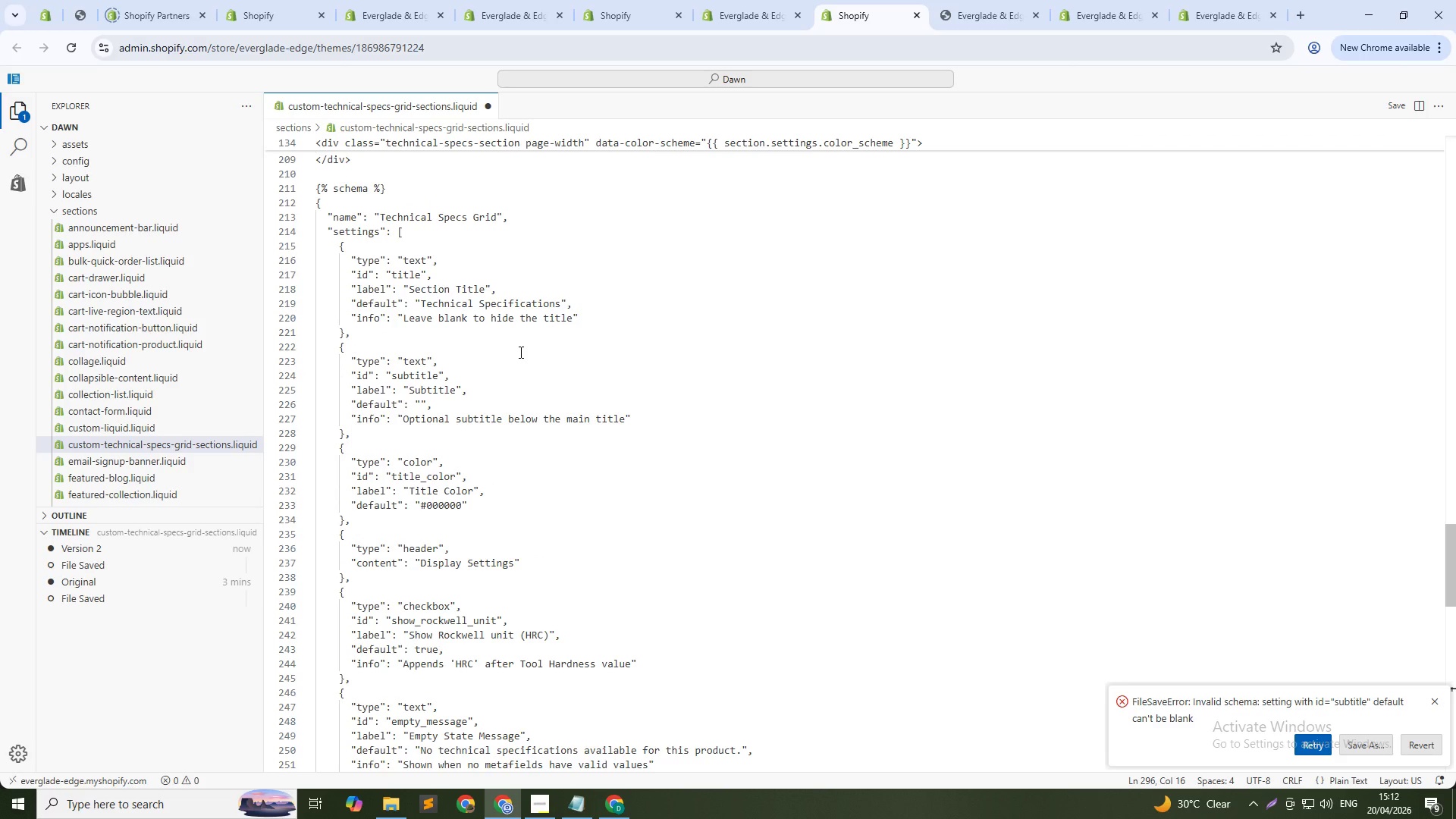 
scroll: coordinate [514, 387], scroll_direction: down, amount: 16.0
 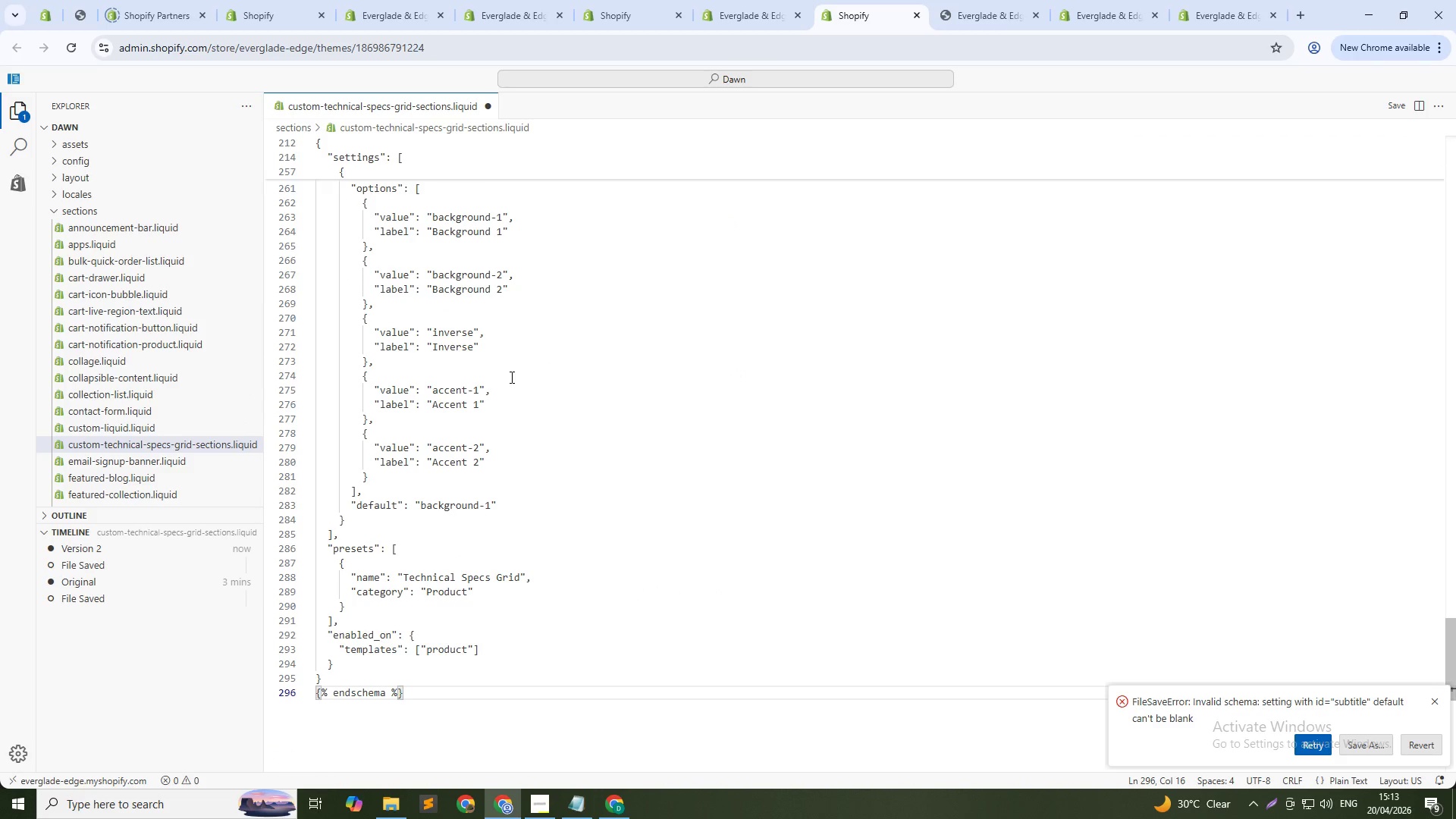 
key(Control+S)
 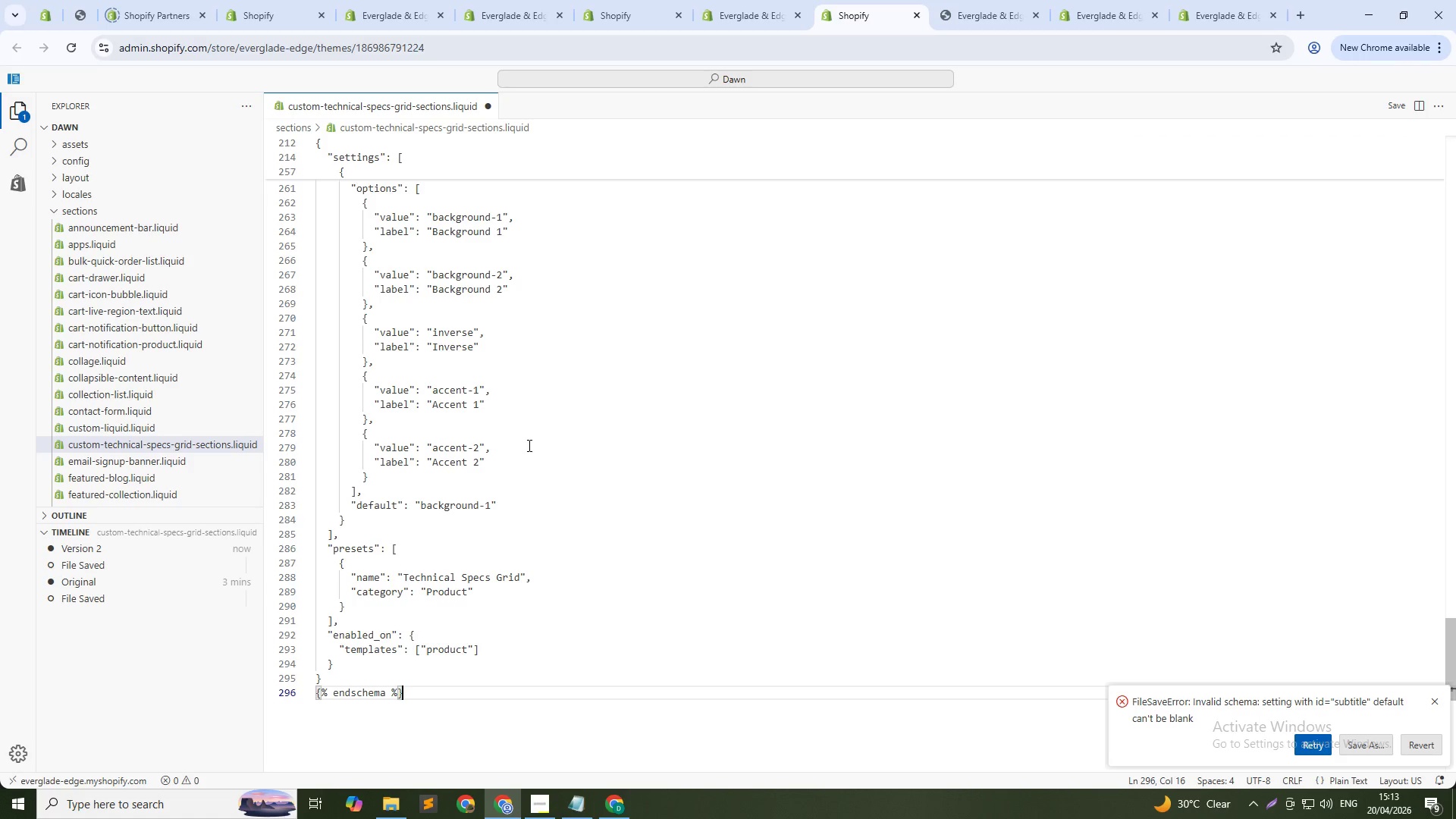 
wait(5.12)
 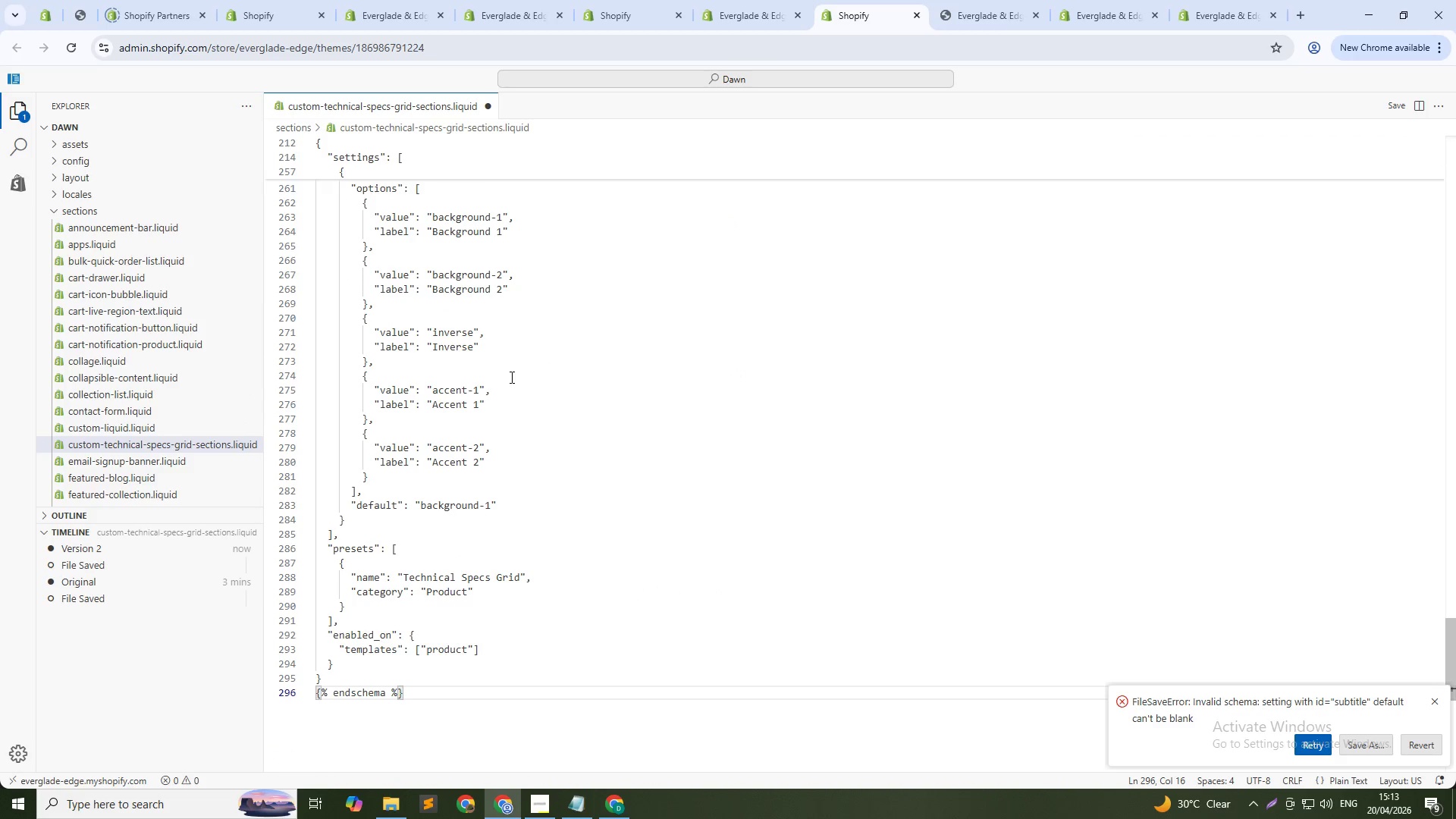 
scroll: coordinate [493, 398], scroll_direction: up, amount: 13.0
 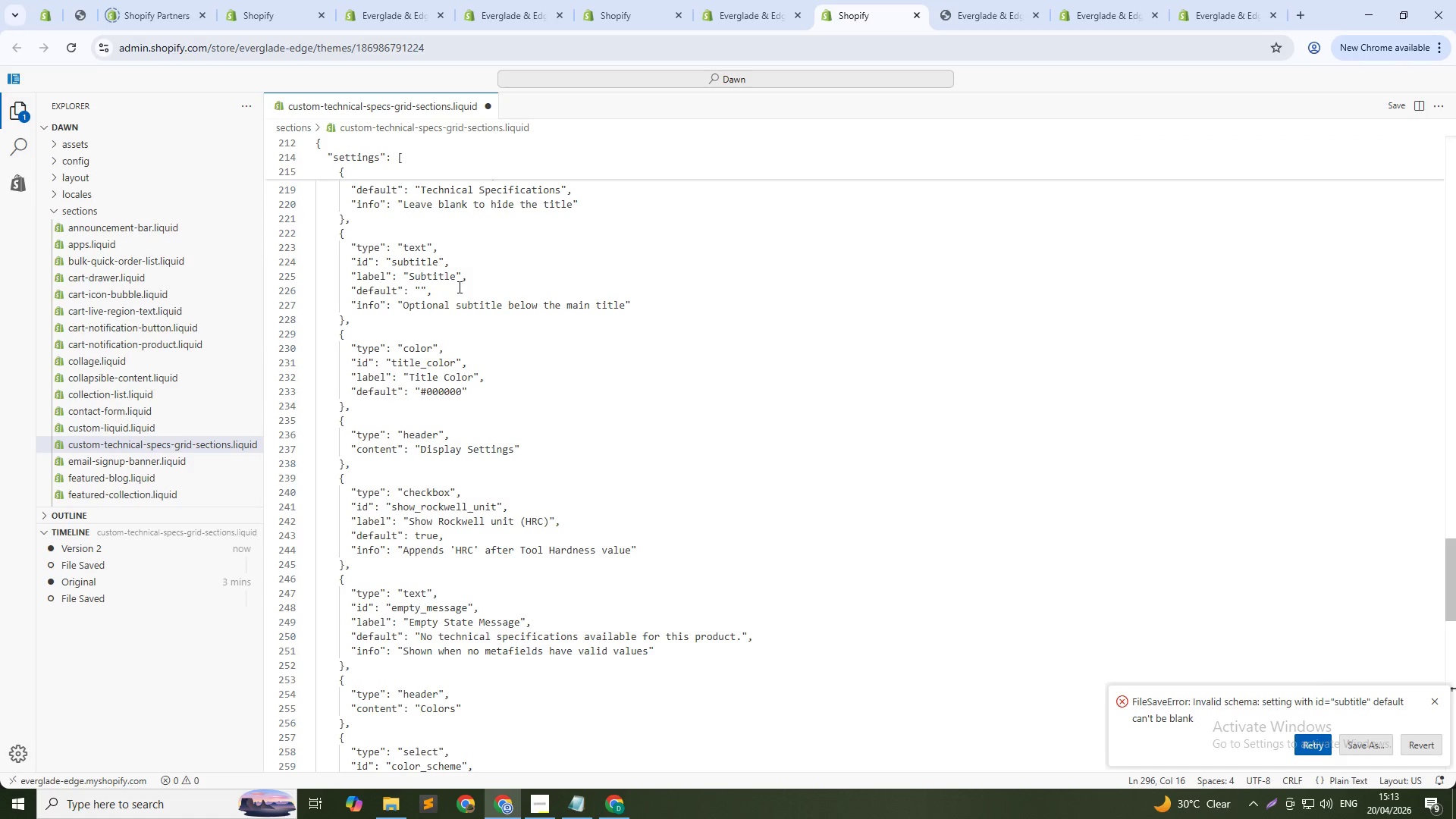 
left_click_drag(start_coordinate=[472, 278], to_coordinate=[478, 279])
 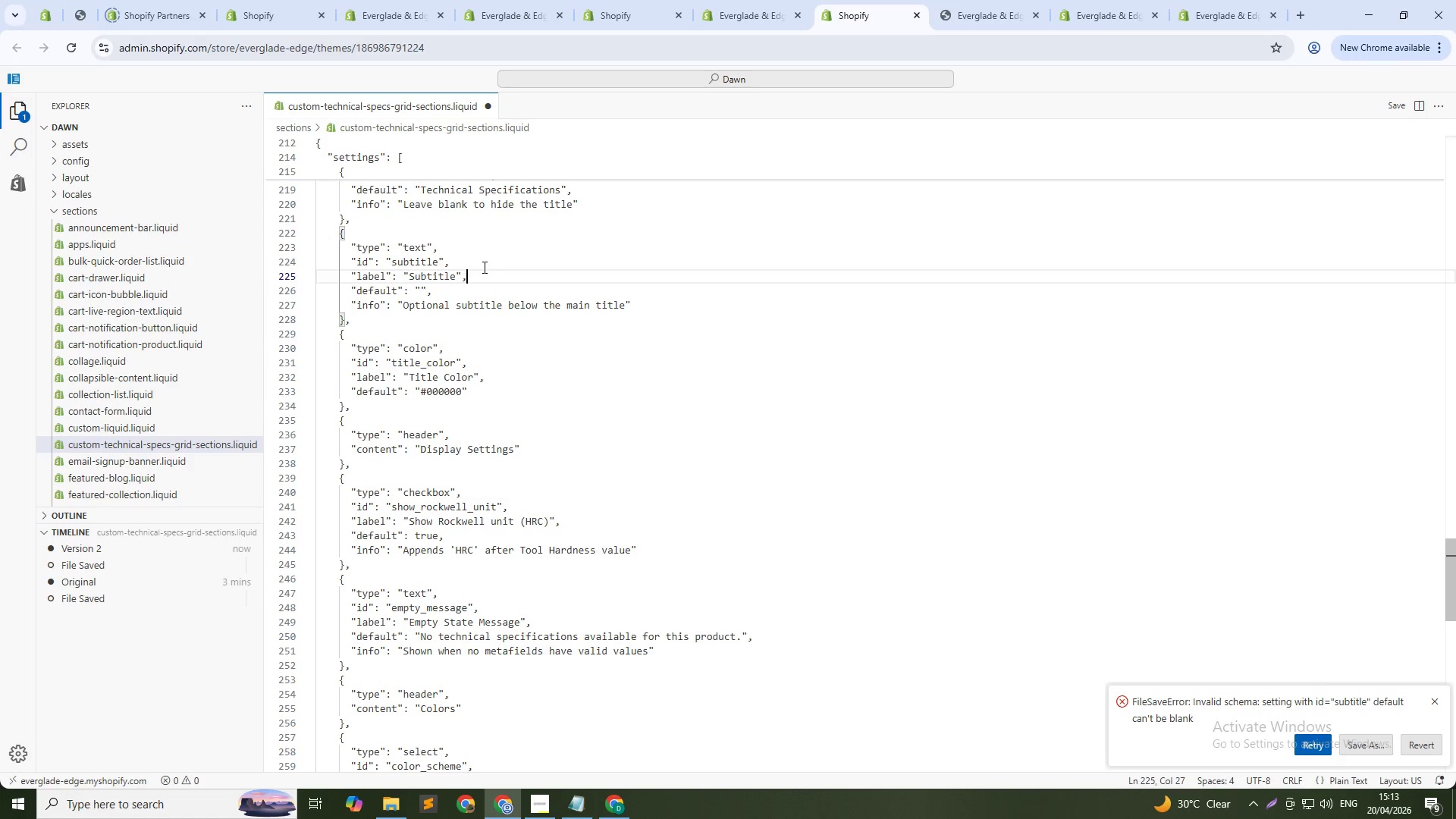 
key(Control+Shift+ArrowDown)
 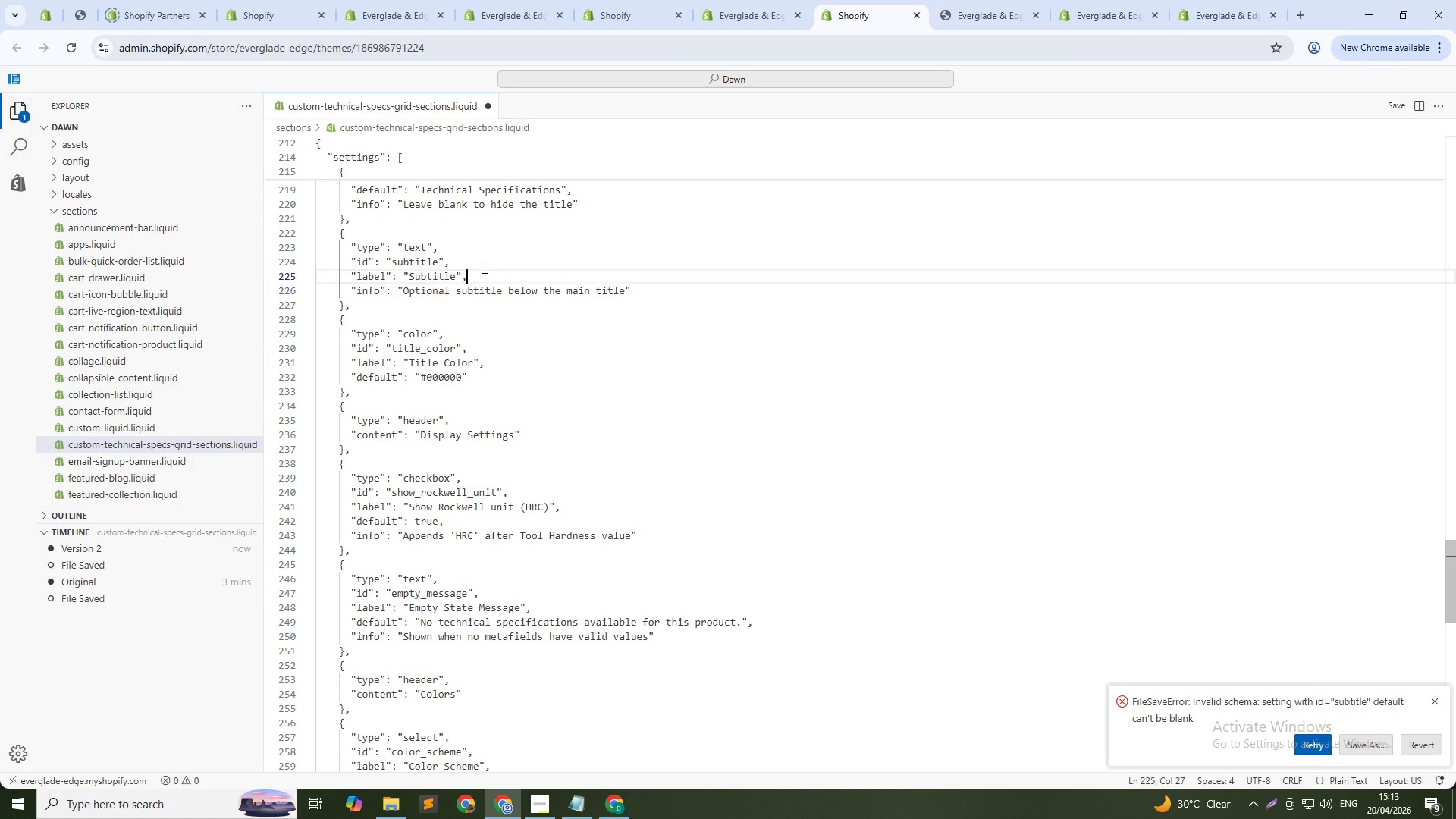 
key(Backspace)
 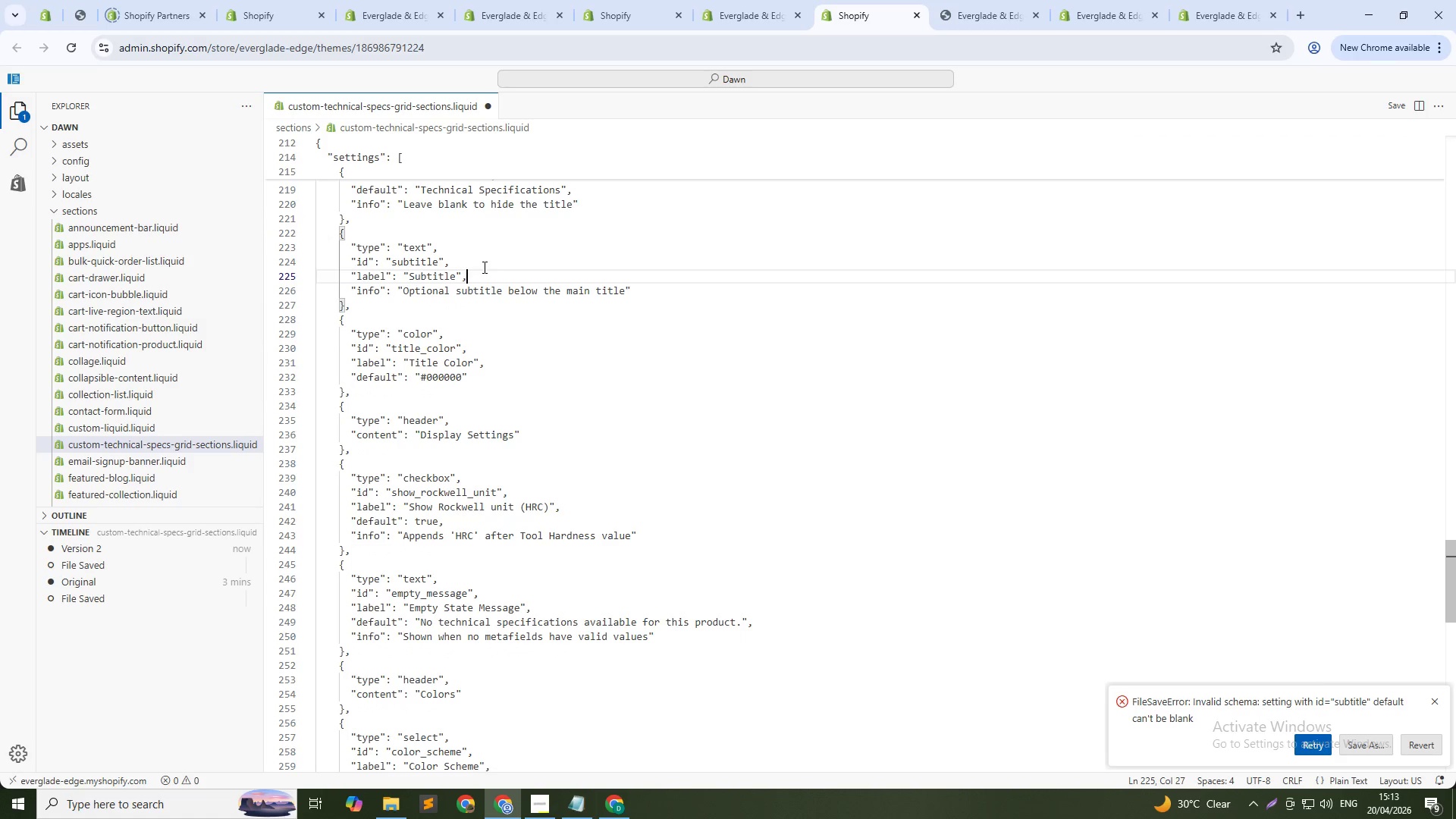 
key(Control+S)
 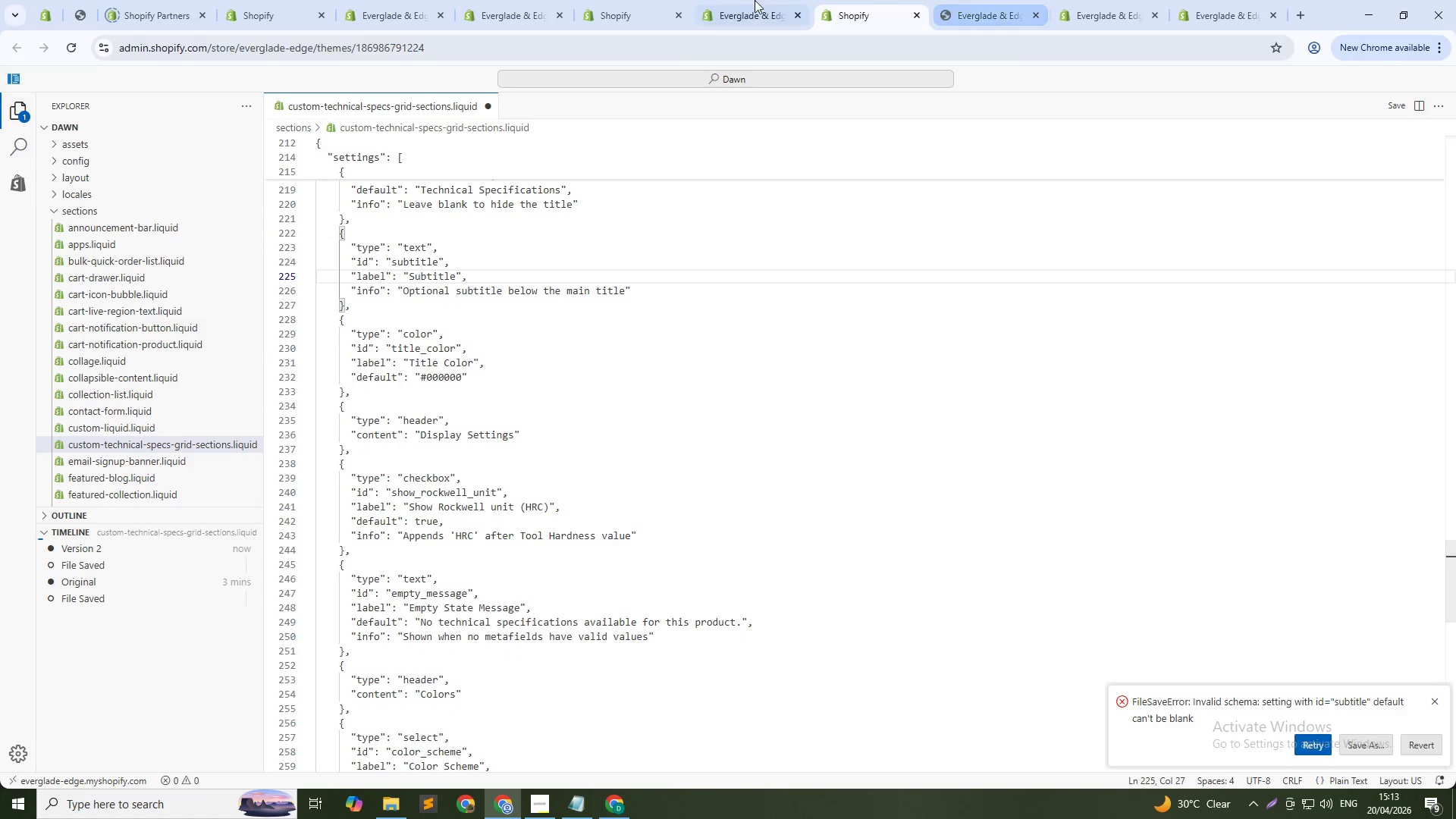 
left_click([734, 0])
 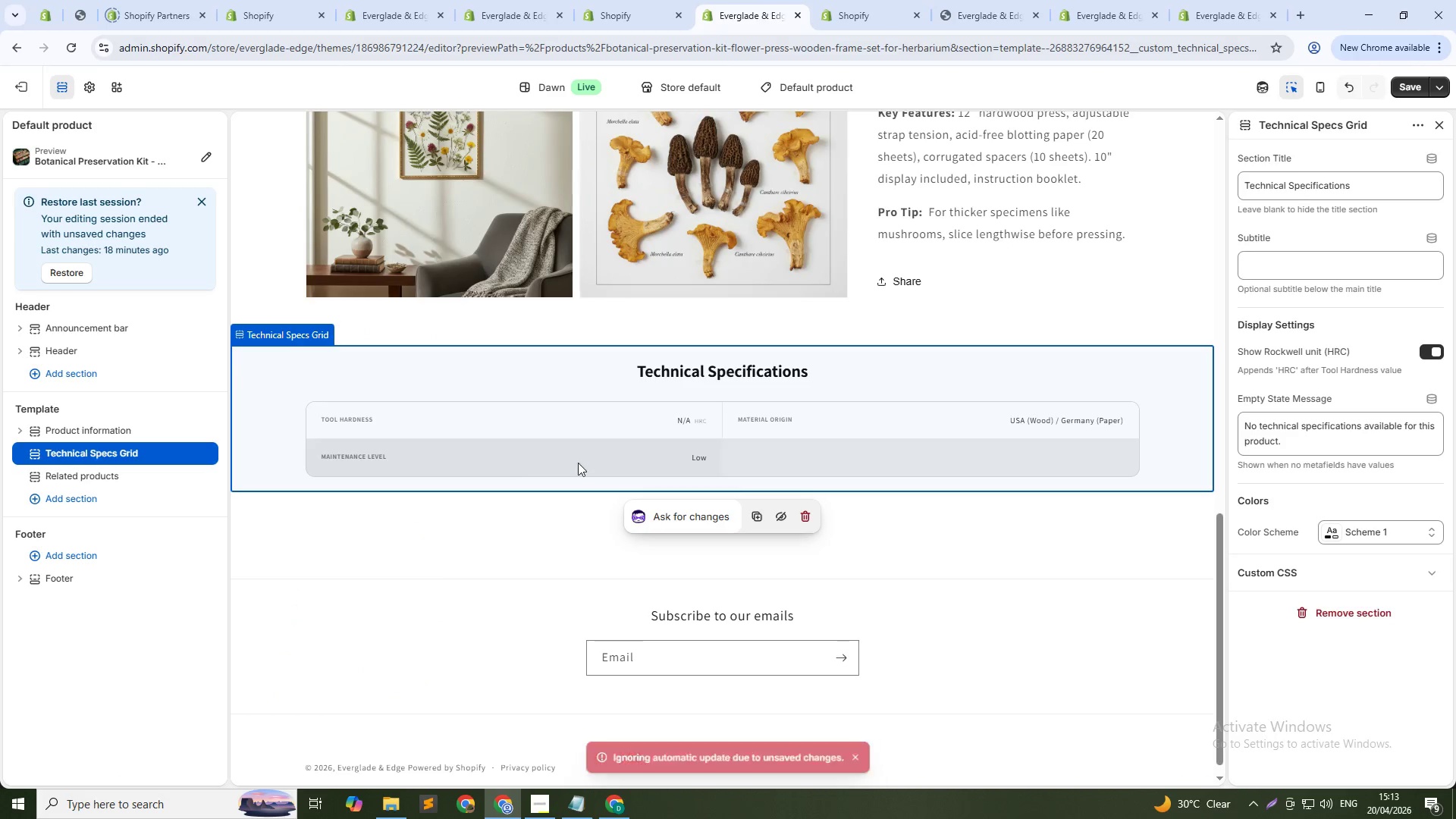 
left_click([783, 467])
 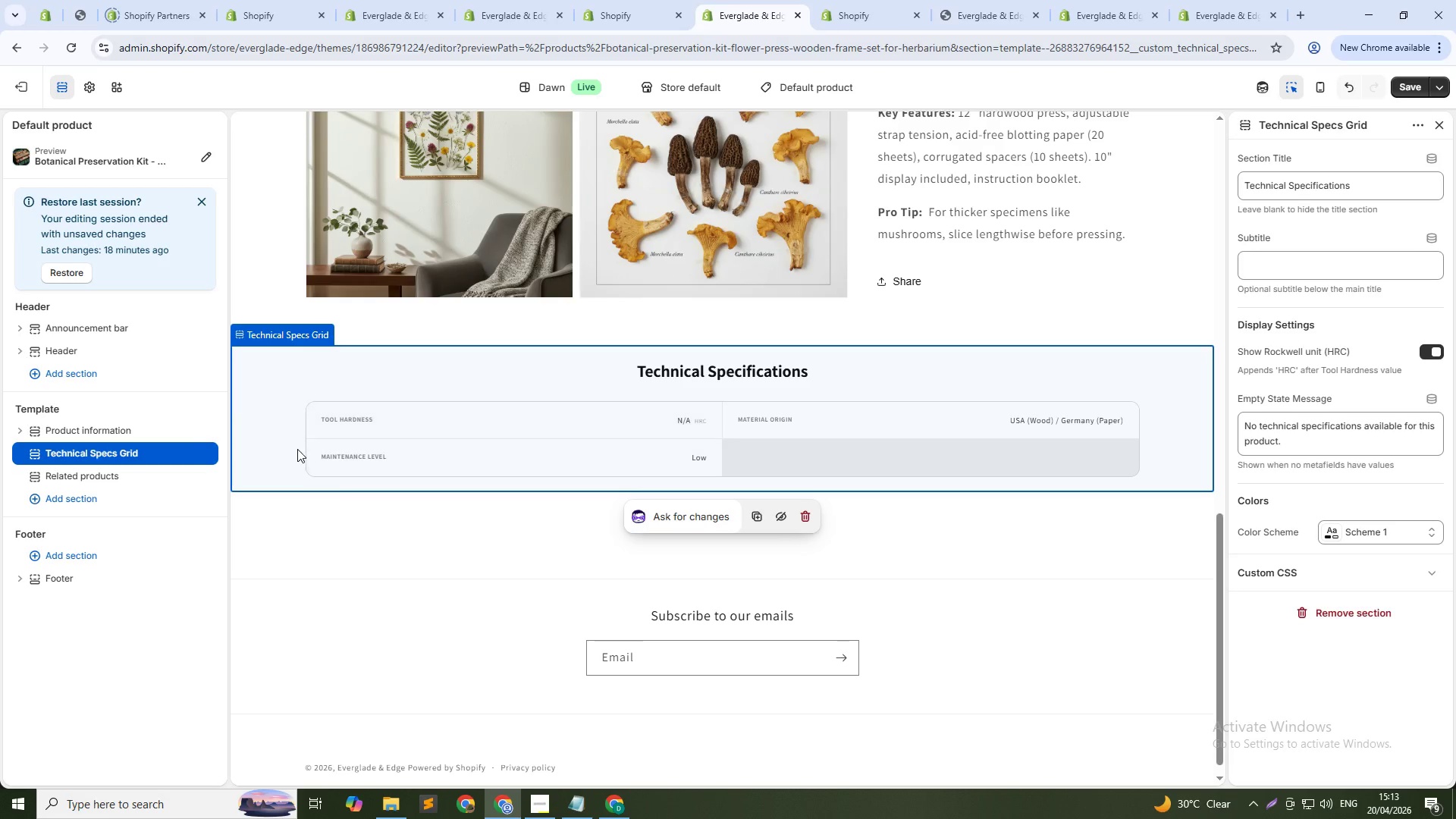 
left_click([520, 45])
 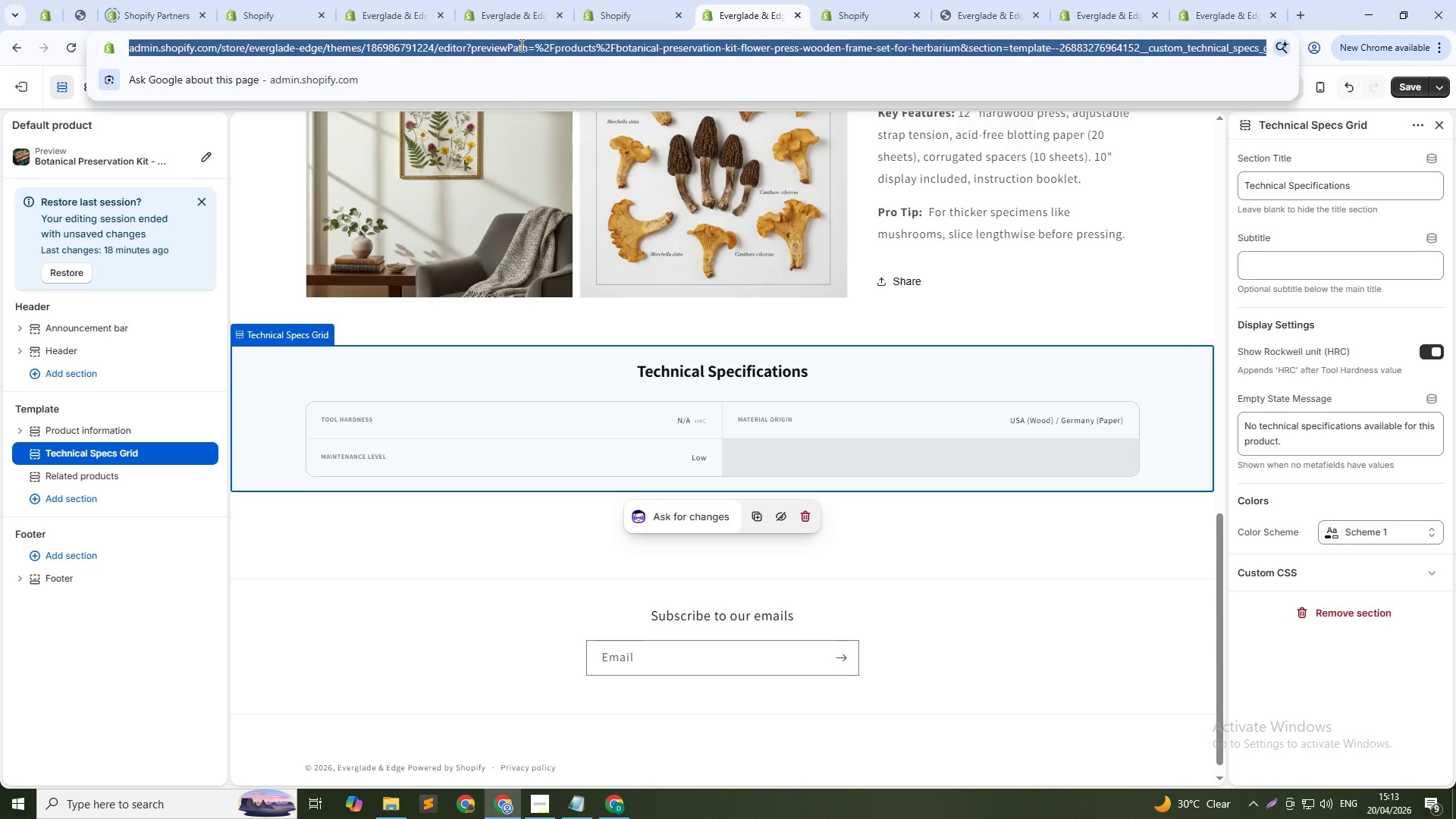 
key(NumpadEnter)
 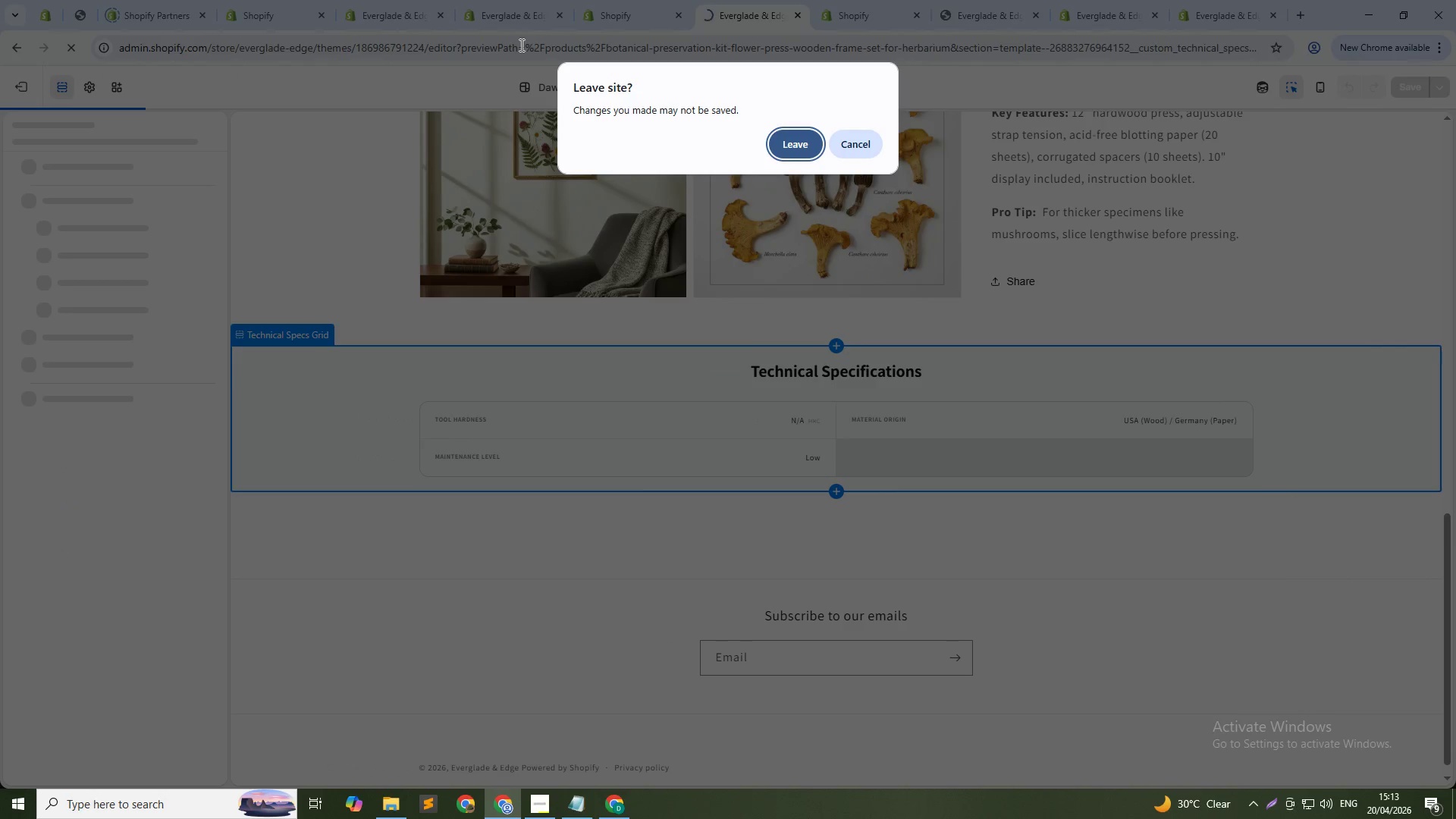 
wait(5.86)
 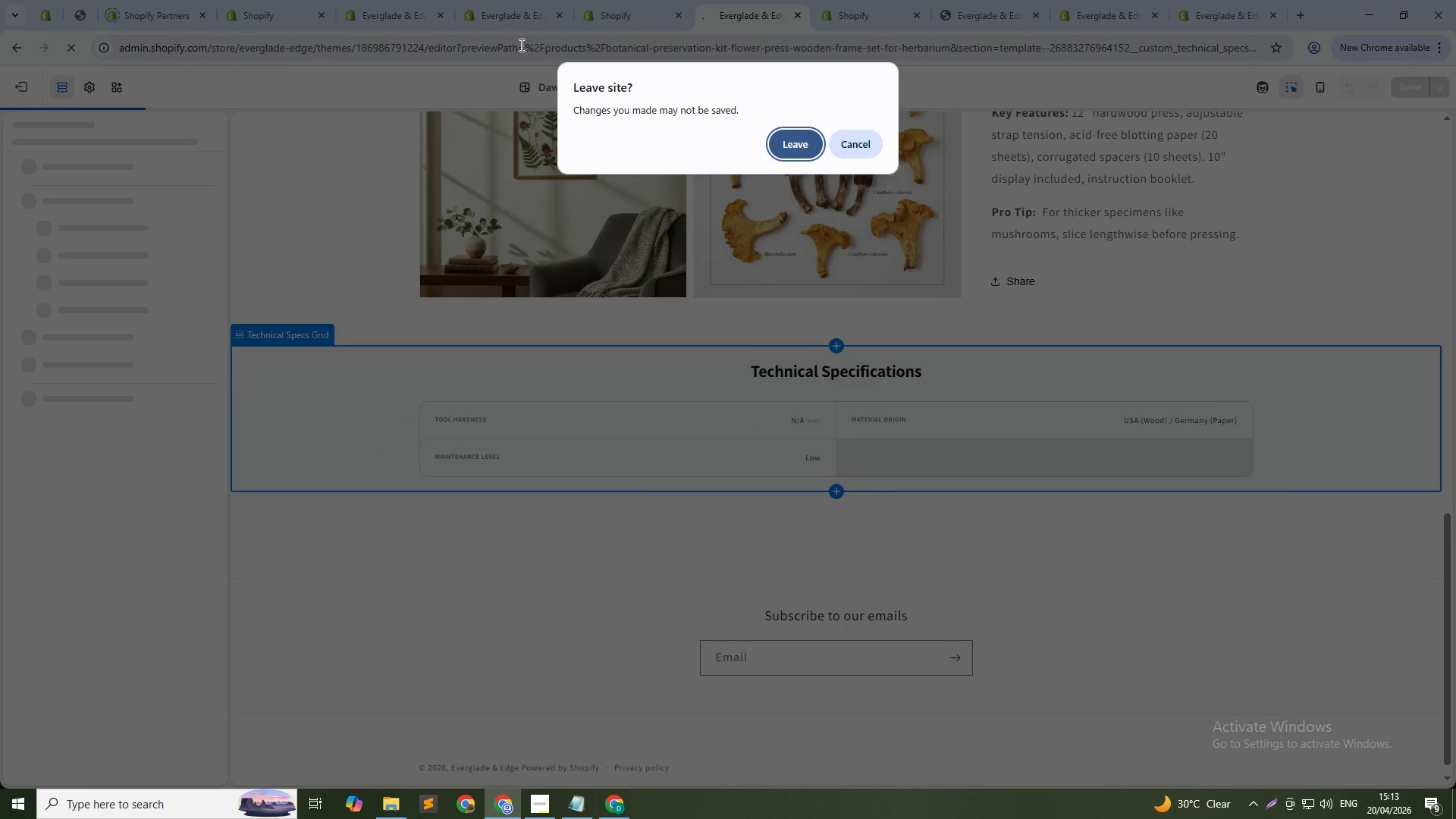 
key(NumpadEnter)
 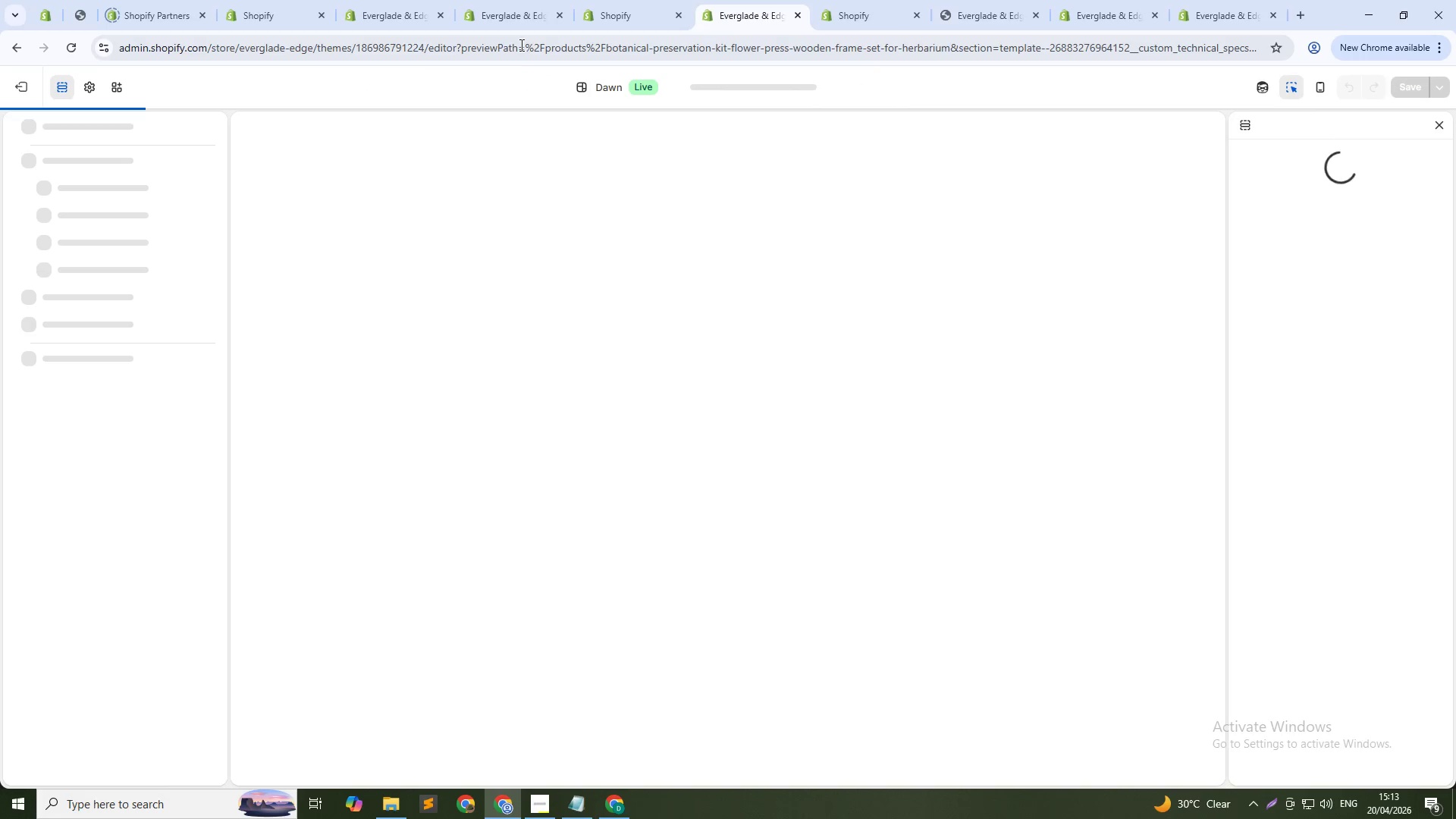 
wait(10.8)
 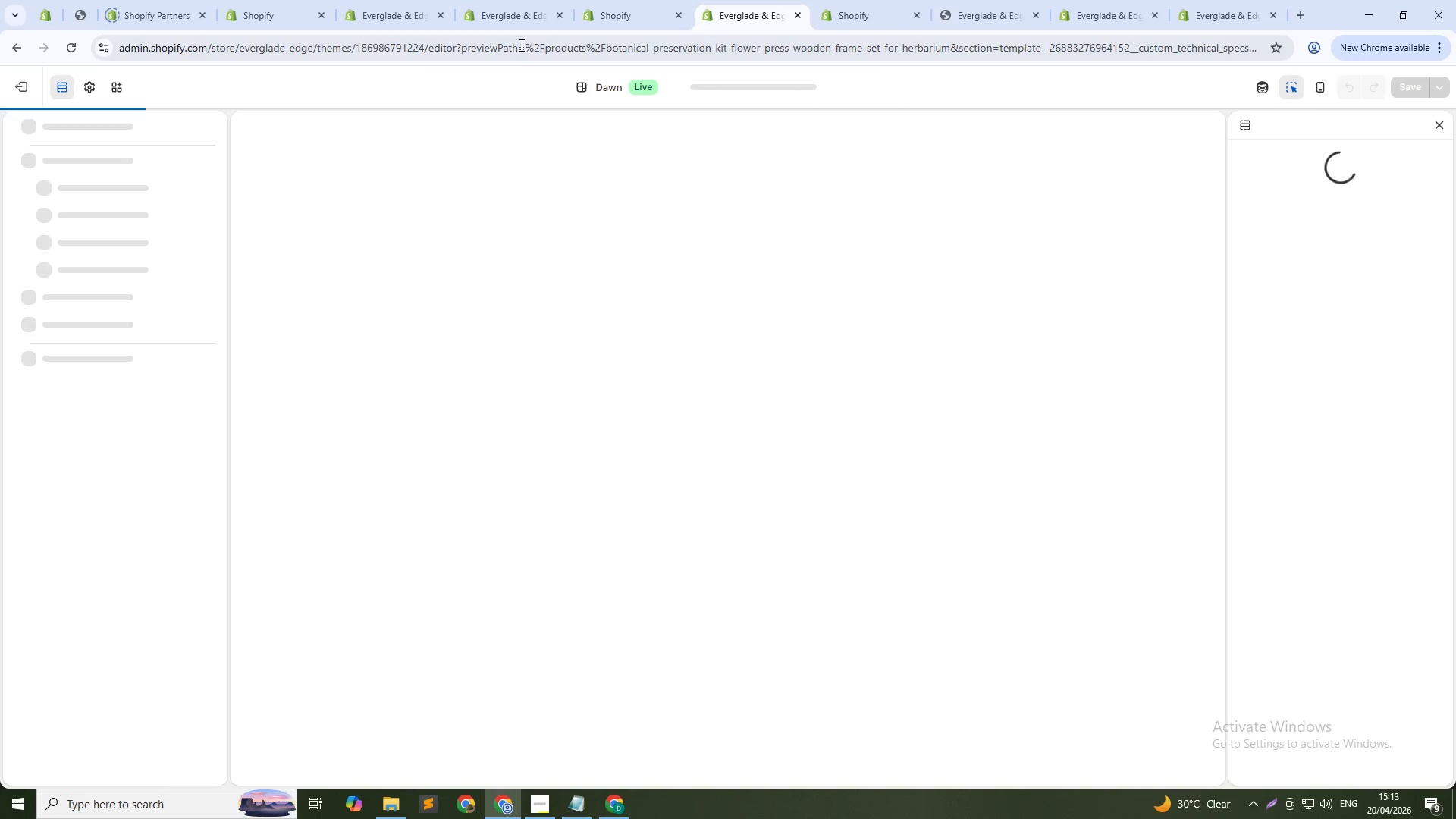 
left_click([22, 435])
 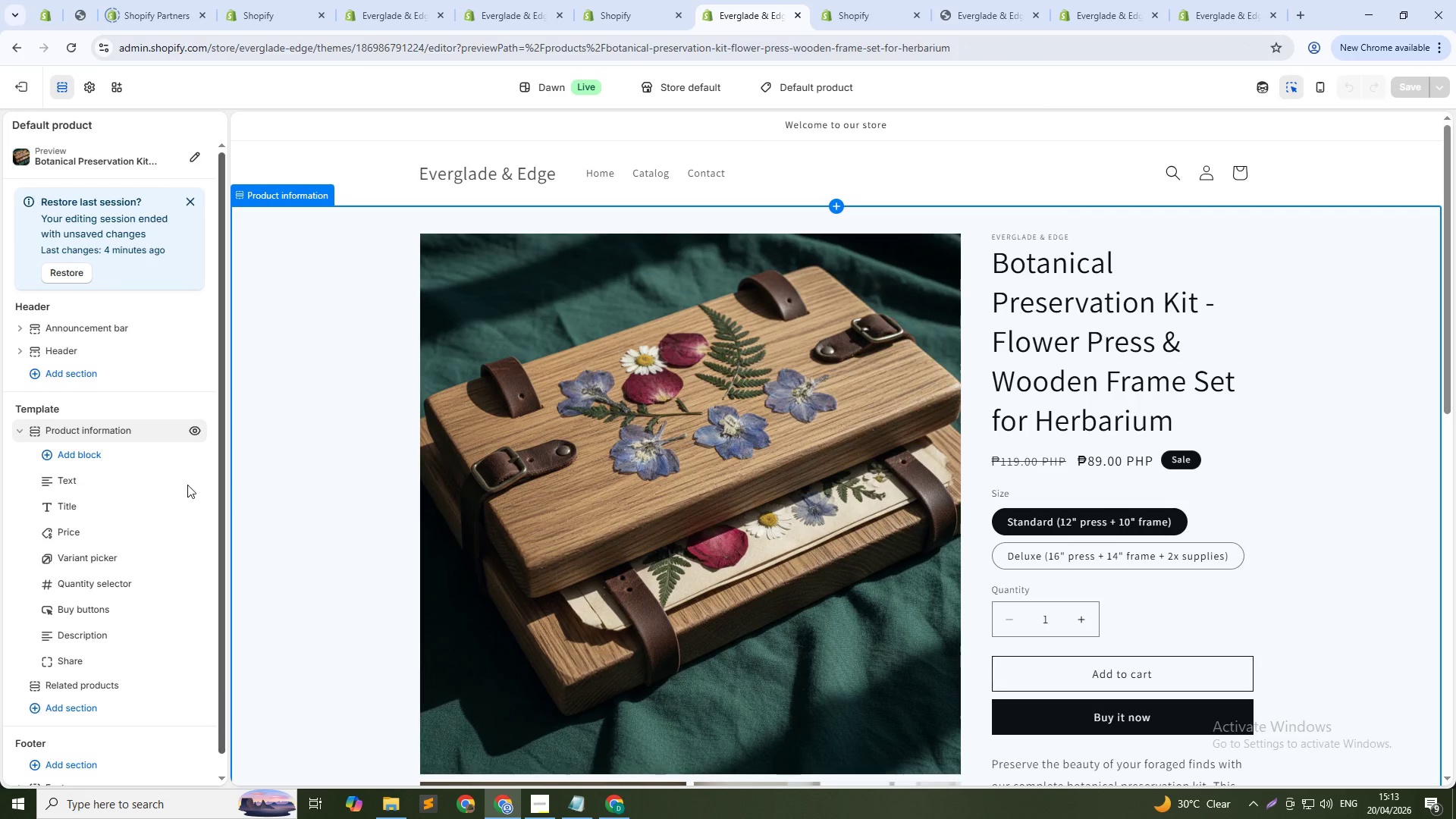 
left_click([74, 431])
 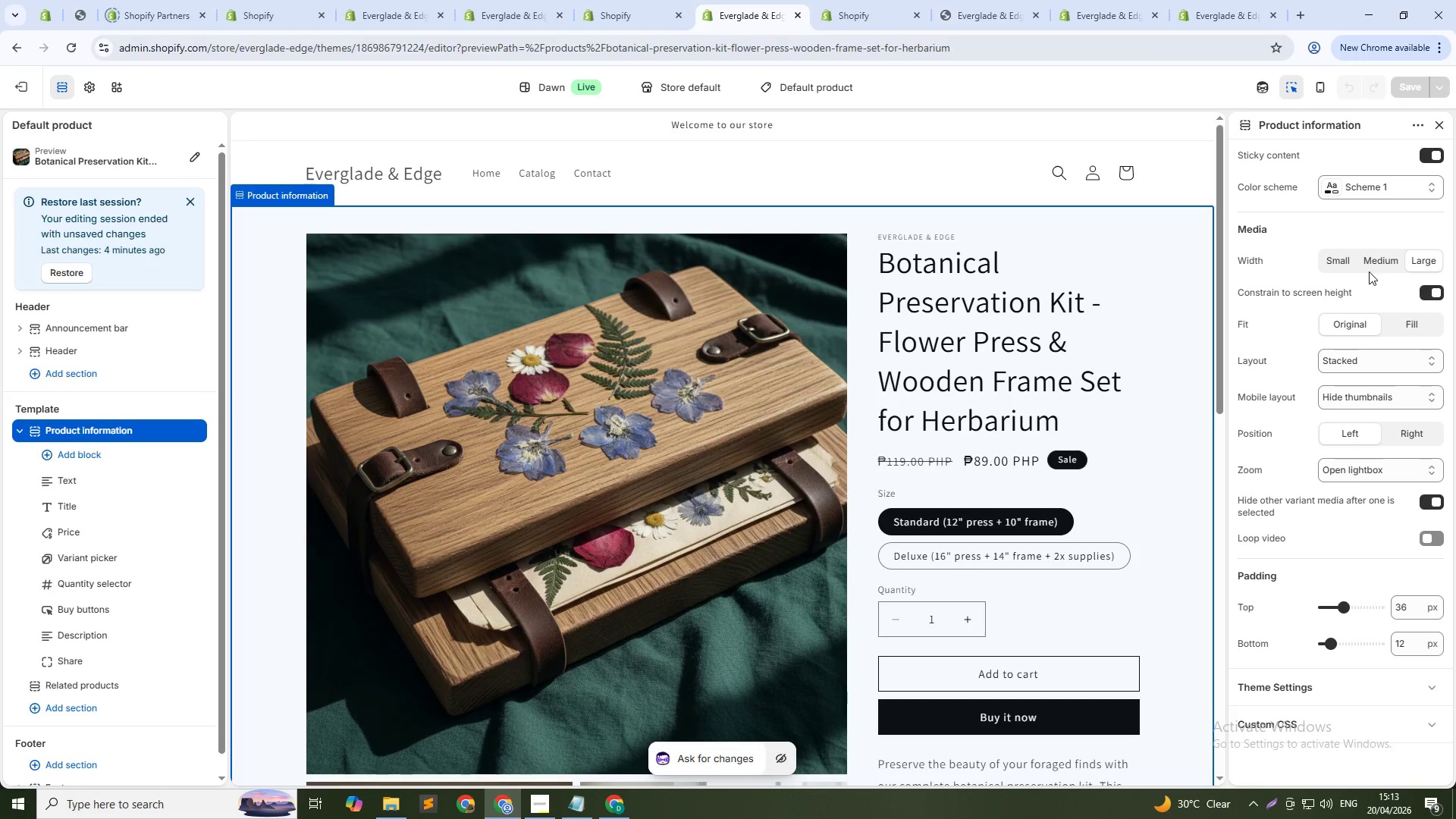 
left_click([1377, 262])
 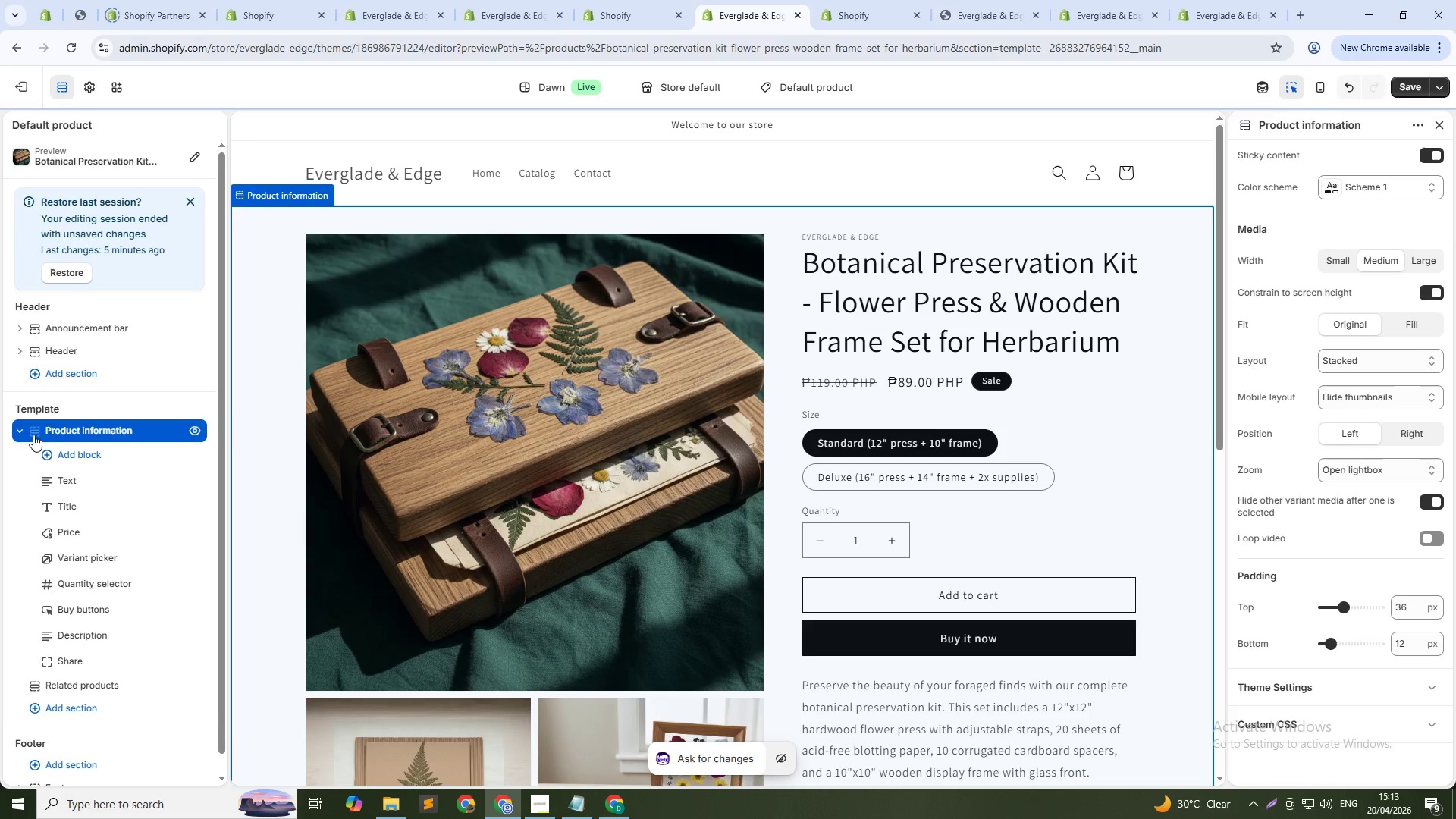 
left_click([23, 427])
 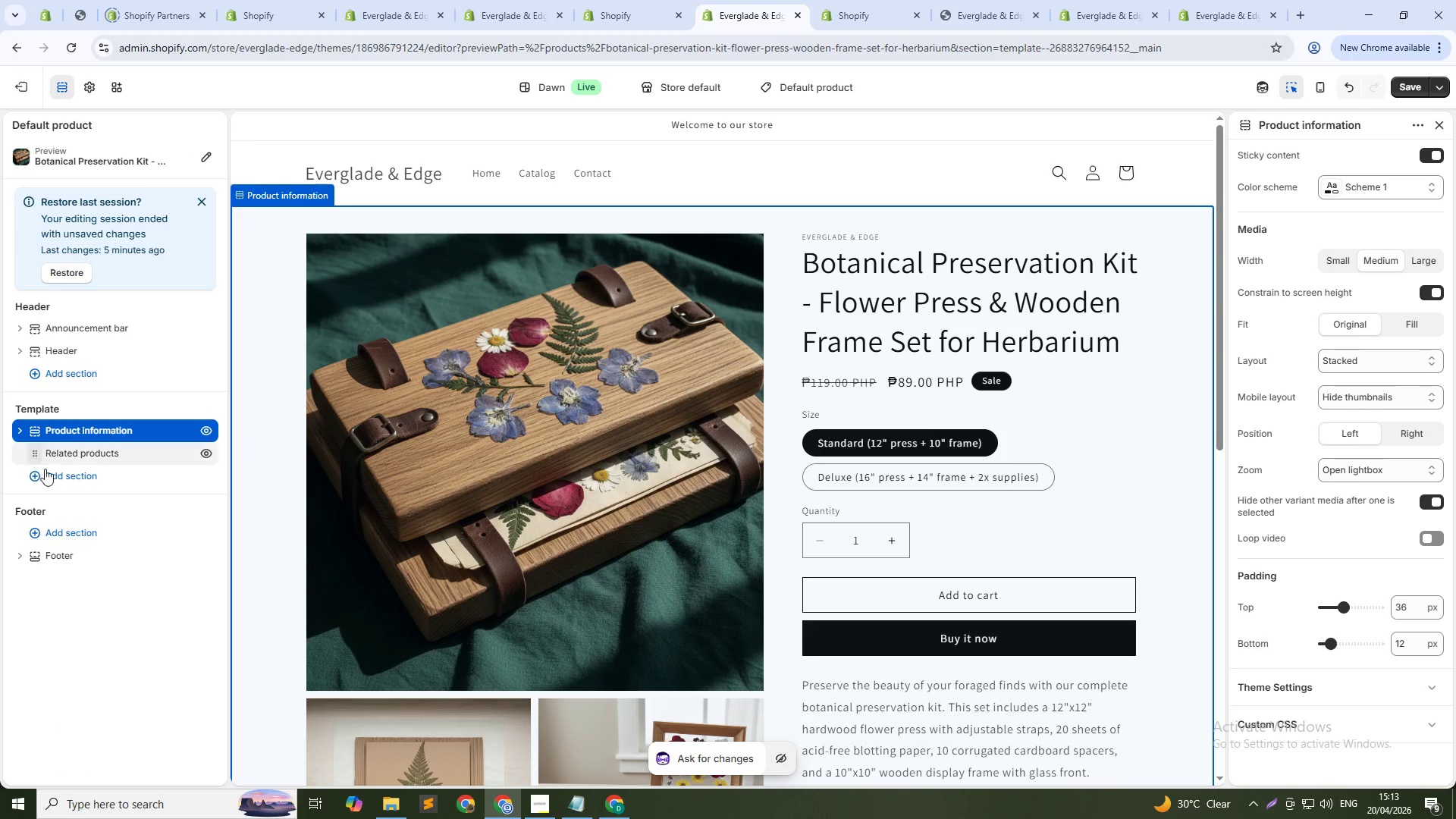 
left_click([46, 471])
 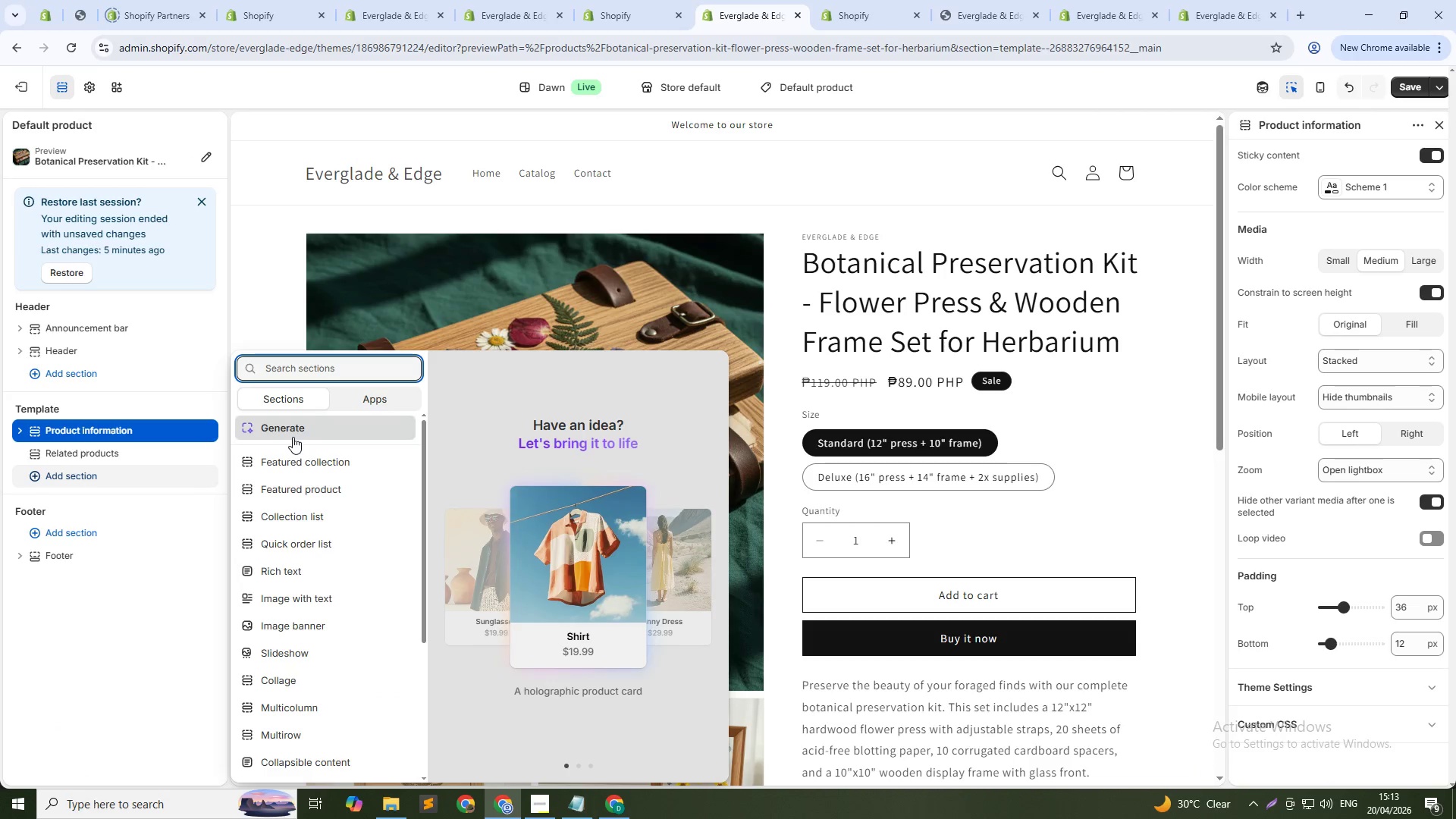 
type(te)
 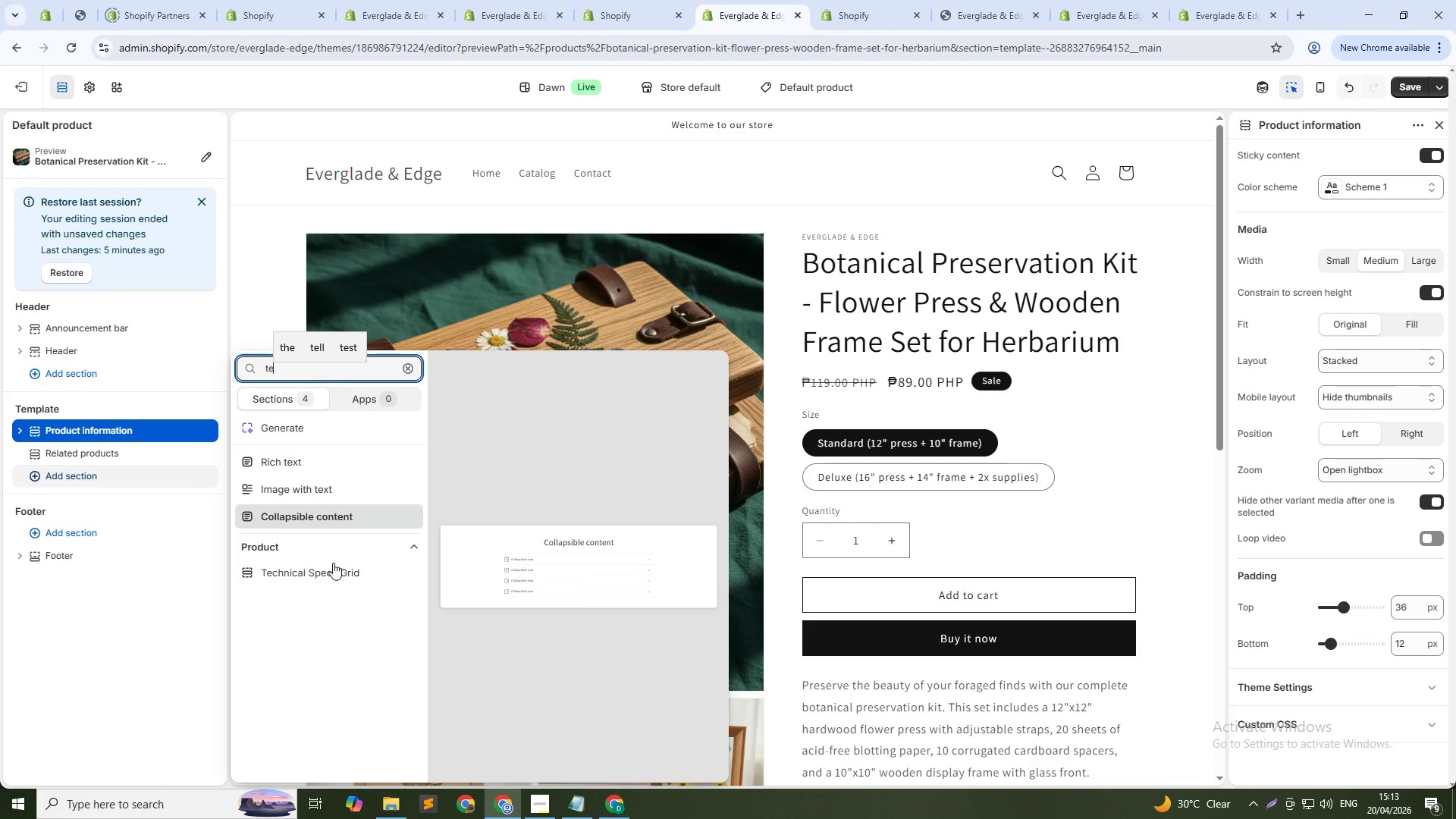 
left_click([337, 578])
 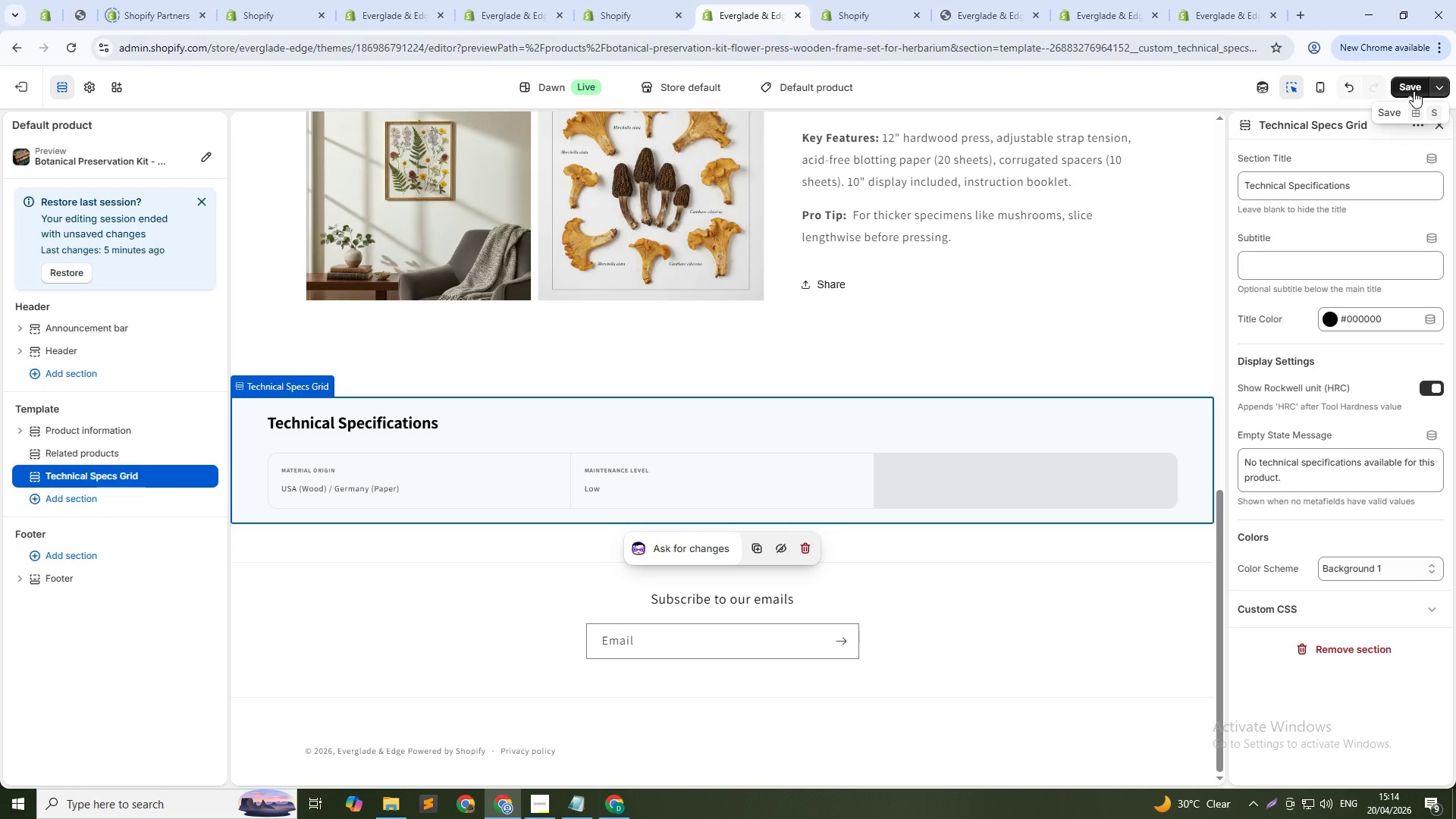 
wait(6.92)
 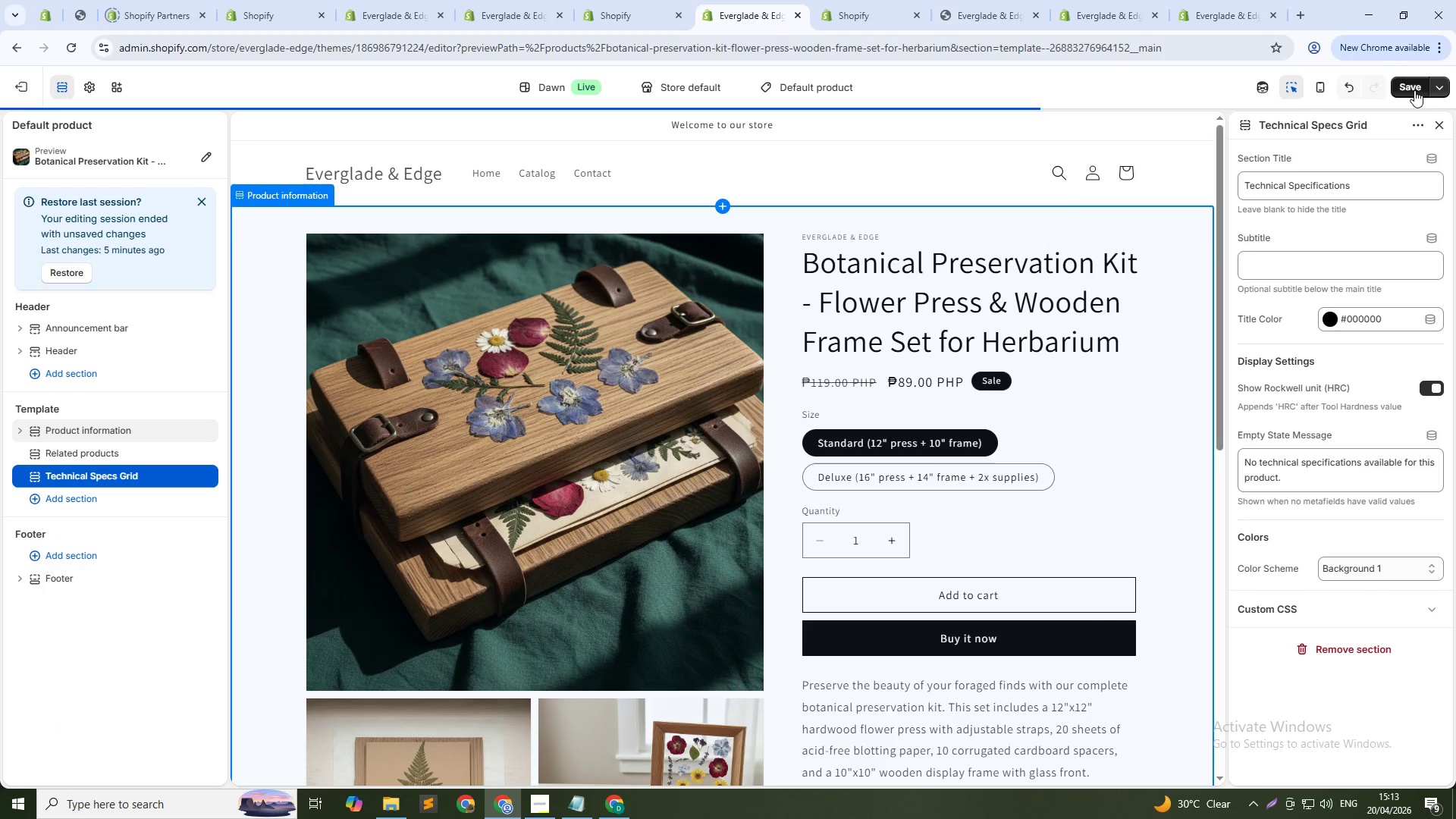 
left_click([1414, 91])
 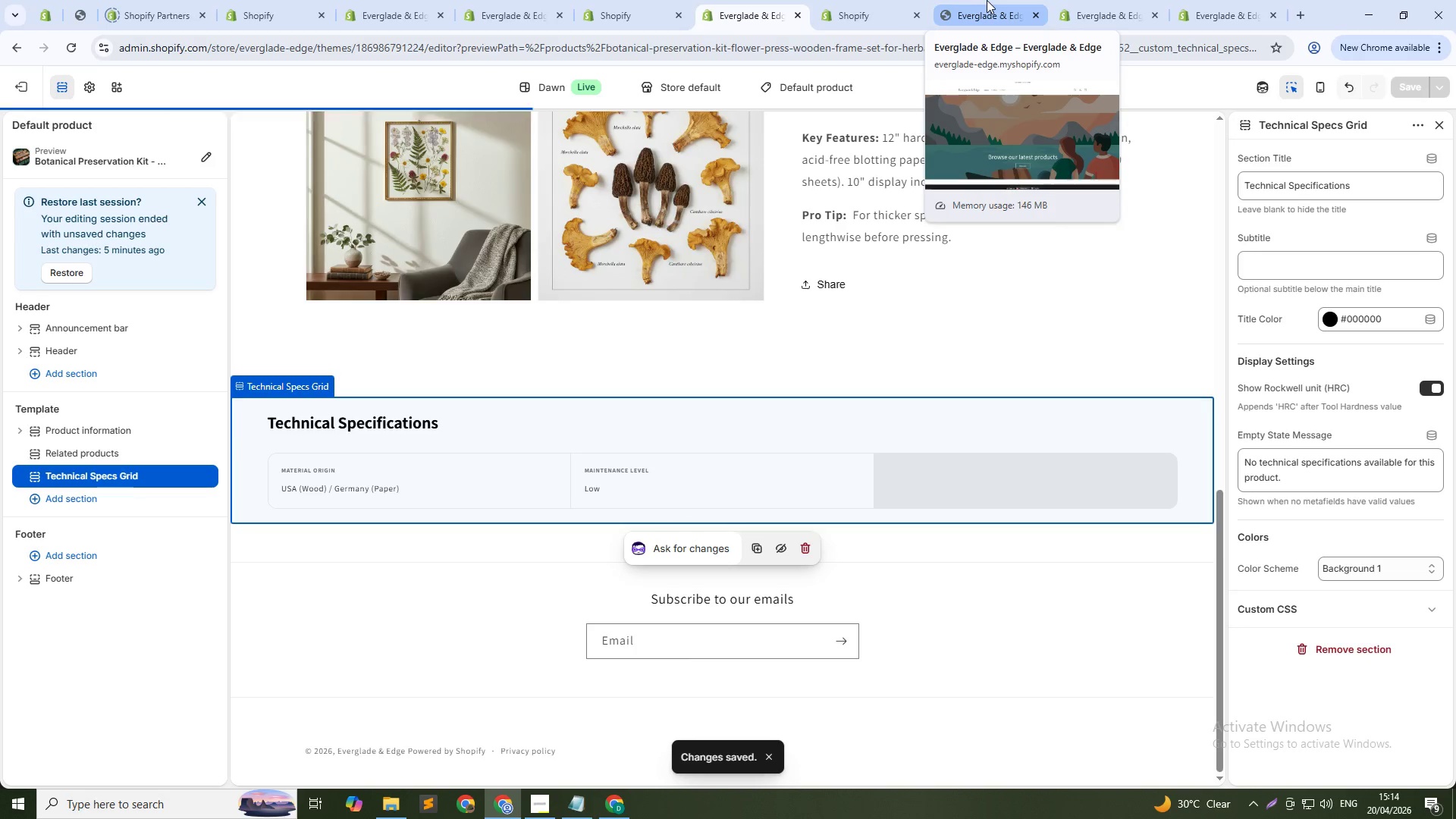 
left_click([987, 0])
 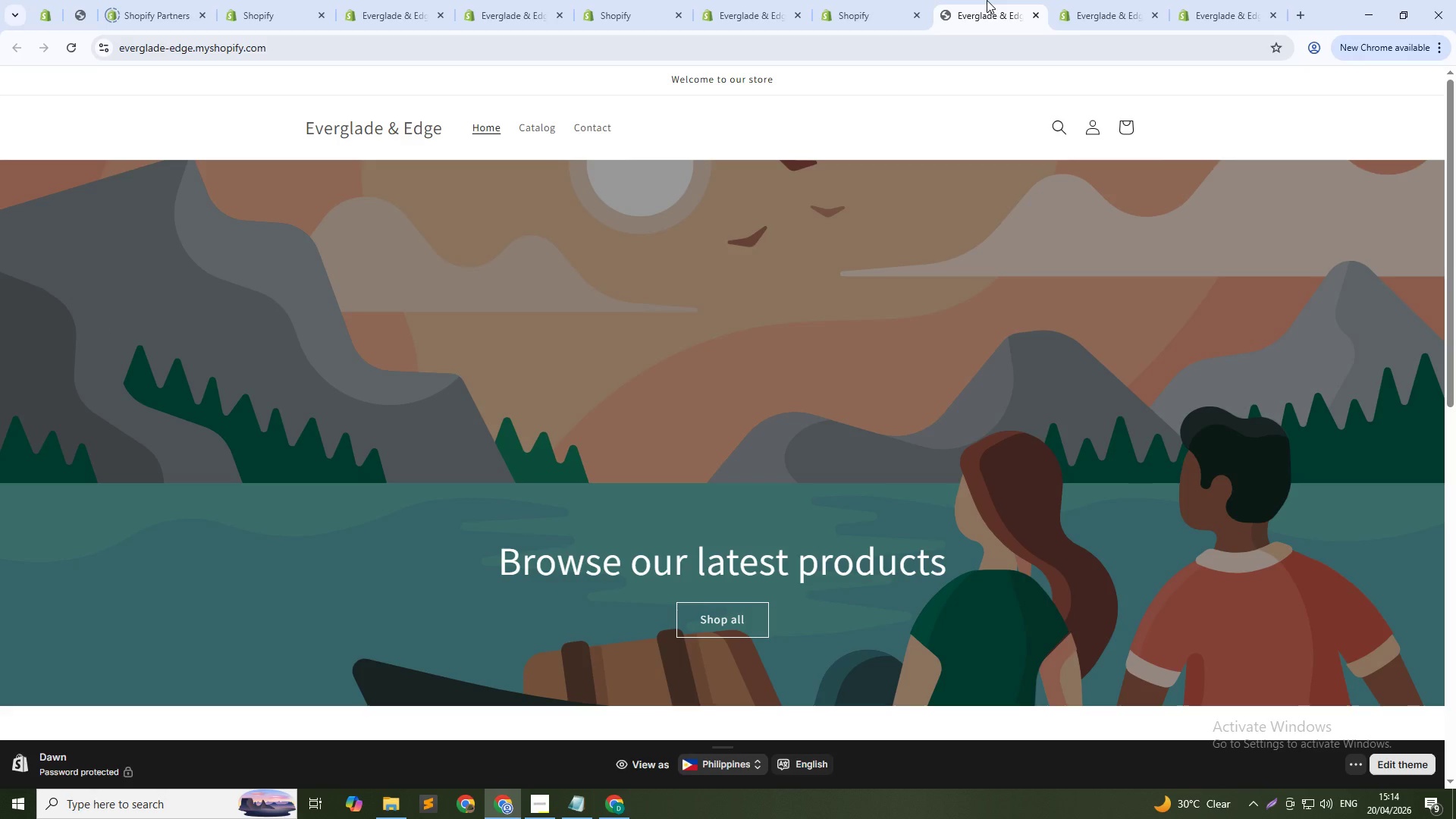 
key(Control+Shift+R)
 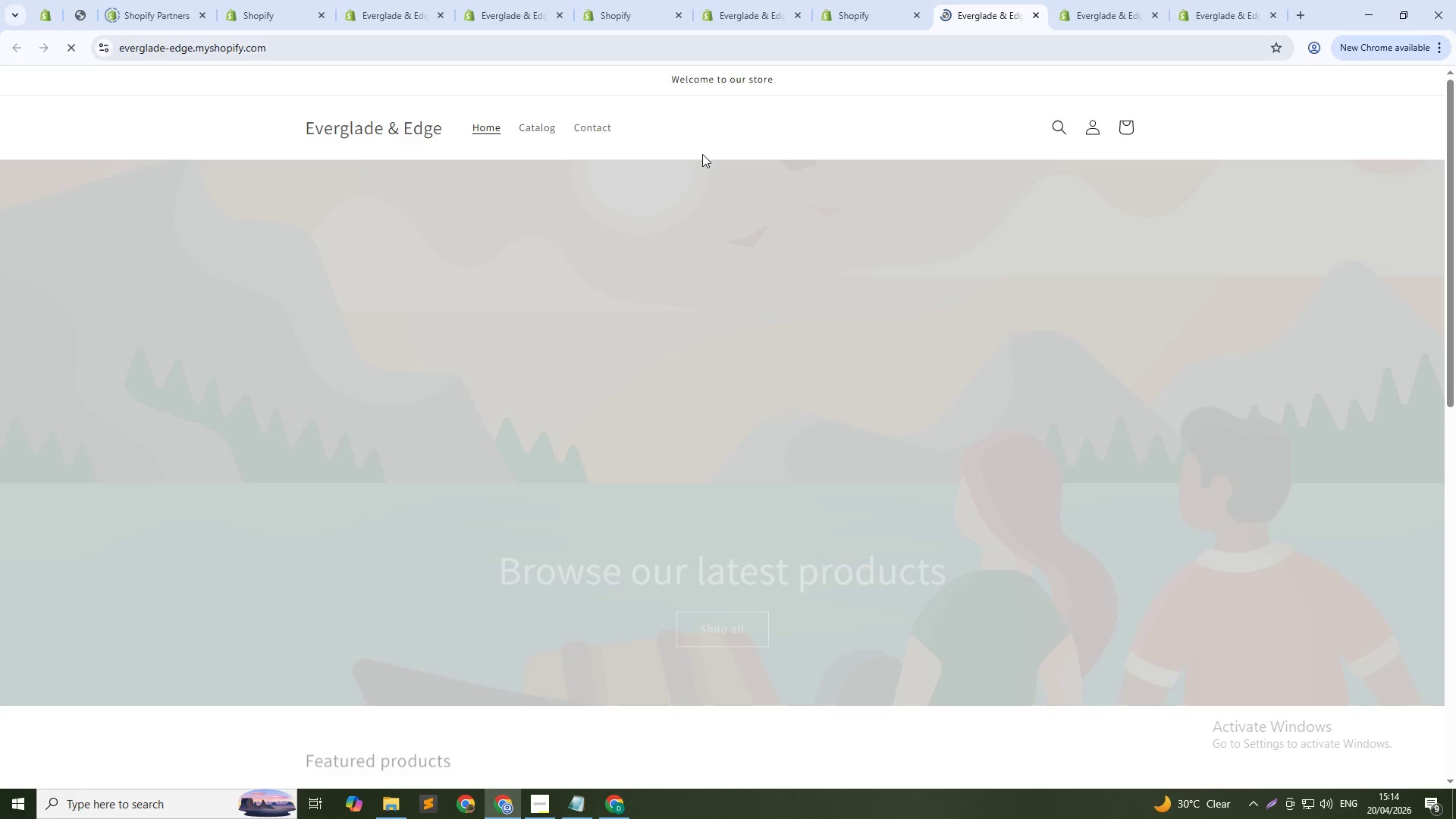 
scroll: coordinate [409, 436], scroll_direction: down, amount: 11.0
 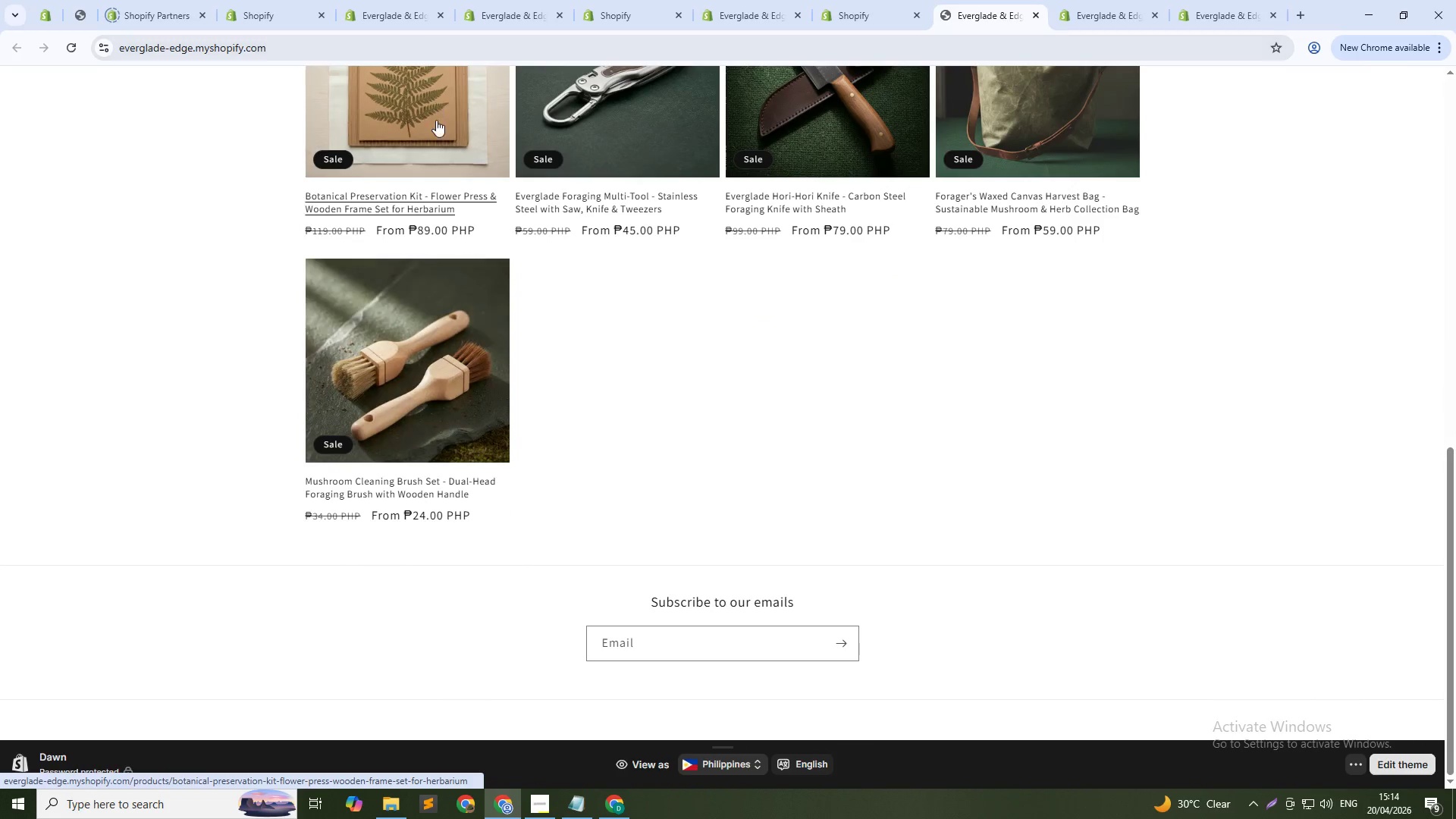 
left_click([435, 136])
 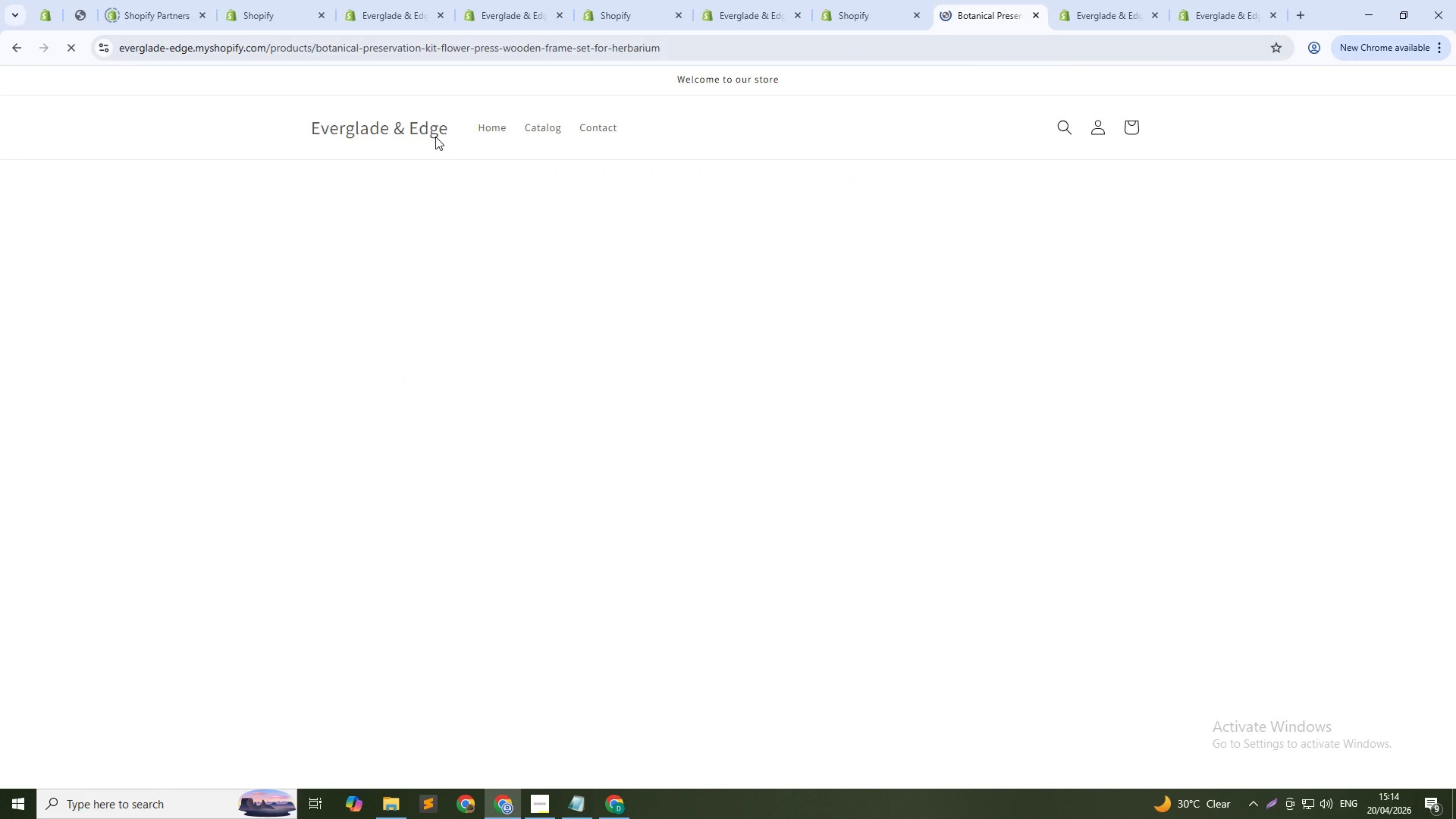 
scroll: coordinate [664, 350], scroll_direction: down, amount: 13.0
 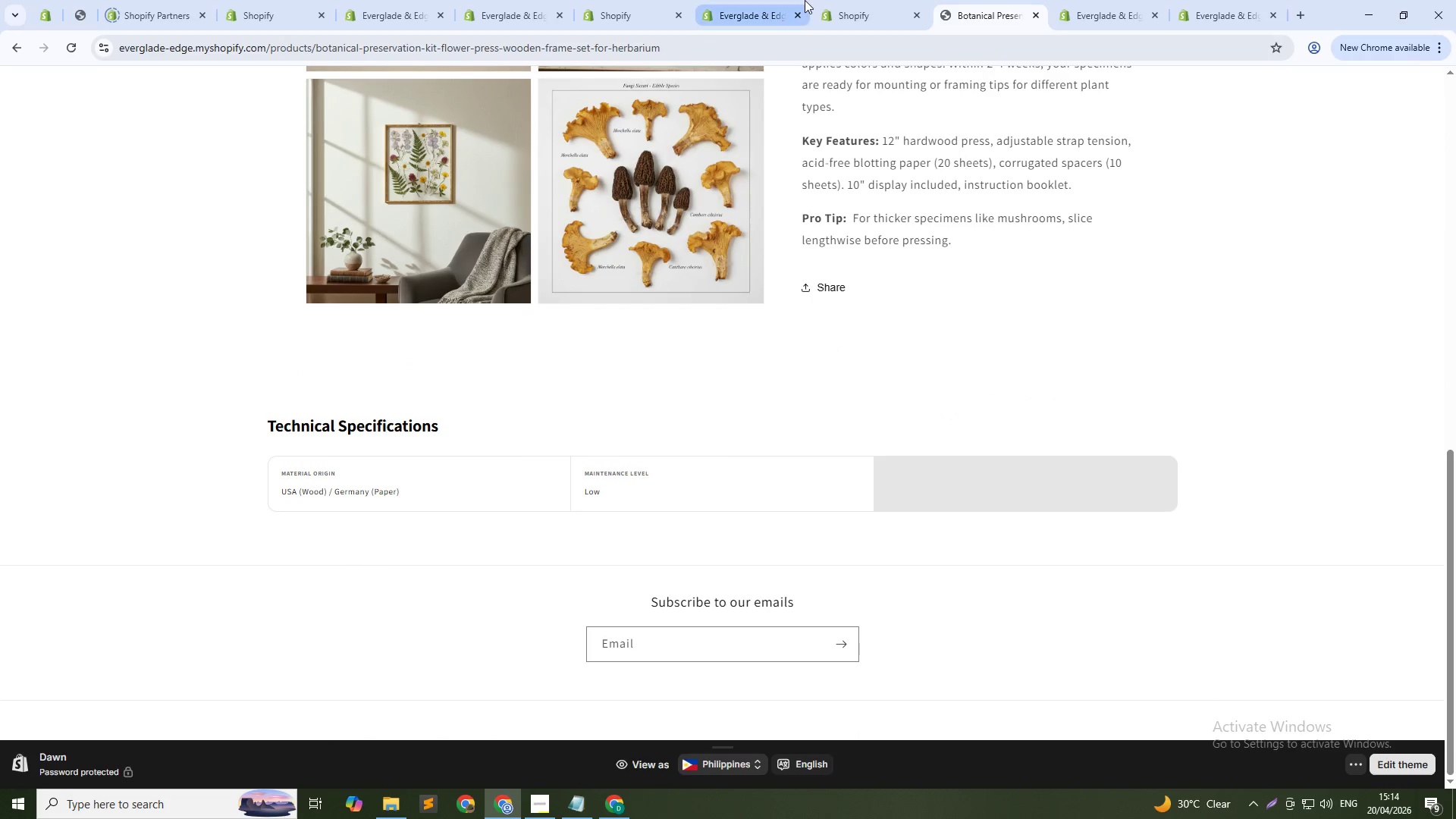 
left_click([716, 0])
 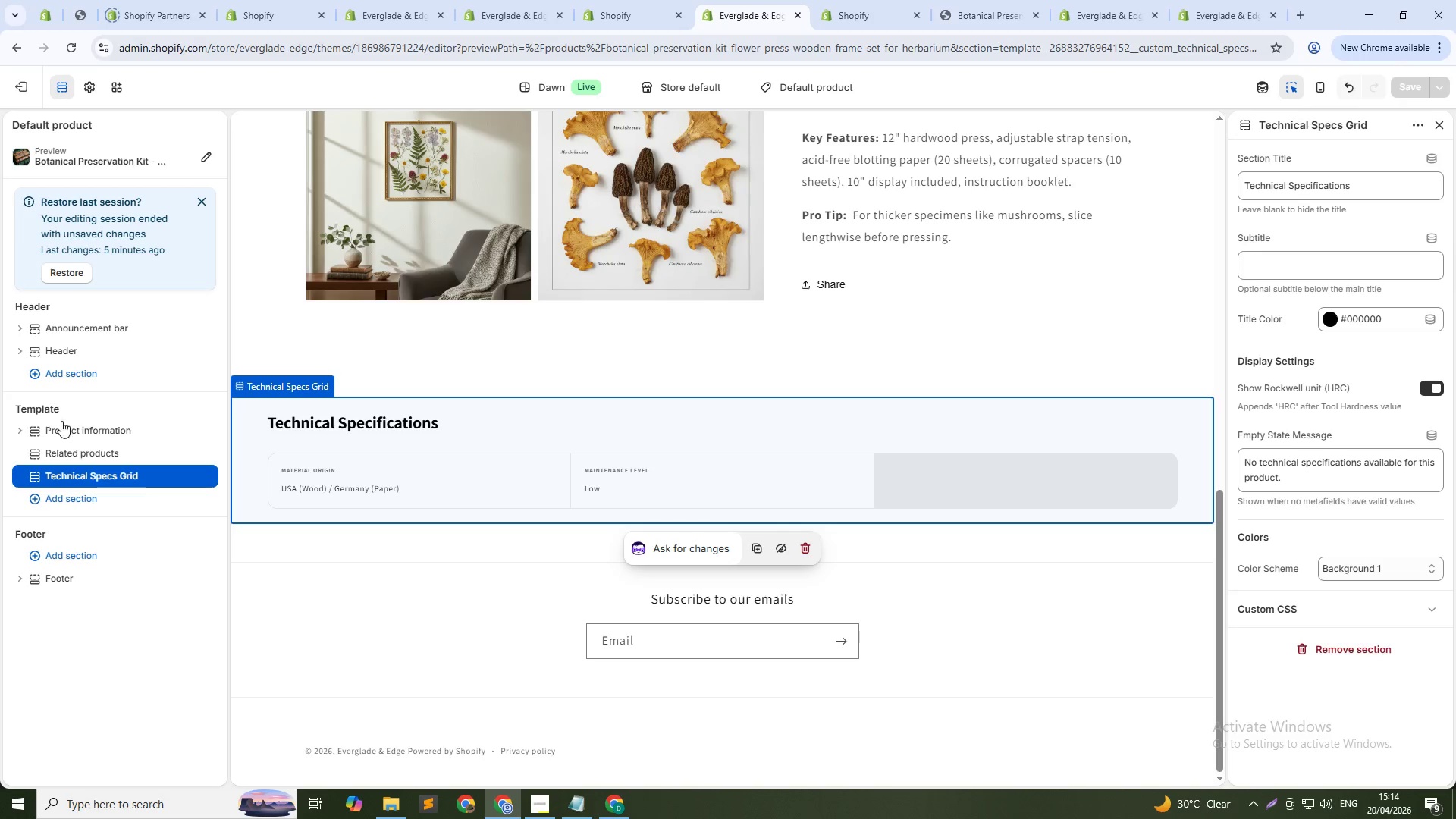 
left_click([16, 435])
 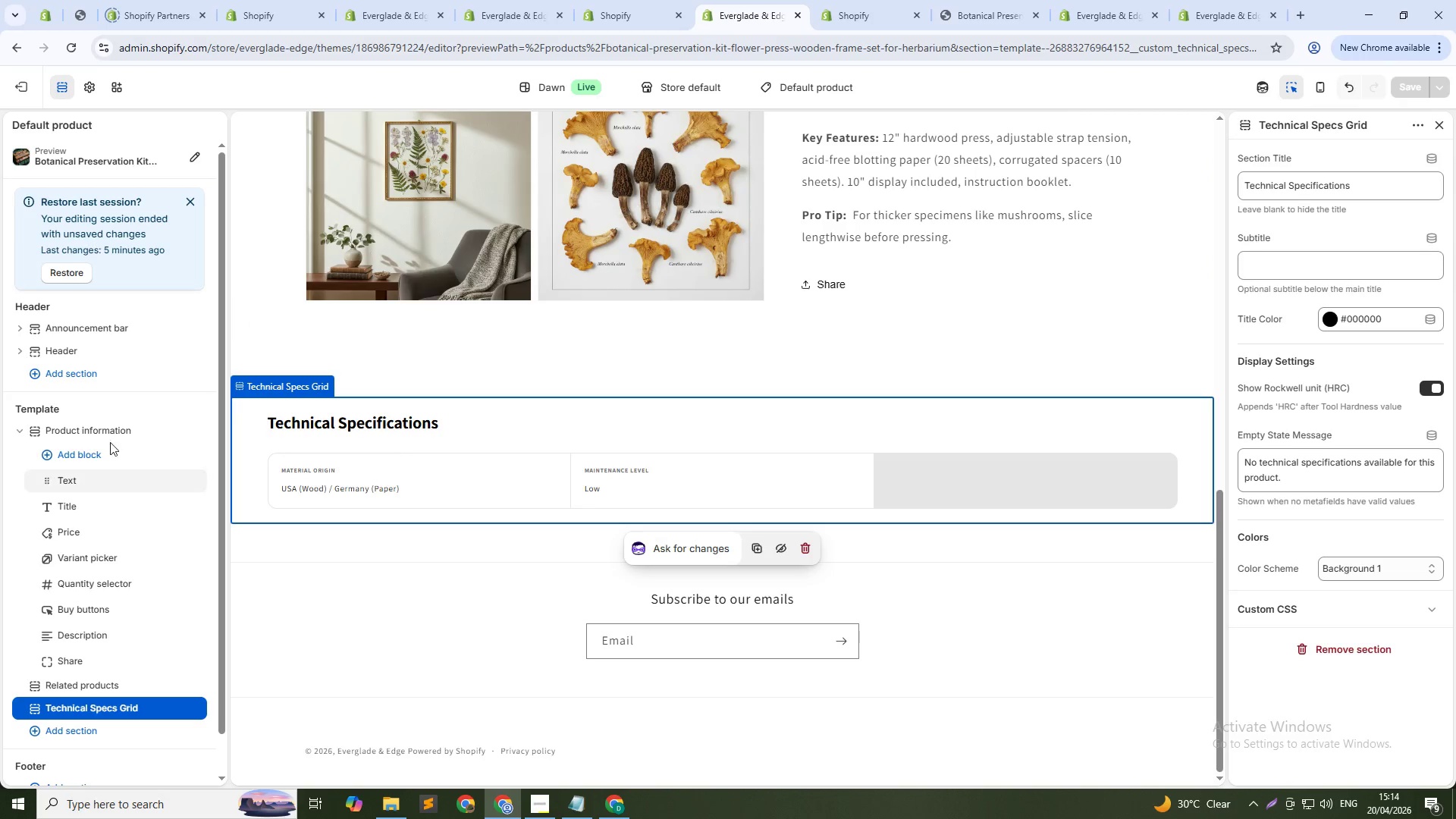 
left_click([123, 433])
 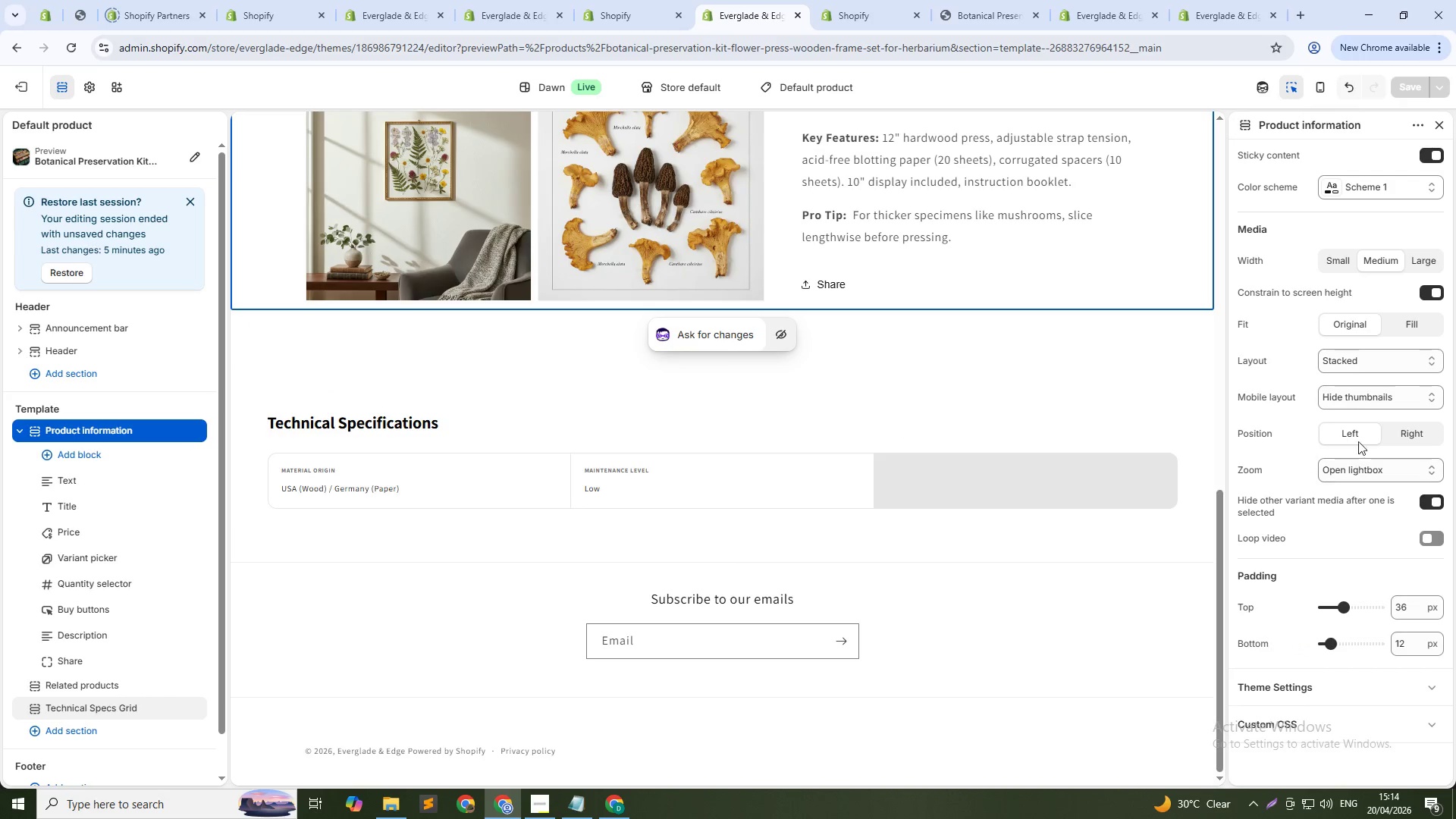 
left_click([1367, 366])
 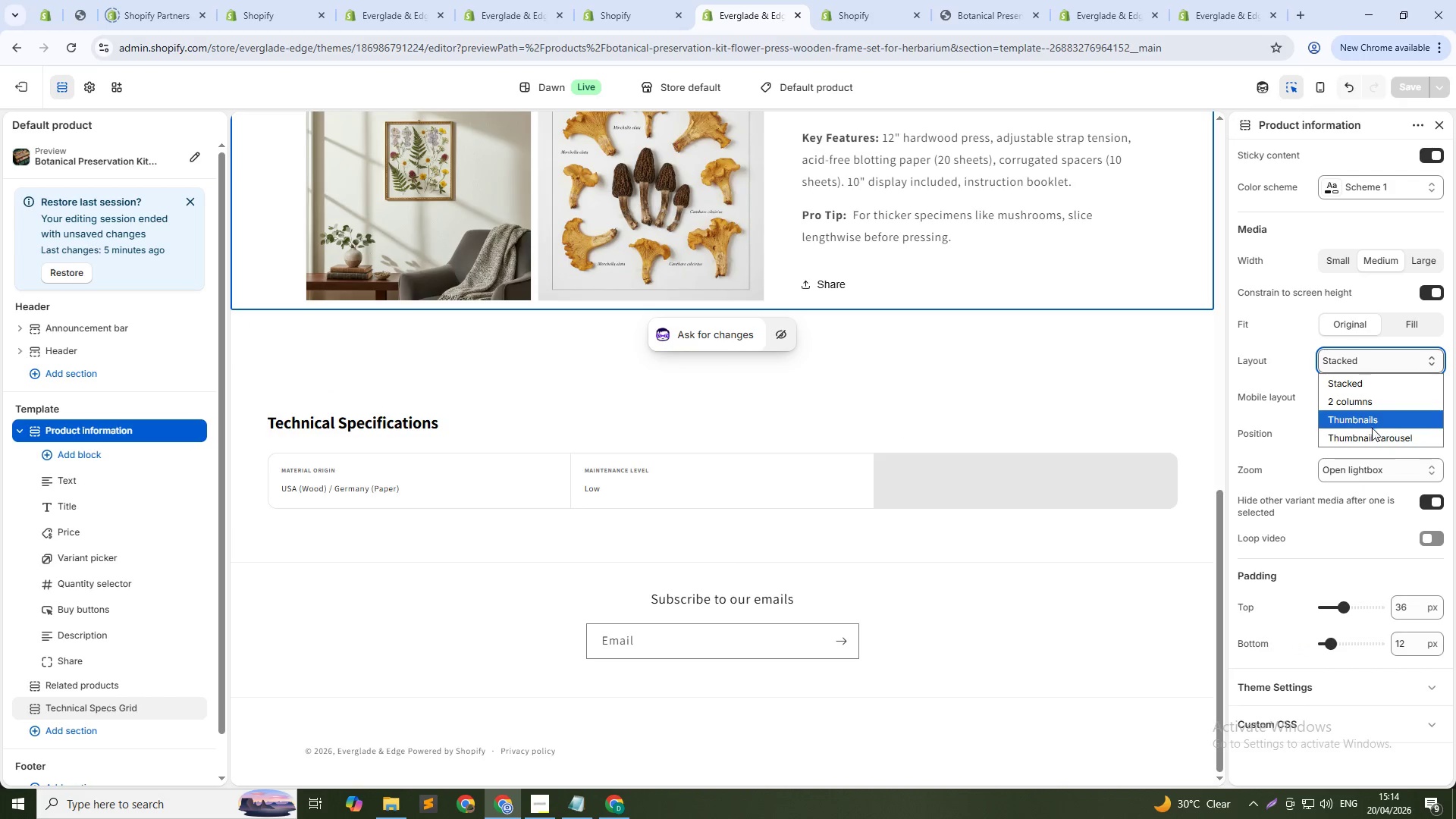 
left_click([1376, 435])
 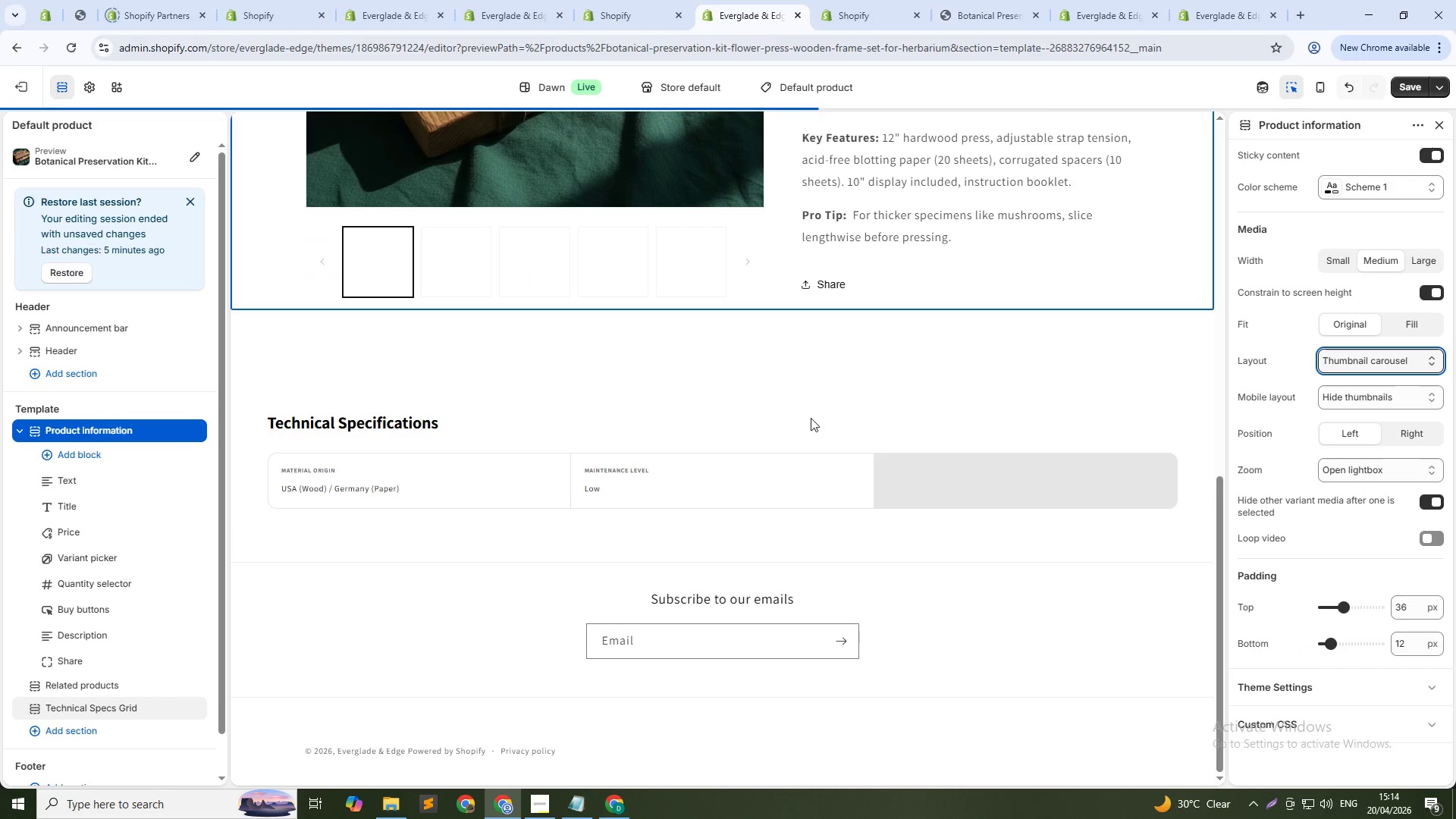 
scroll: coordinate [808, 416], scroll_direction: up, amount: 3.0
 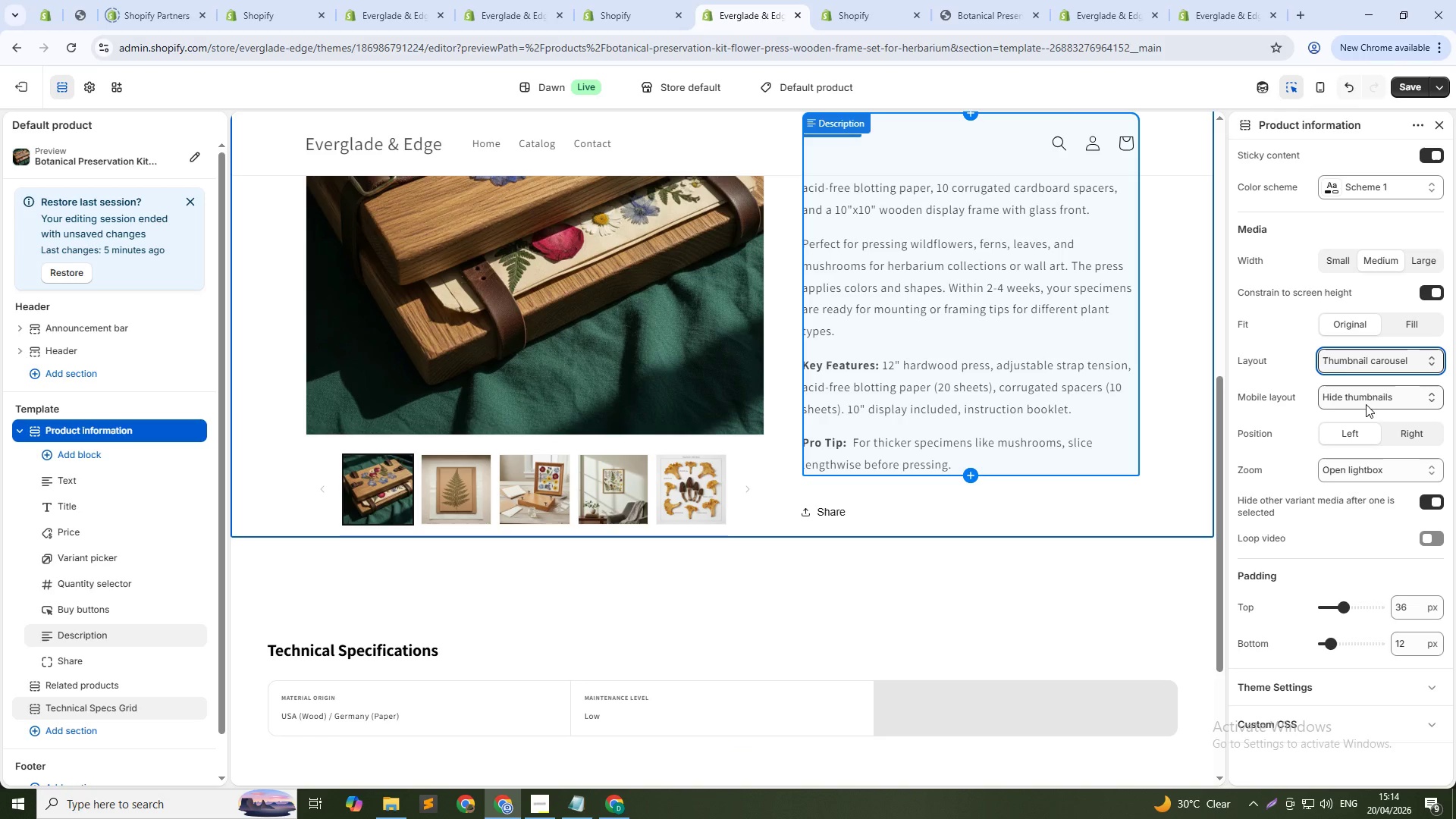 
left_click([1420, 77])
 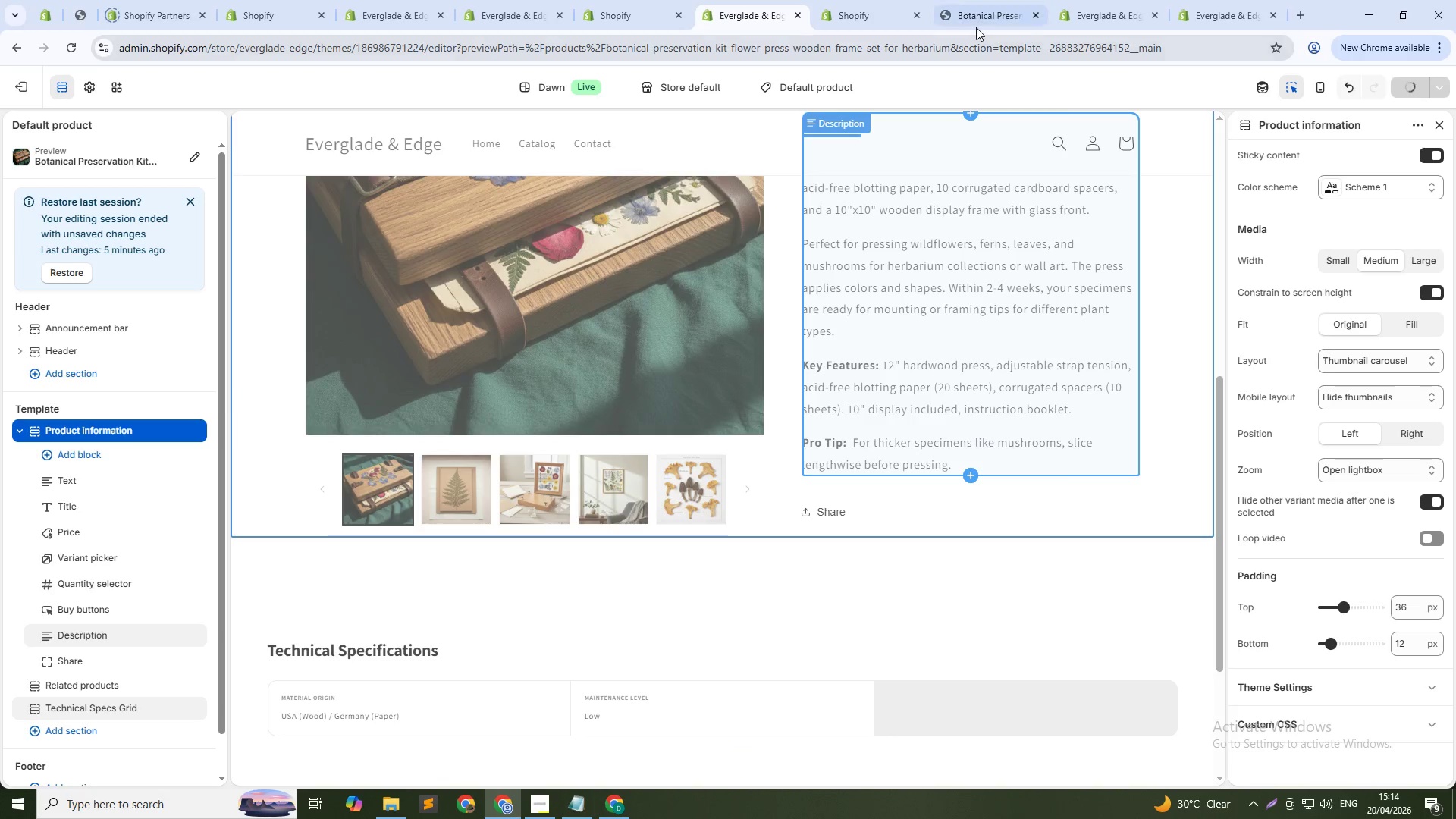 
left_click([976, 27])
 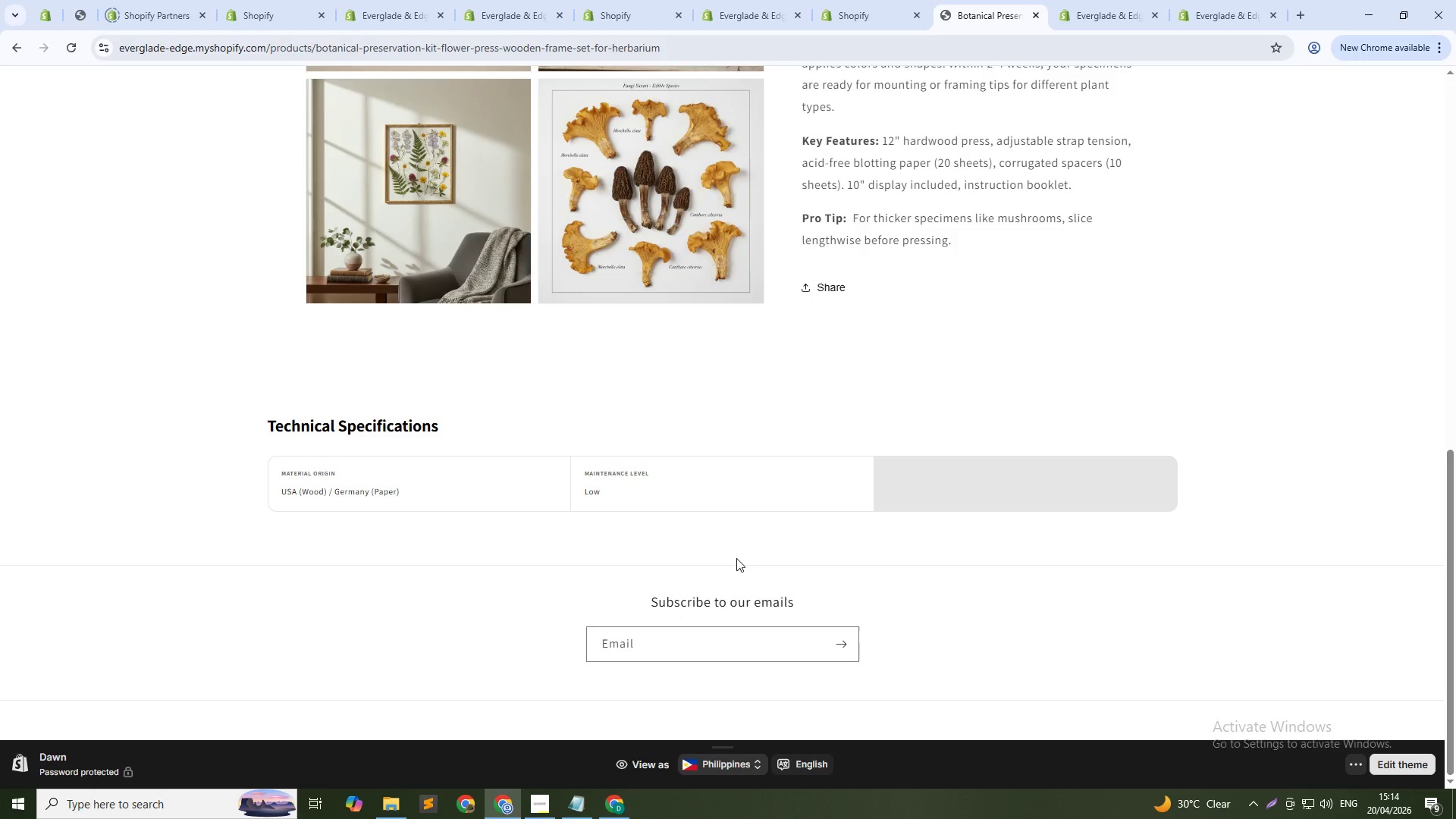 
key(Control+Shift+C)
 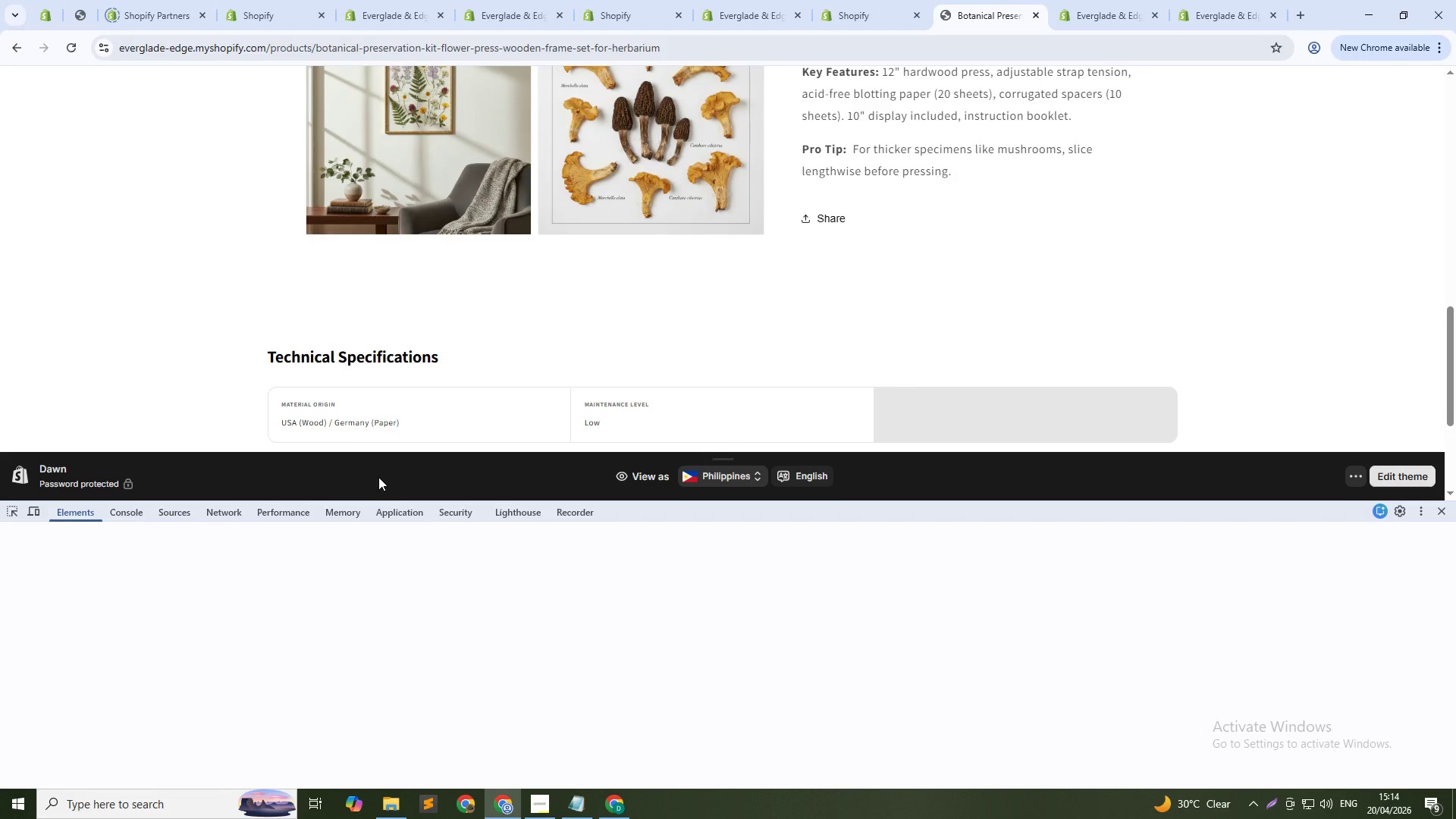 
scroll: coordinate [369, 410], scroll_direction: down, amount: 1.0
 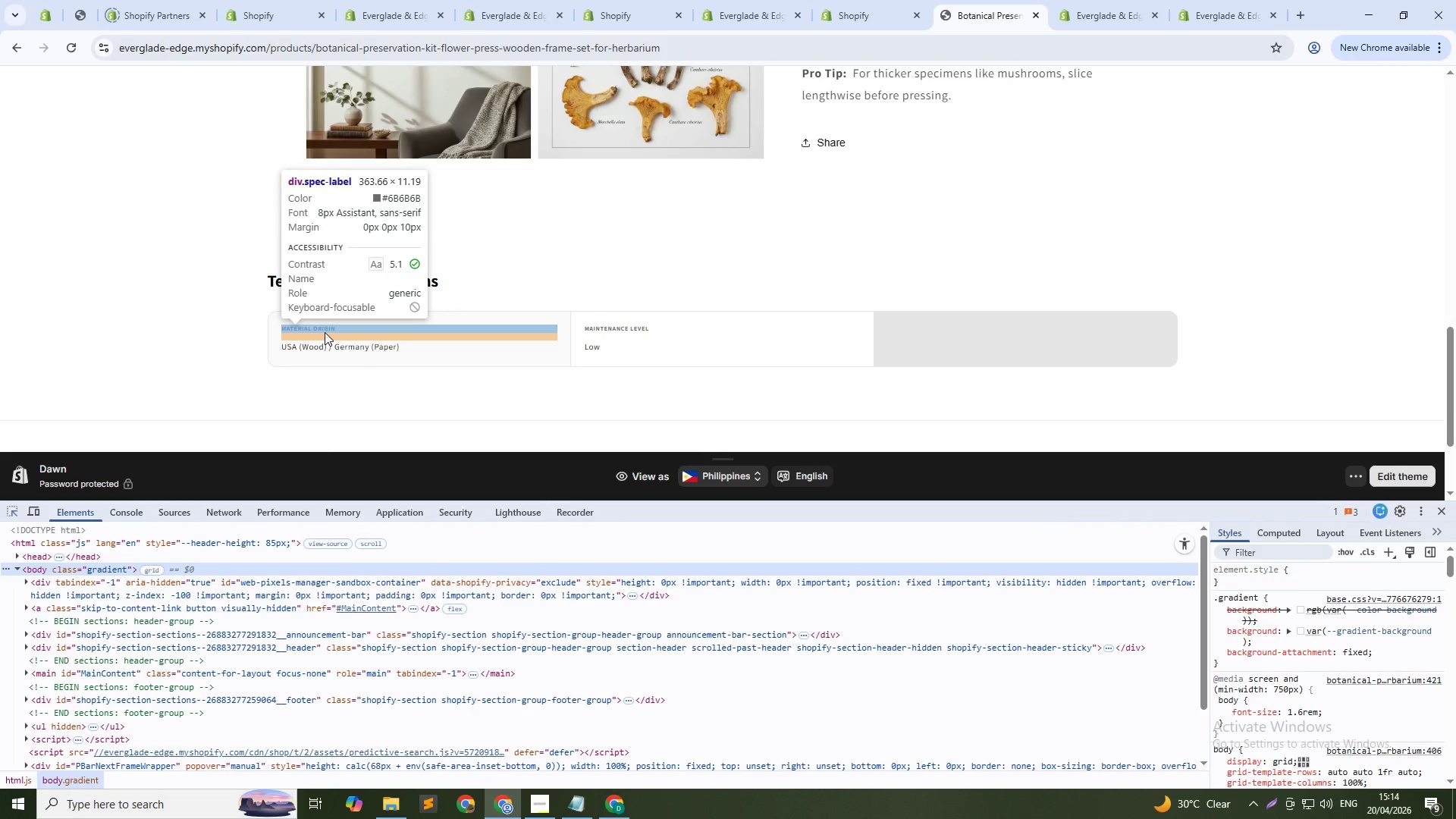 
left_click([325, 332])
 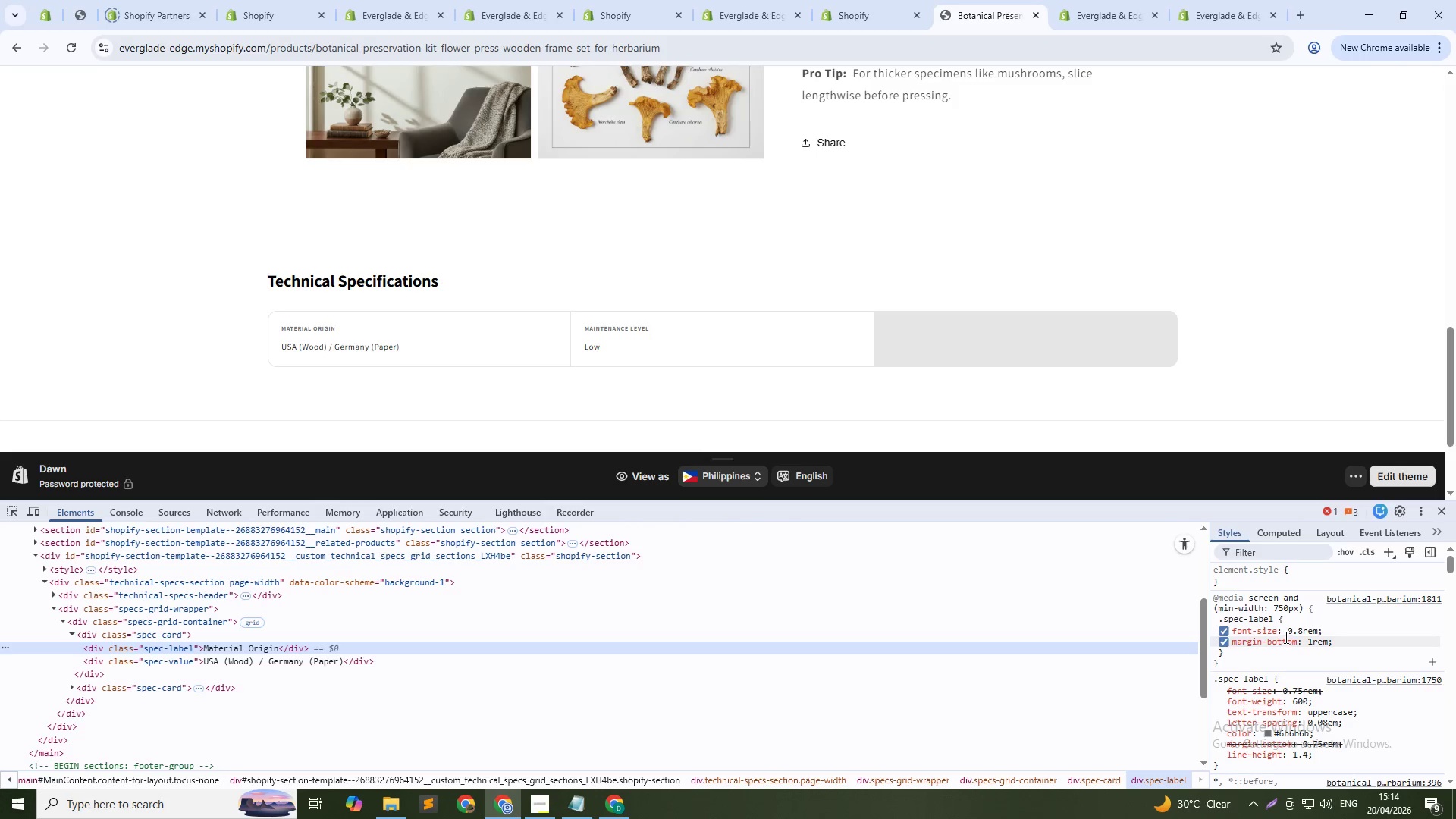 
left_click([1298, 631])
 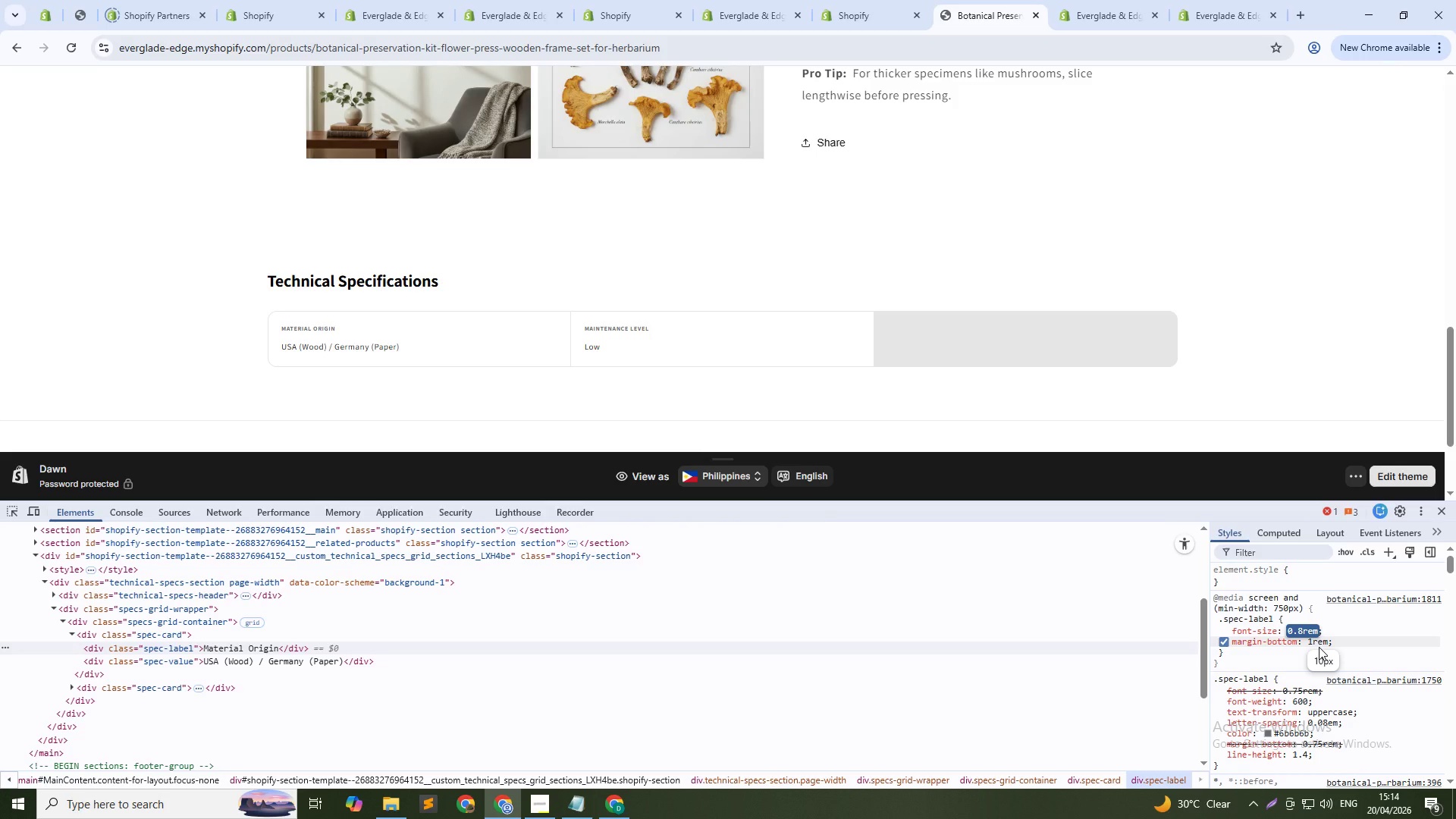 
type(22px)
 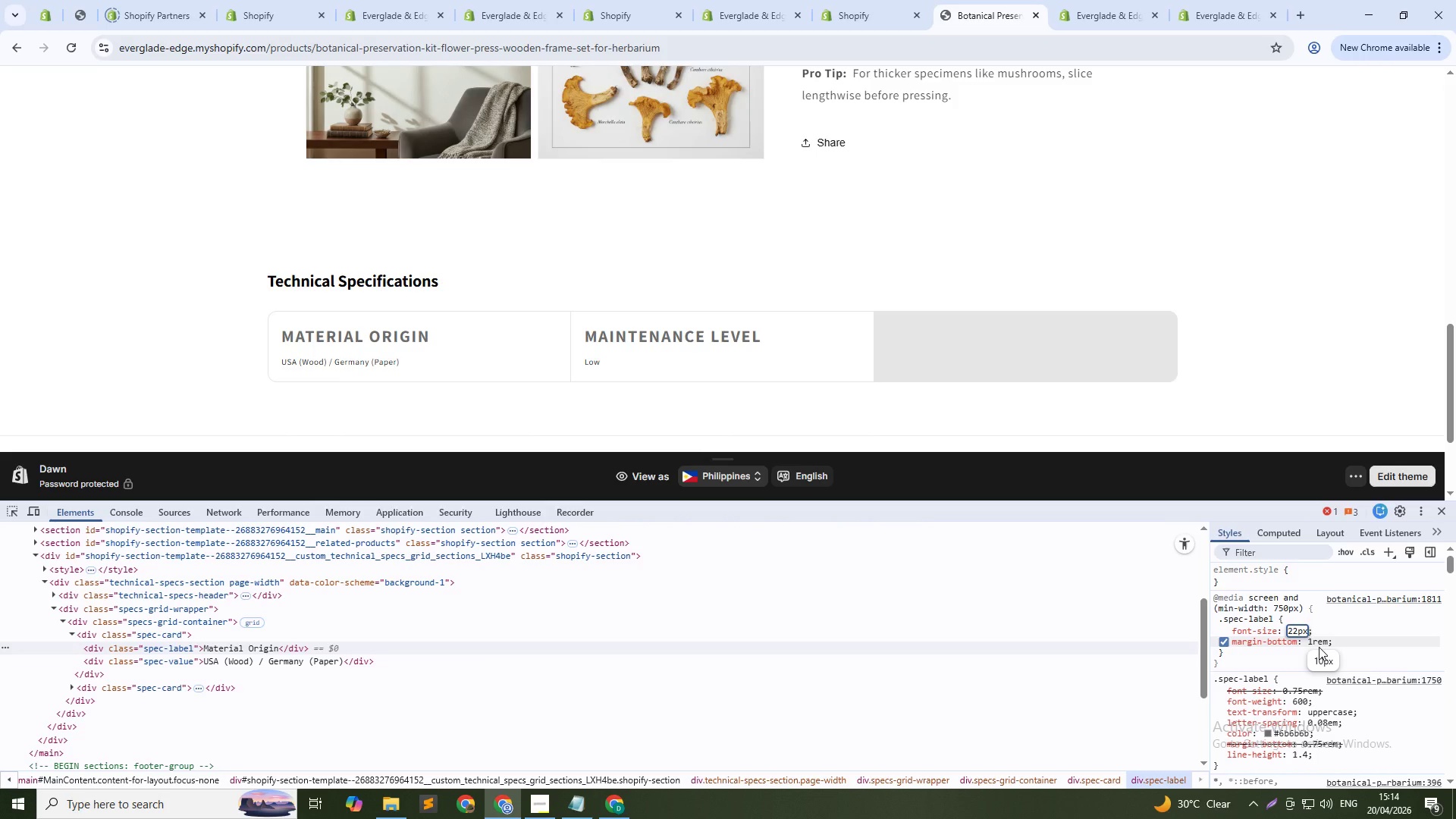 
key(Shift+ArrowUp)
 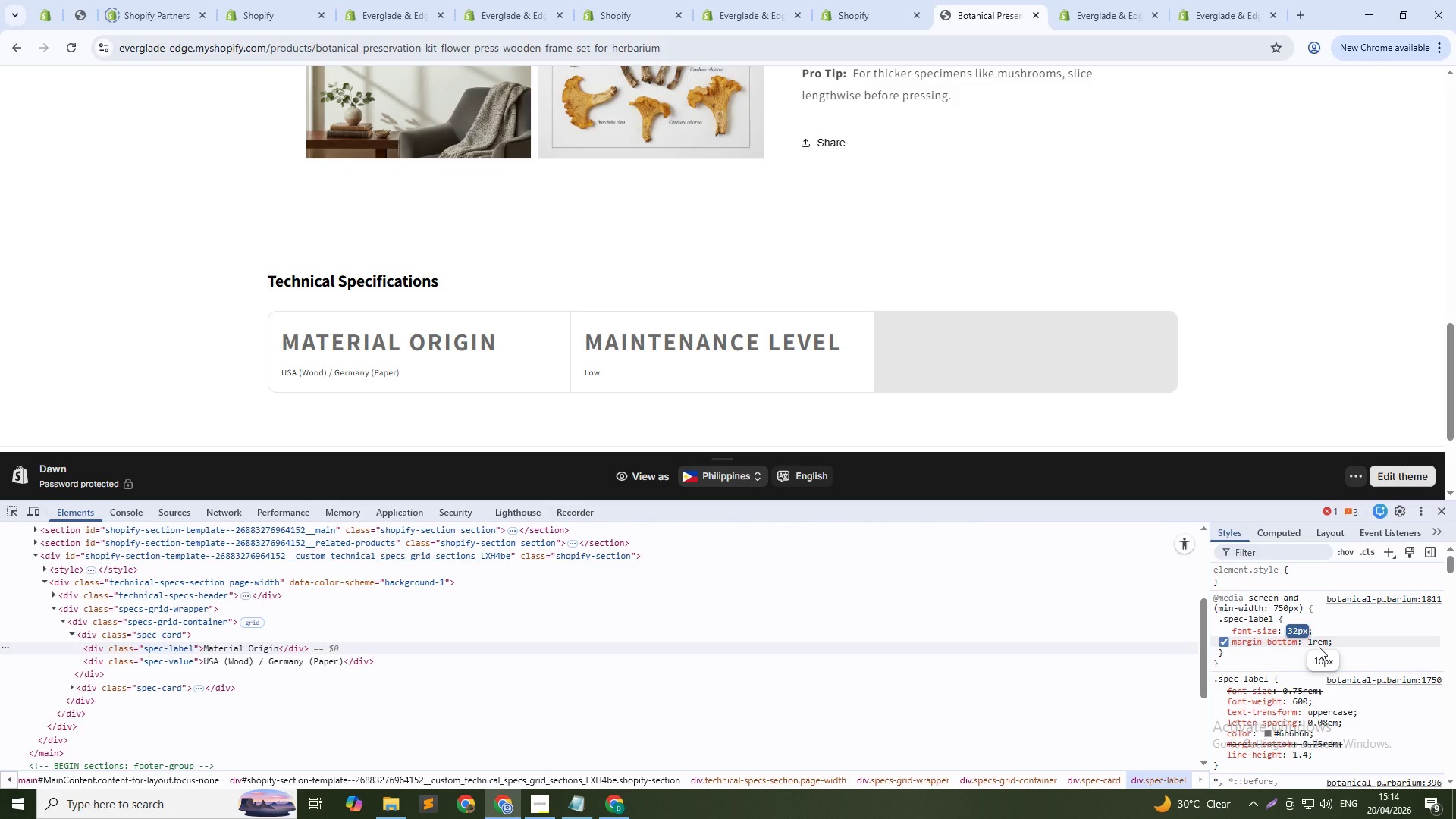 
key(Enter)
 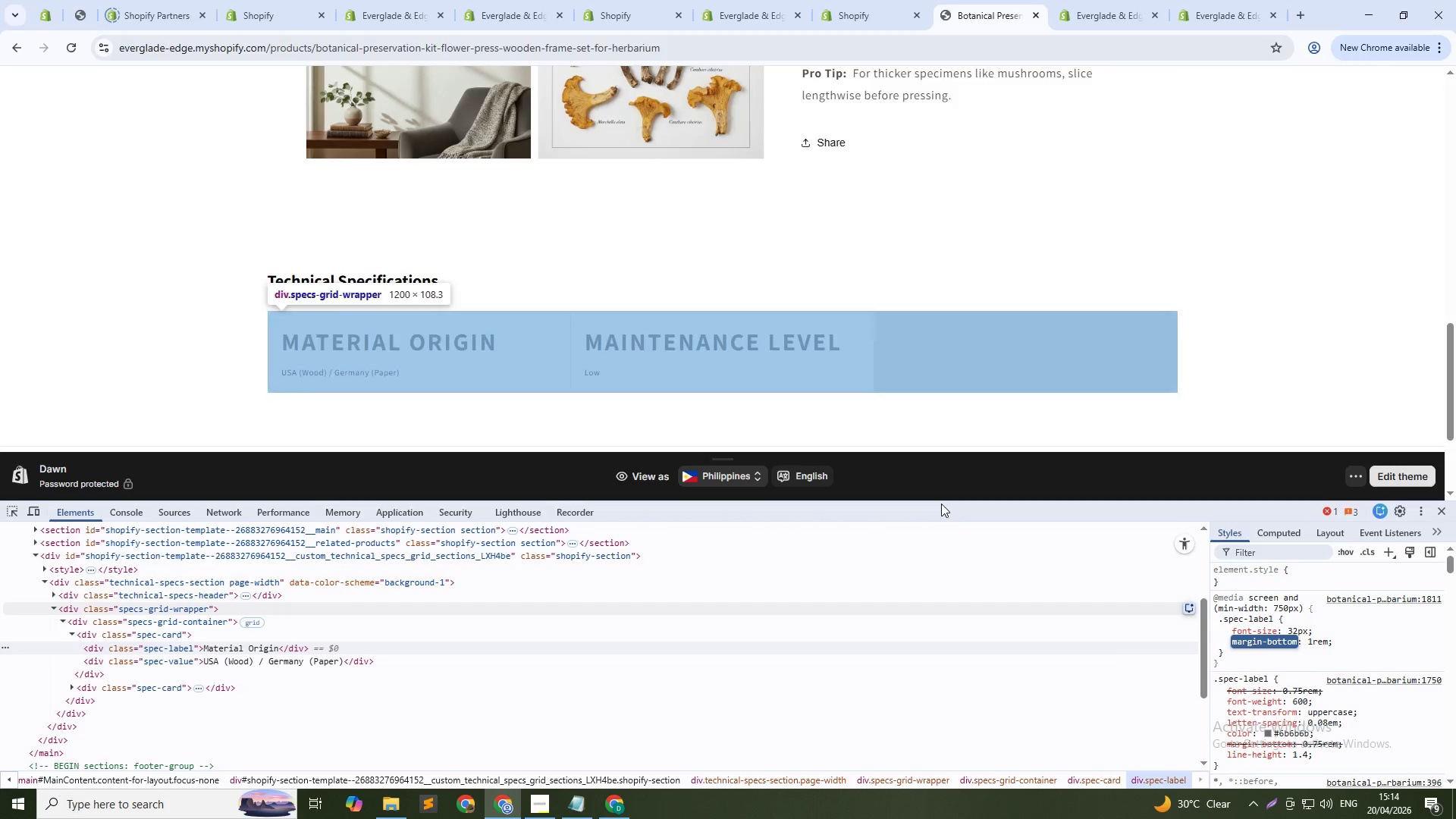 
scroll: coordinate [841, 428], scroll_direction: down, amount: 2.0
 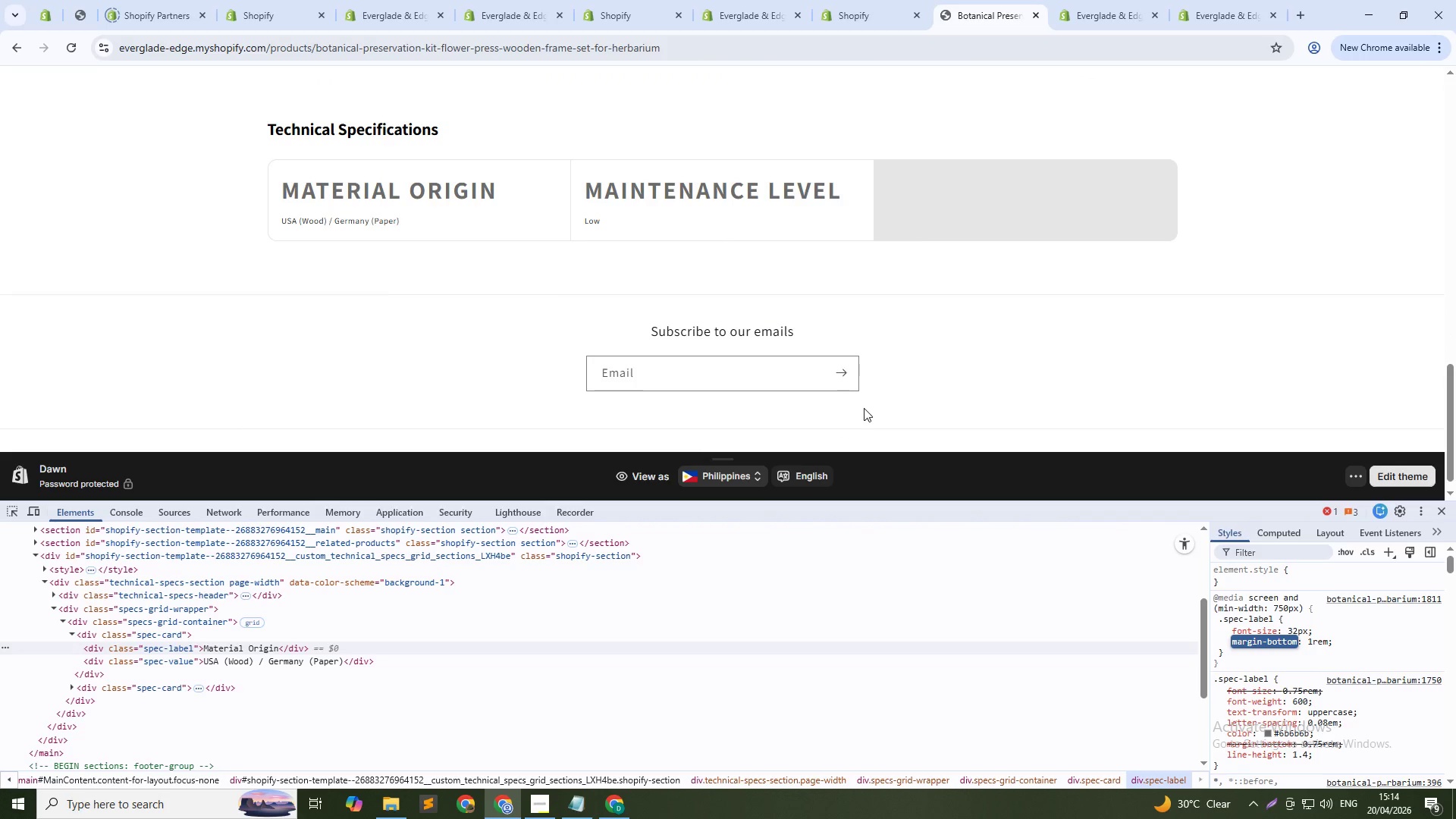 
key(Control+Shift+C)
 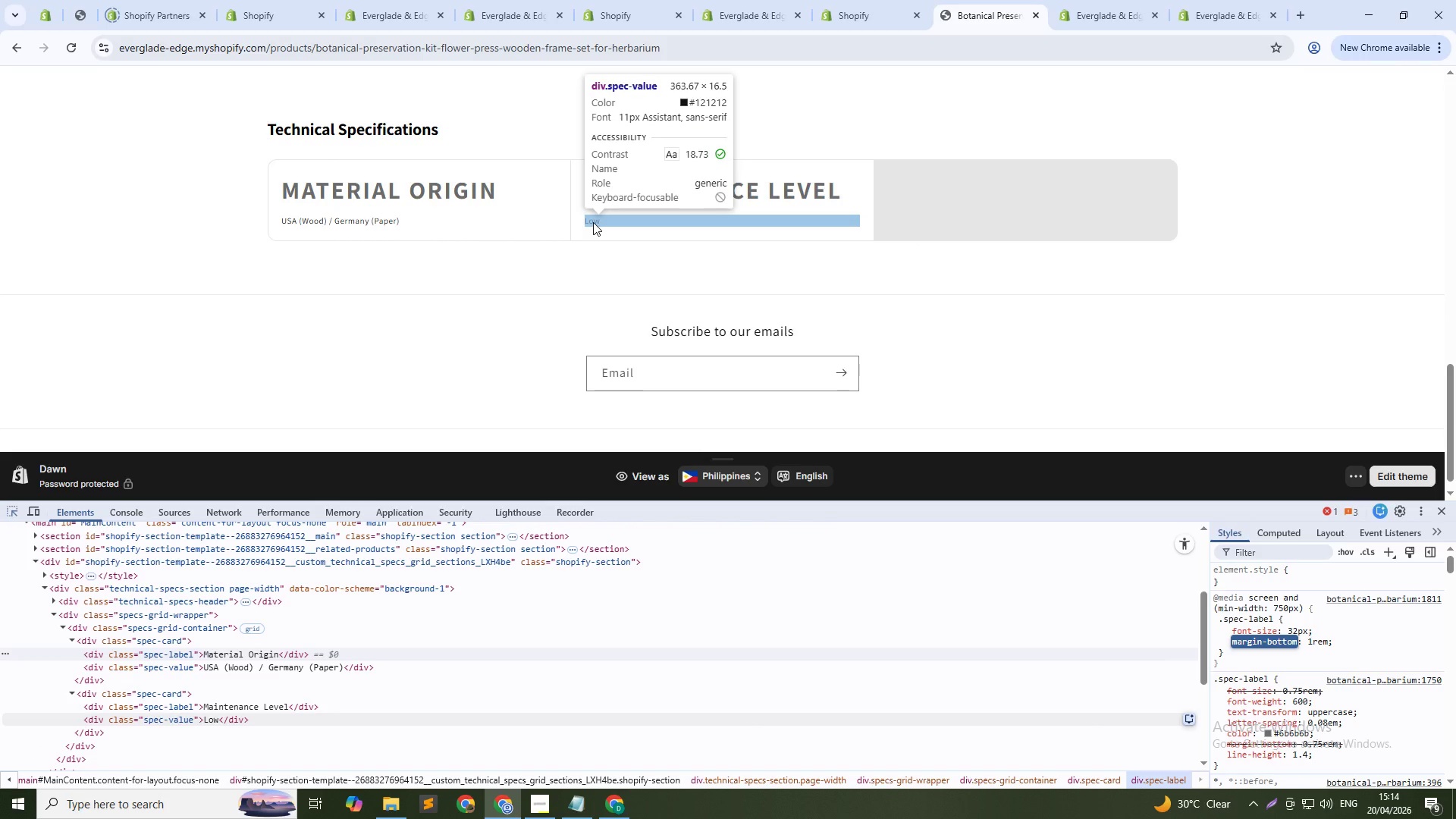 
left_click([593, 222])
 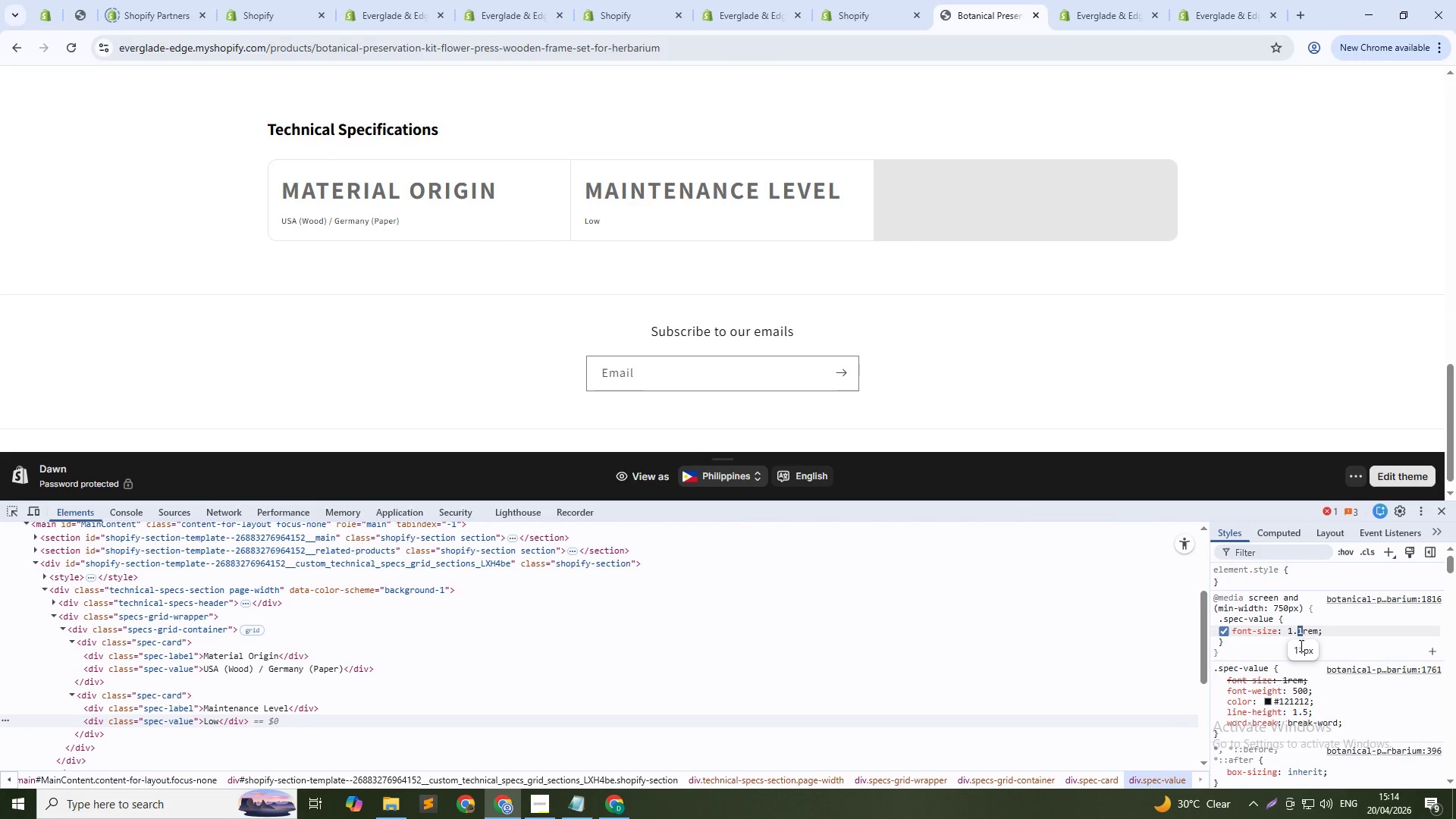 
left_click([1298, 630])
 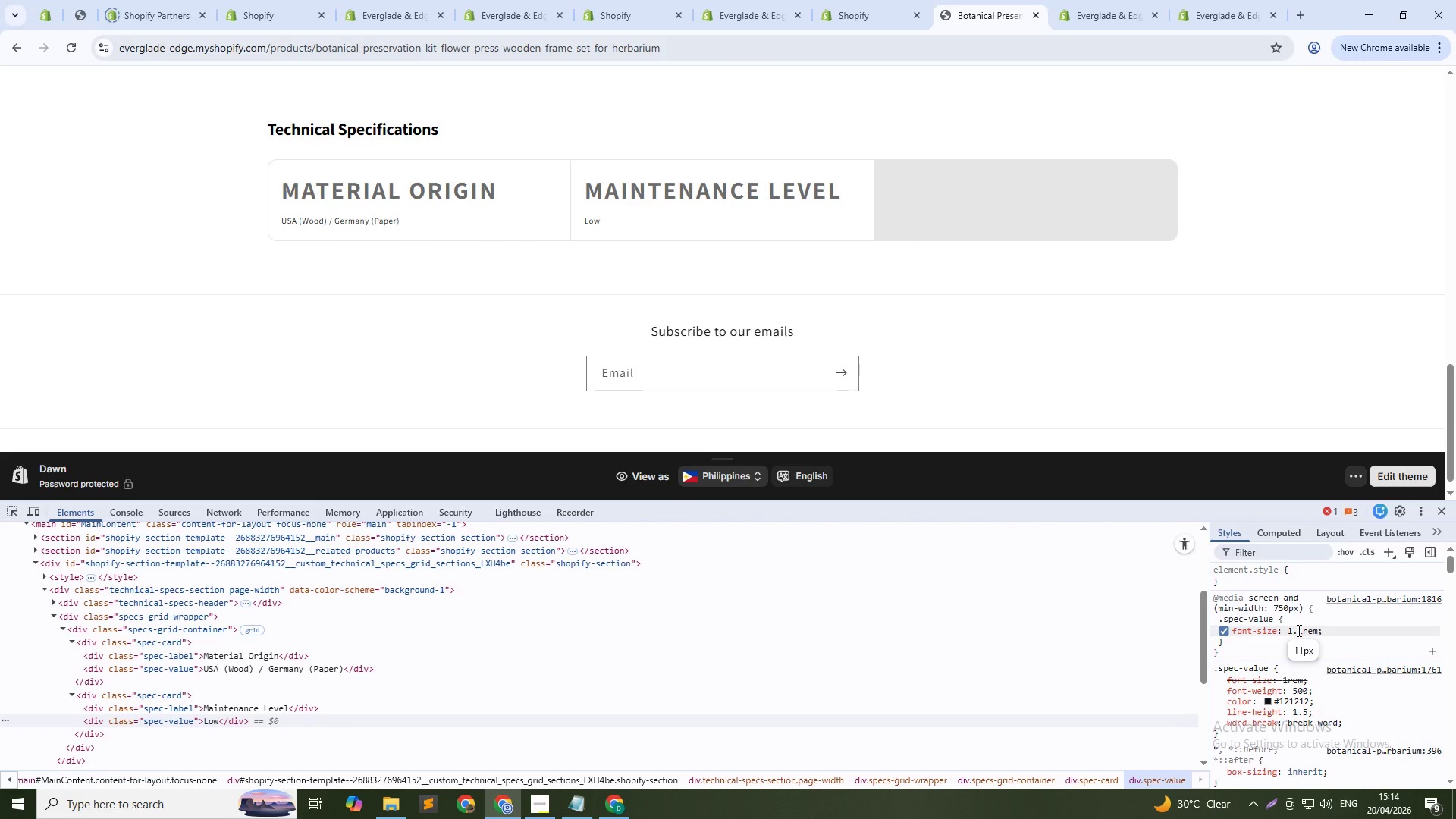 
left_click([1298, 630])
 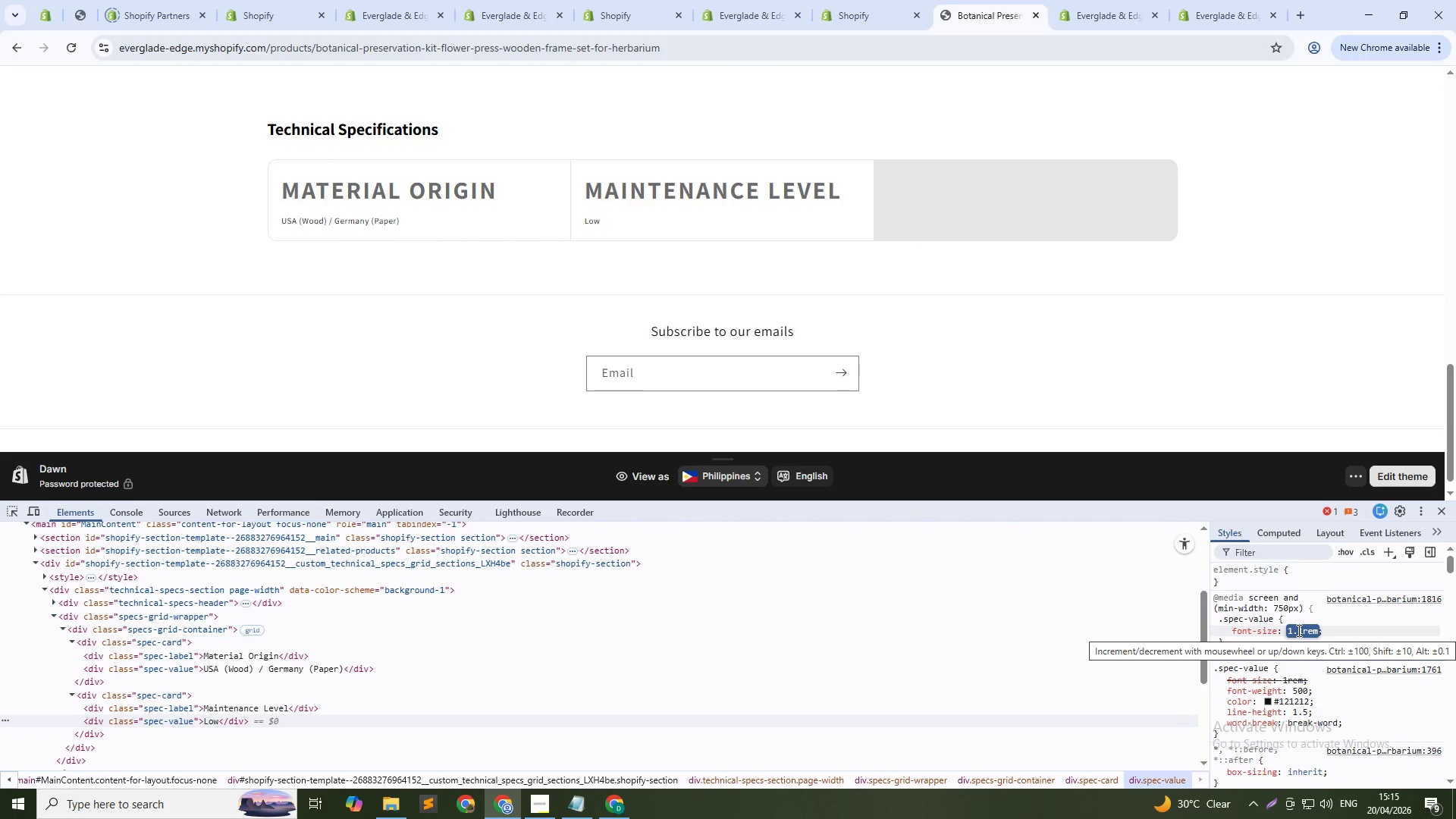 
type(18px)
 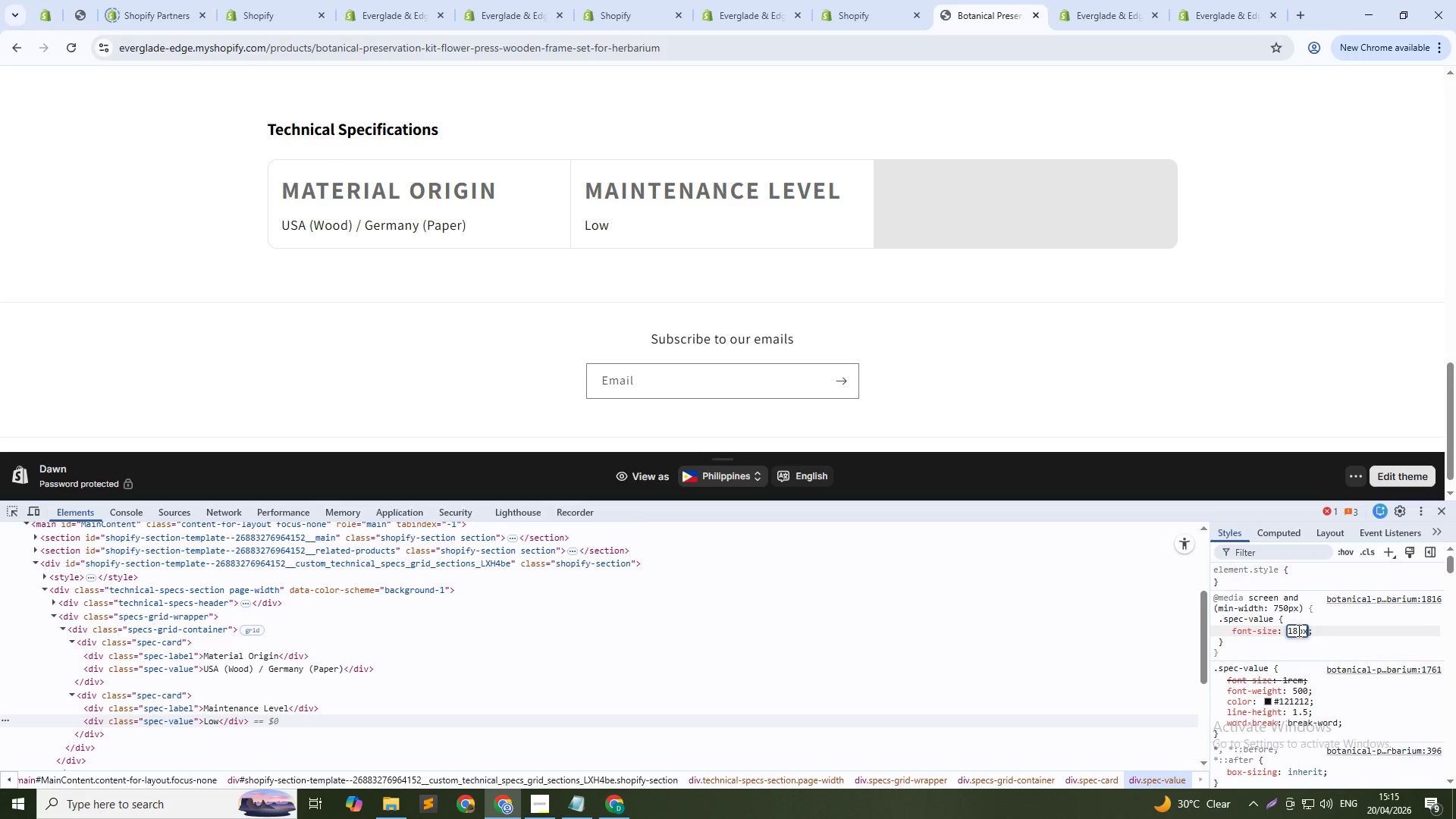 
key(ArrowUp)
 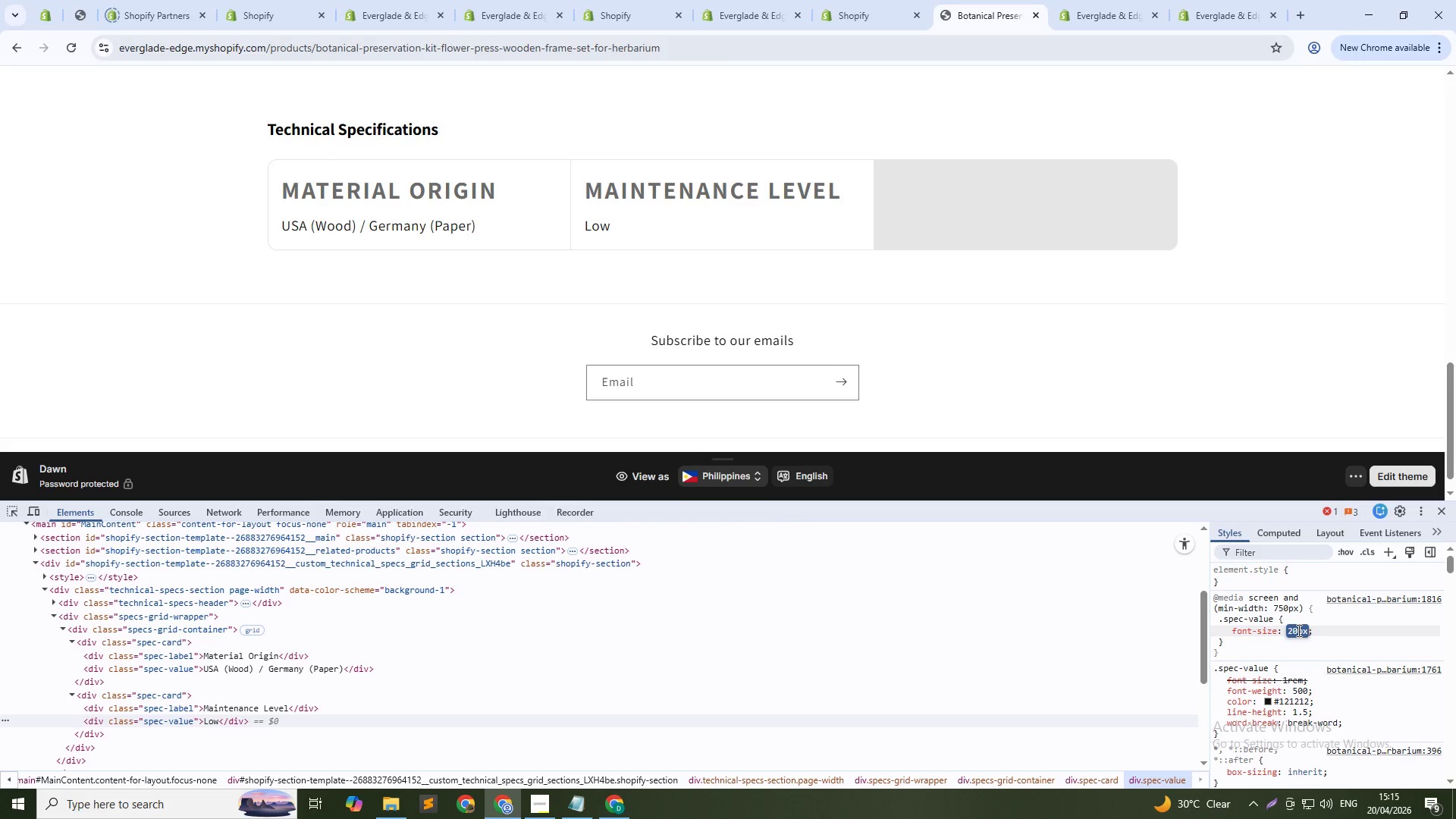 
key(ArrowUp)
 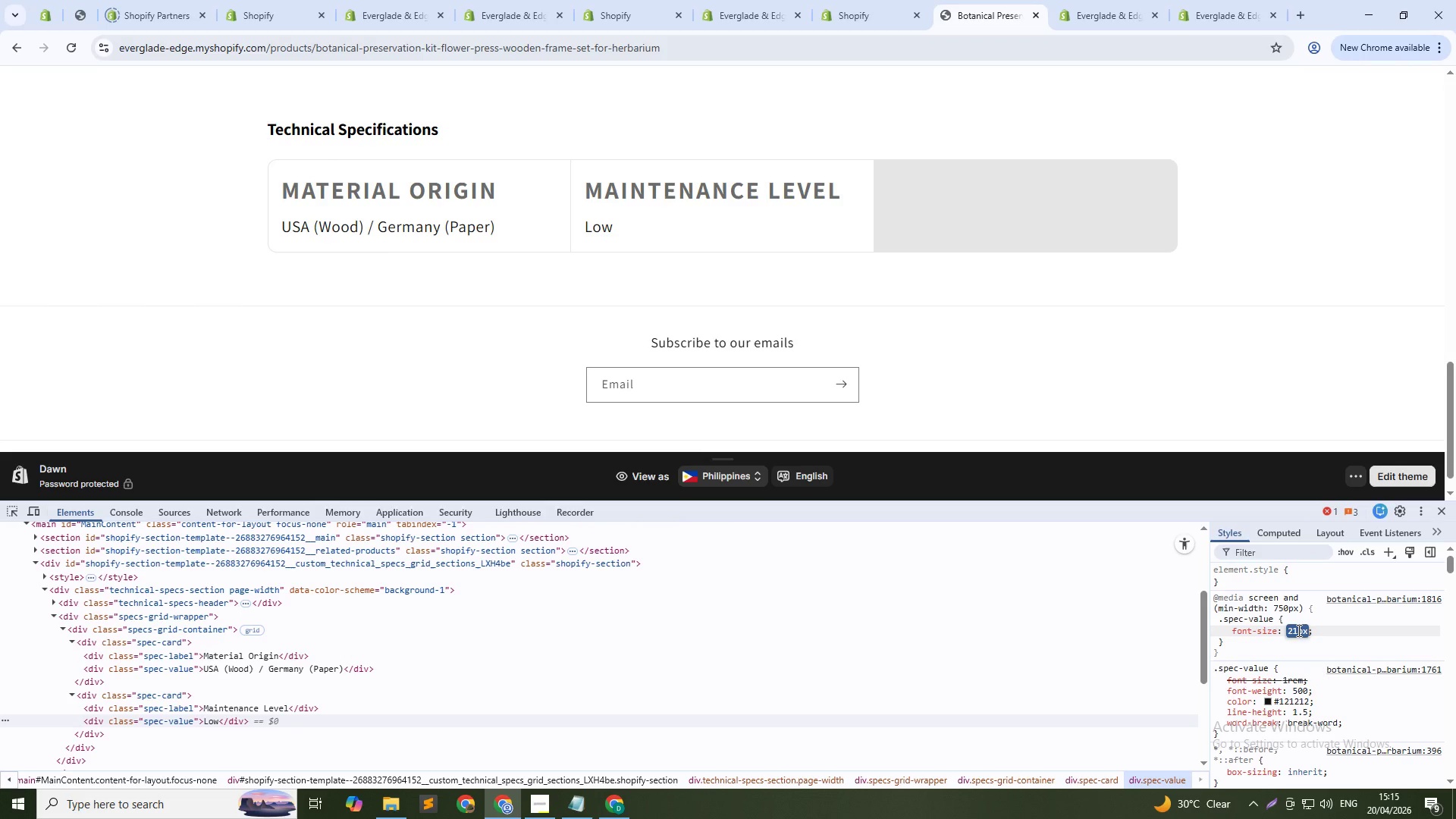 
key(ArrowUp)
 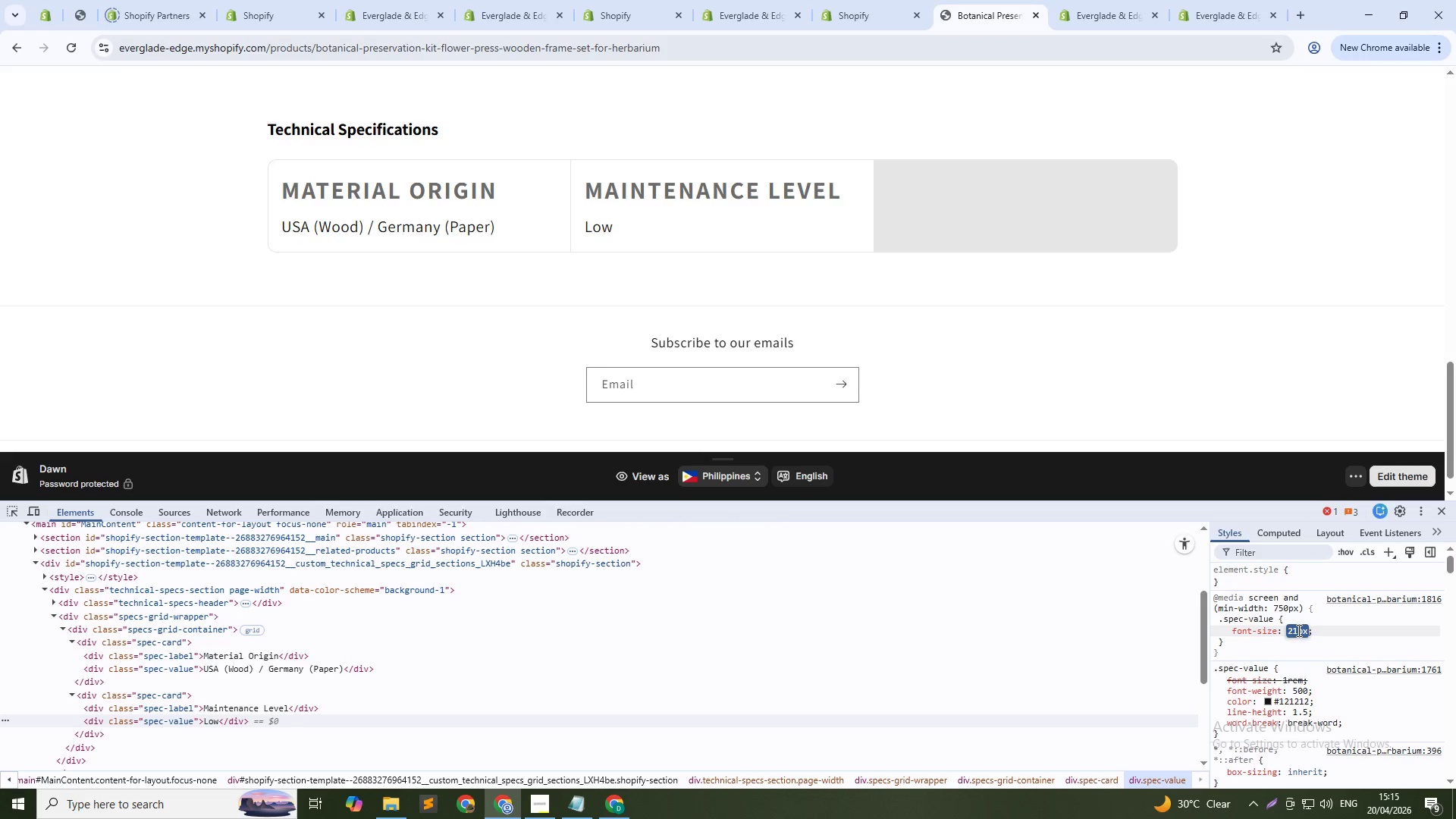 
key(ArrowUp)
 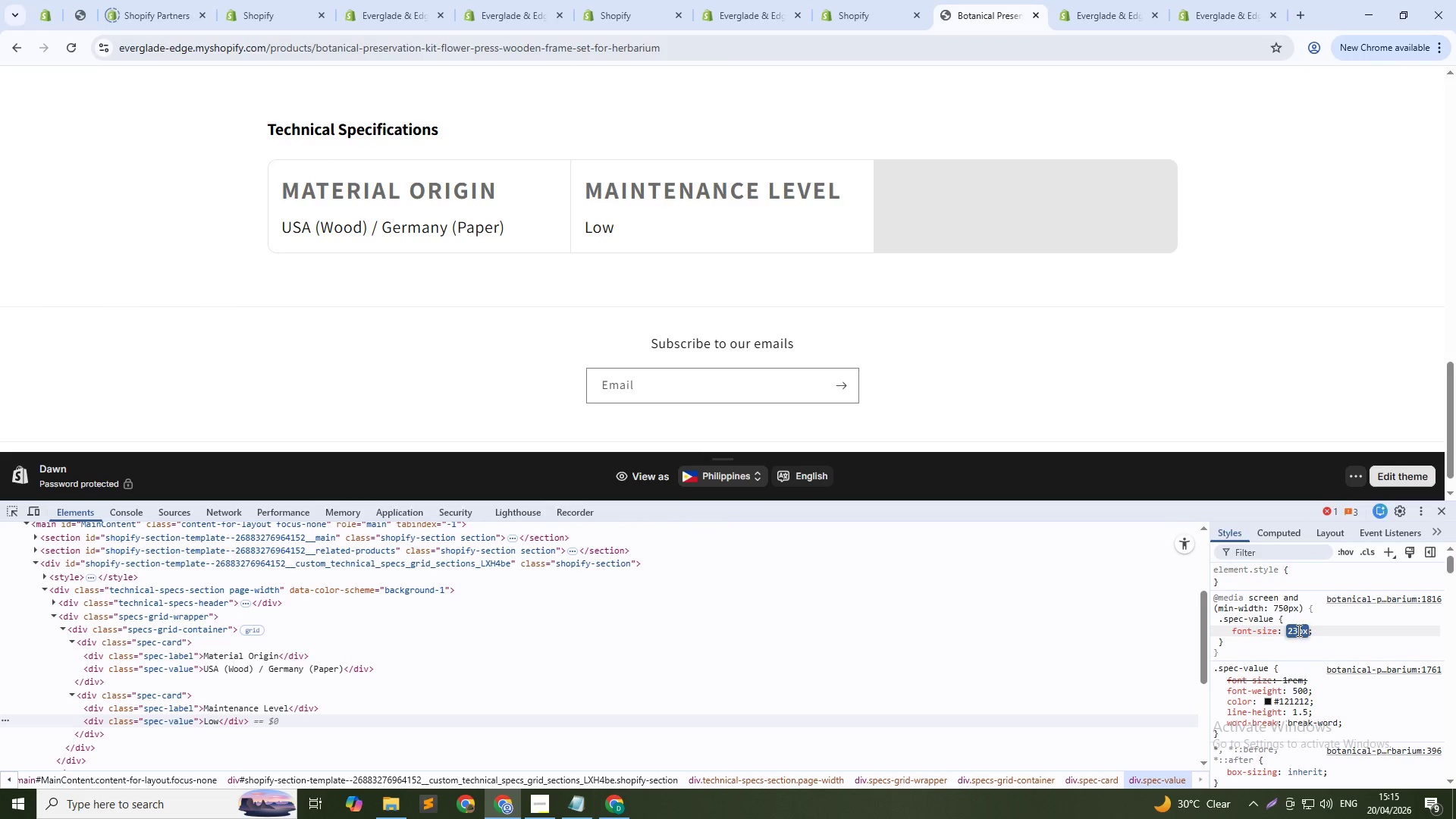 
key(ArrowUp)
 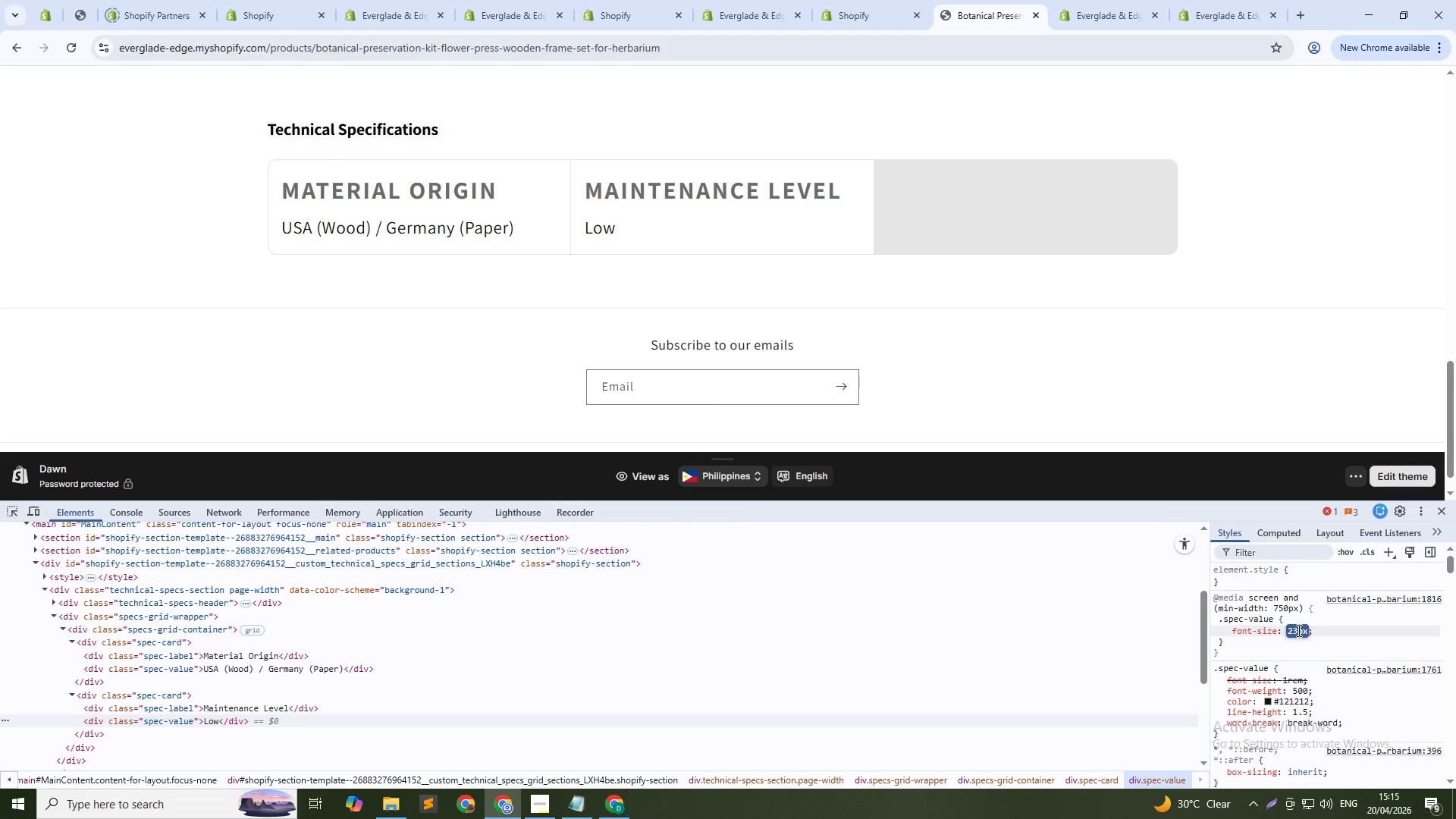 
key(ArrowDown)
 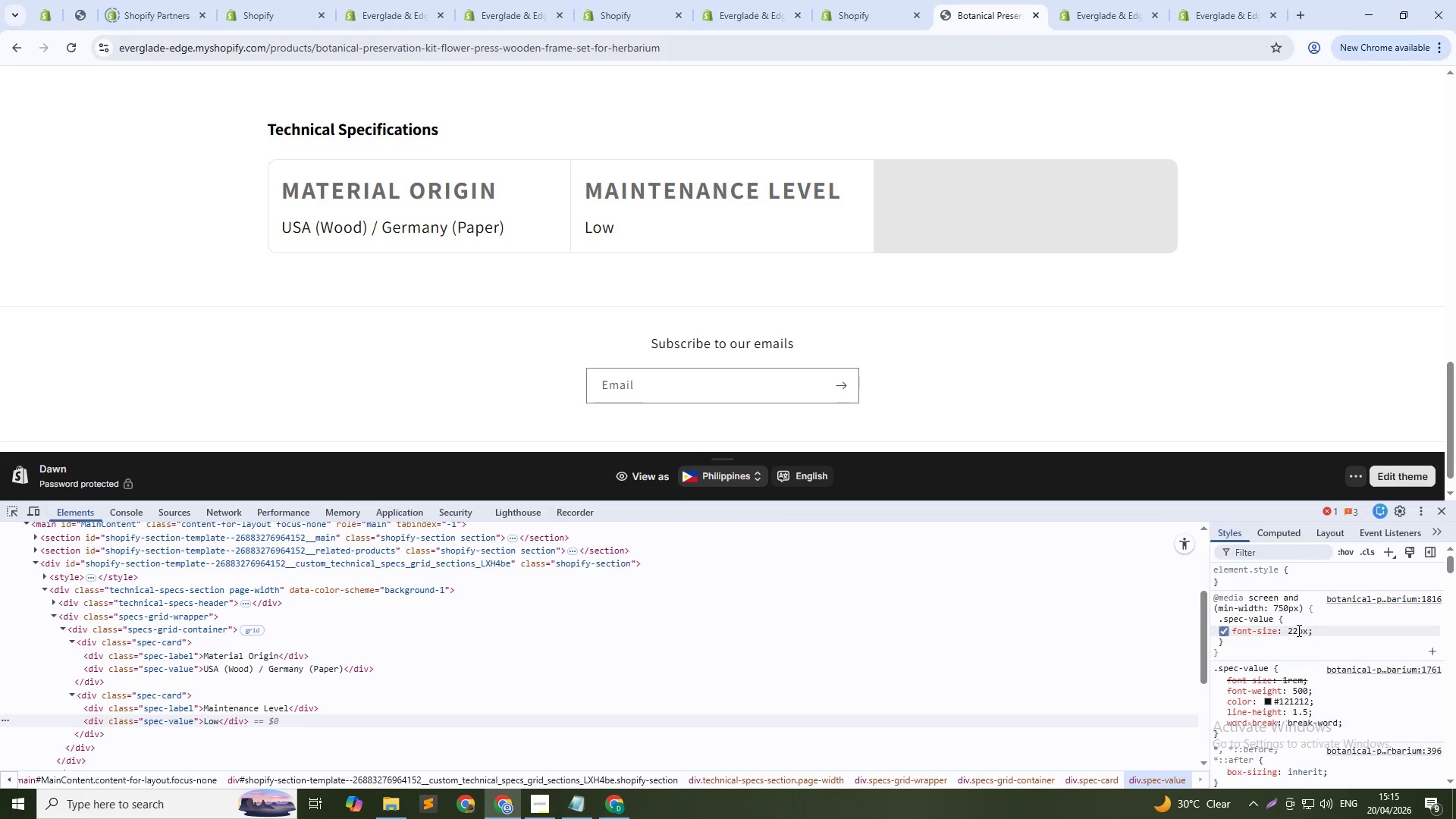 
key(Enter)
 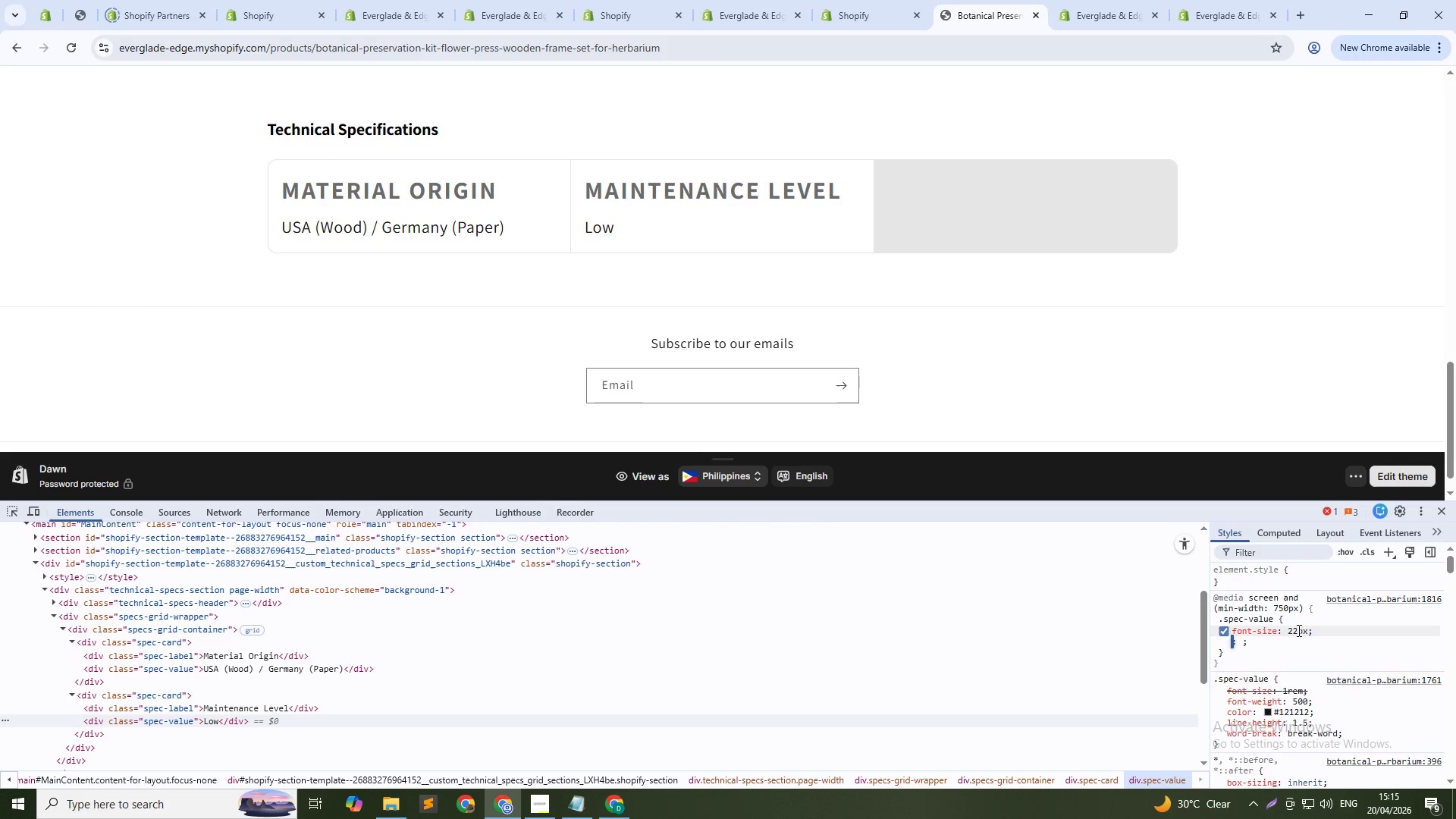 
key(Control+Shift+C)
 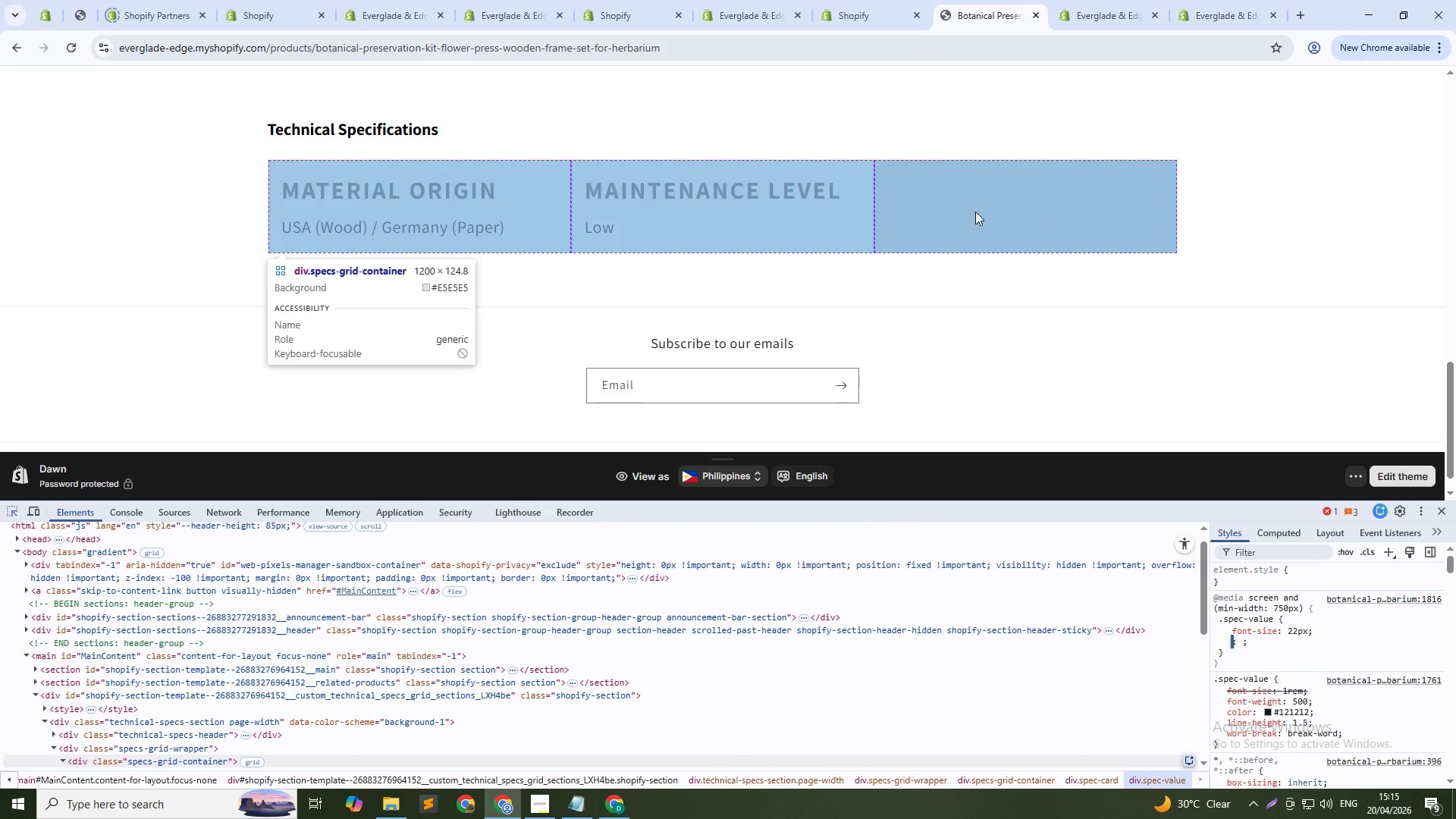 
left_click([953, 211])
 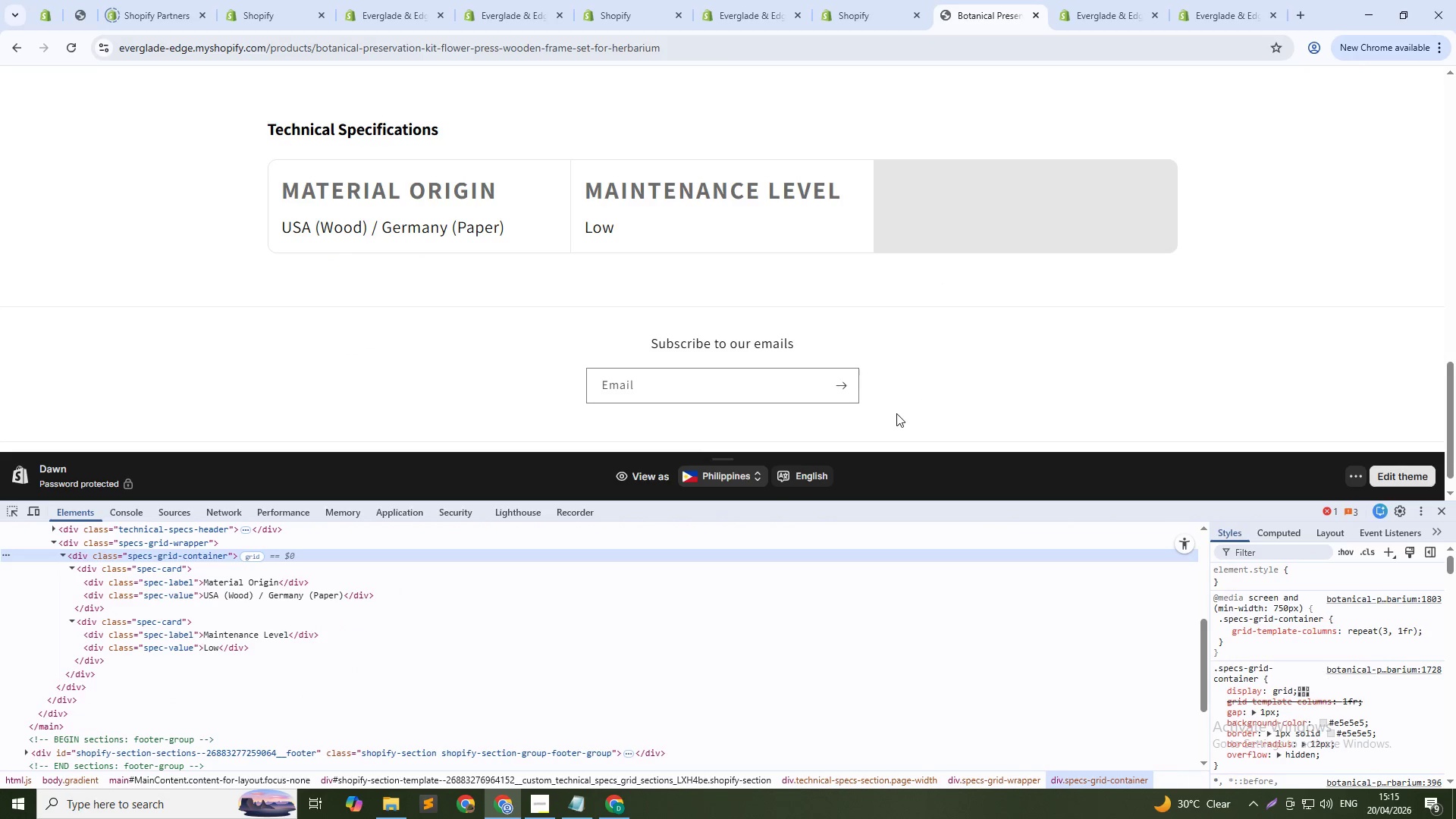 
key(ArrowDown)
 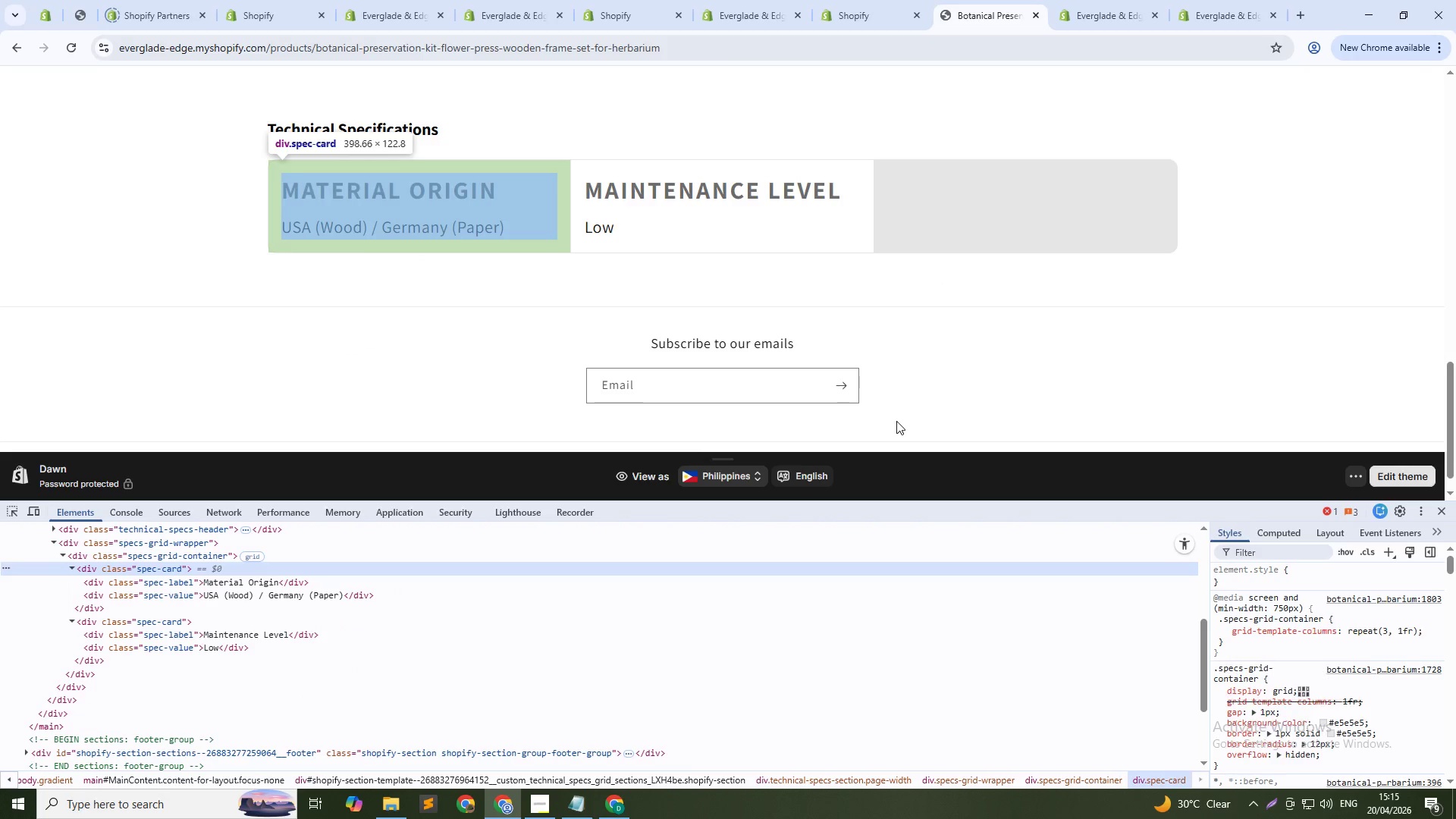 
key(ArrowDown)
 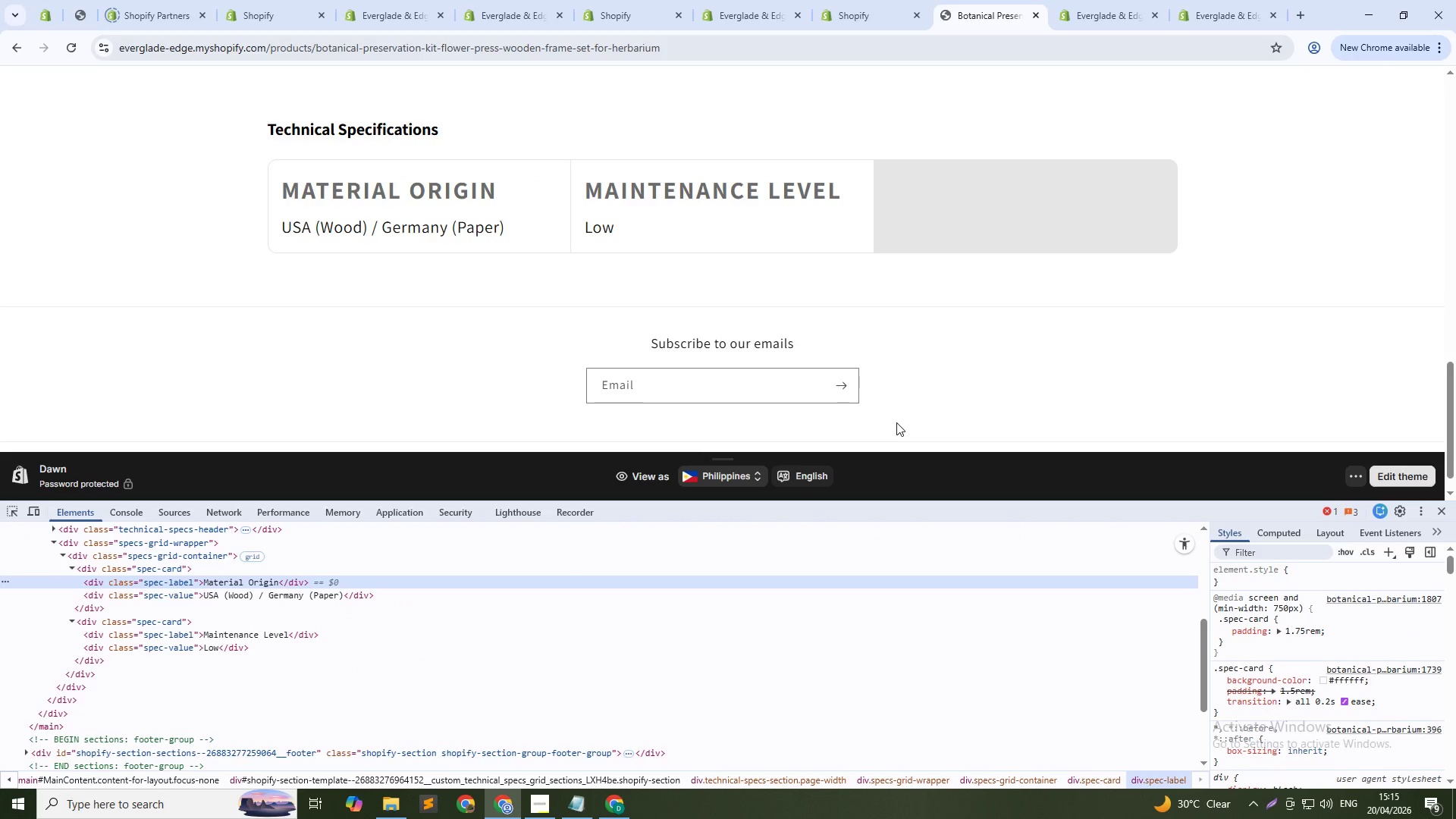 
key(ArrowDown)
 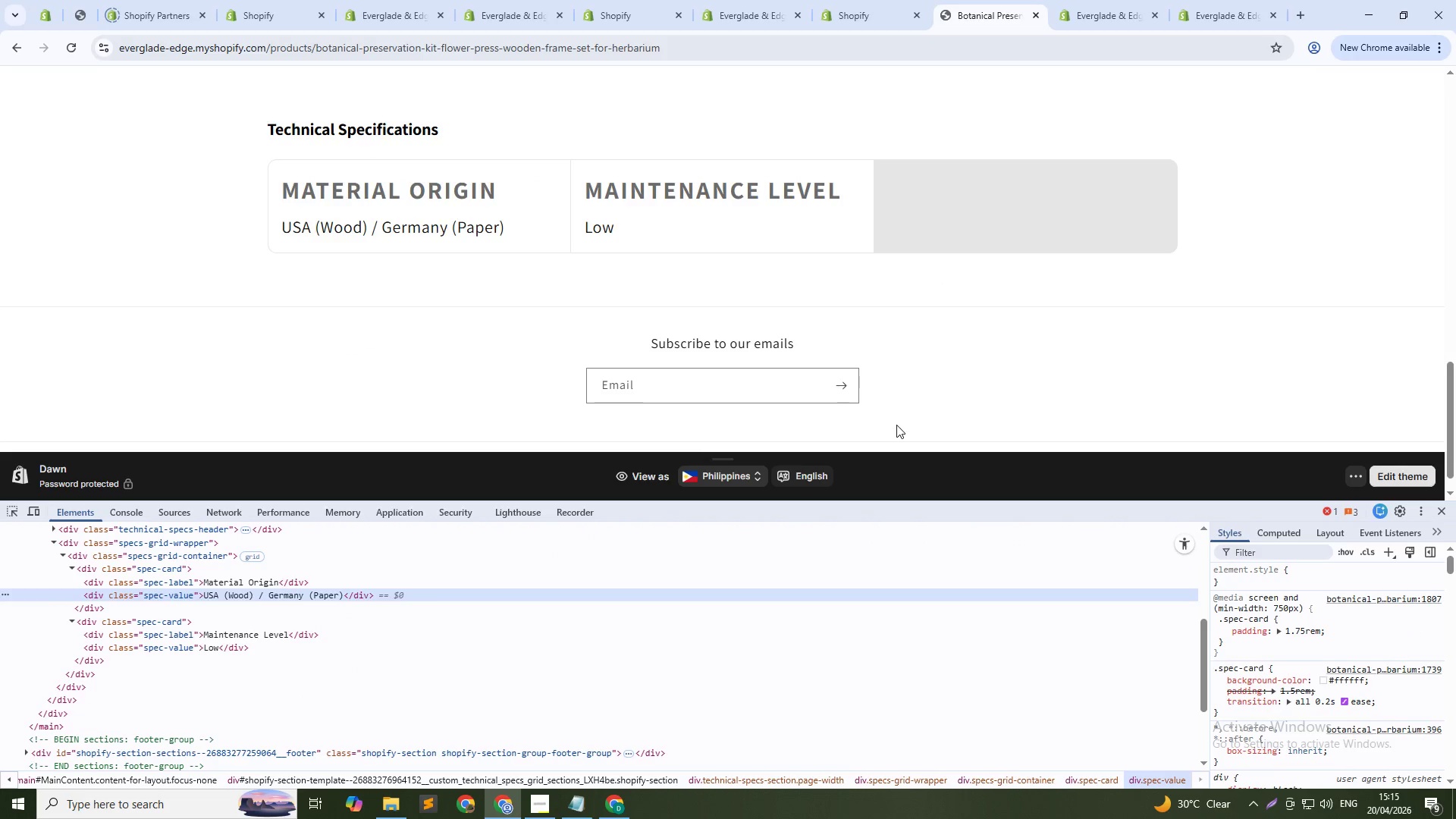 
key(ArrowDown)
 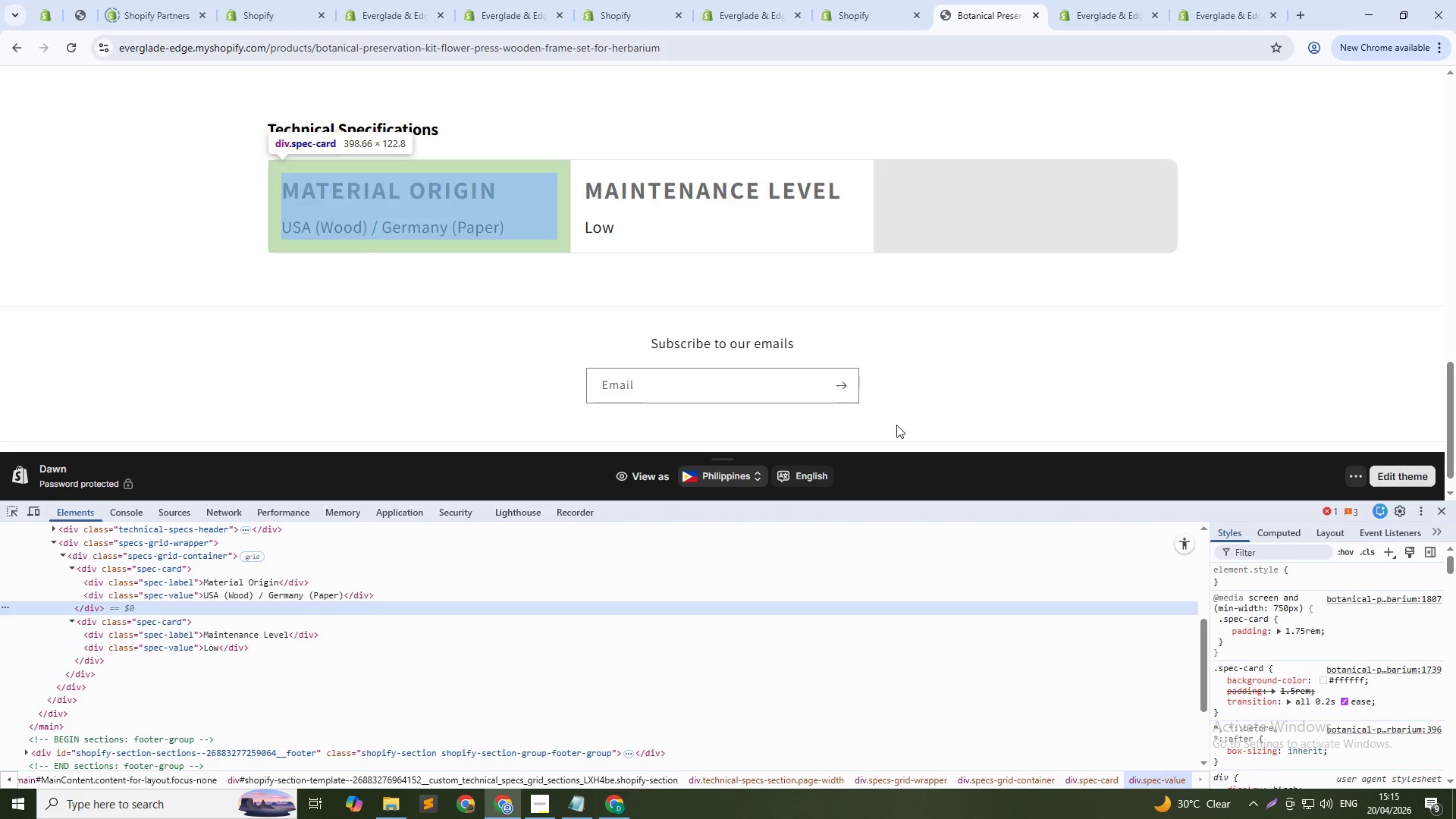 
key(ArrowDown)
 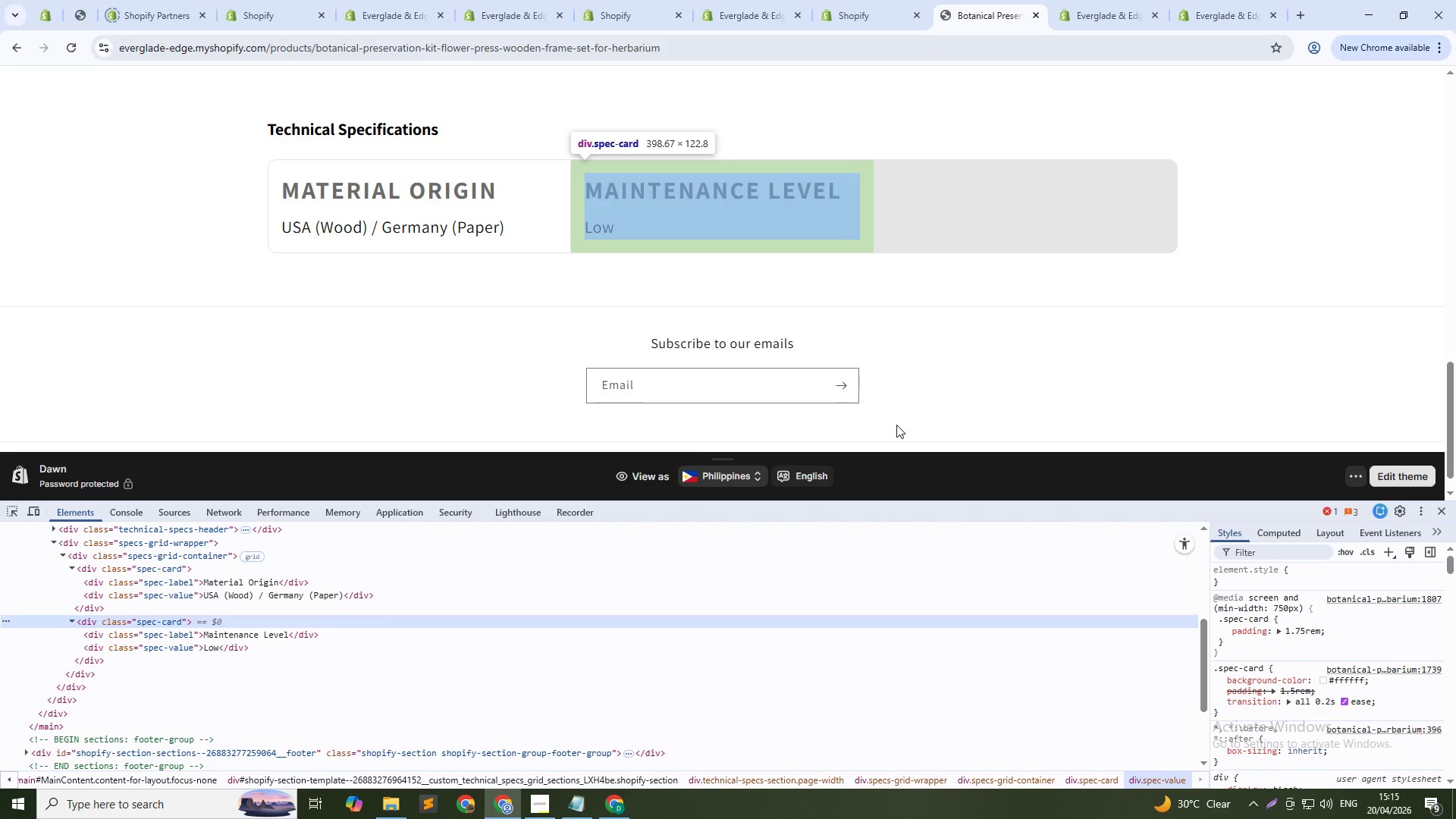 
key(ArrowDown)
 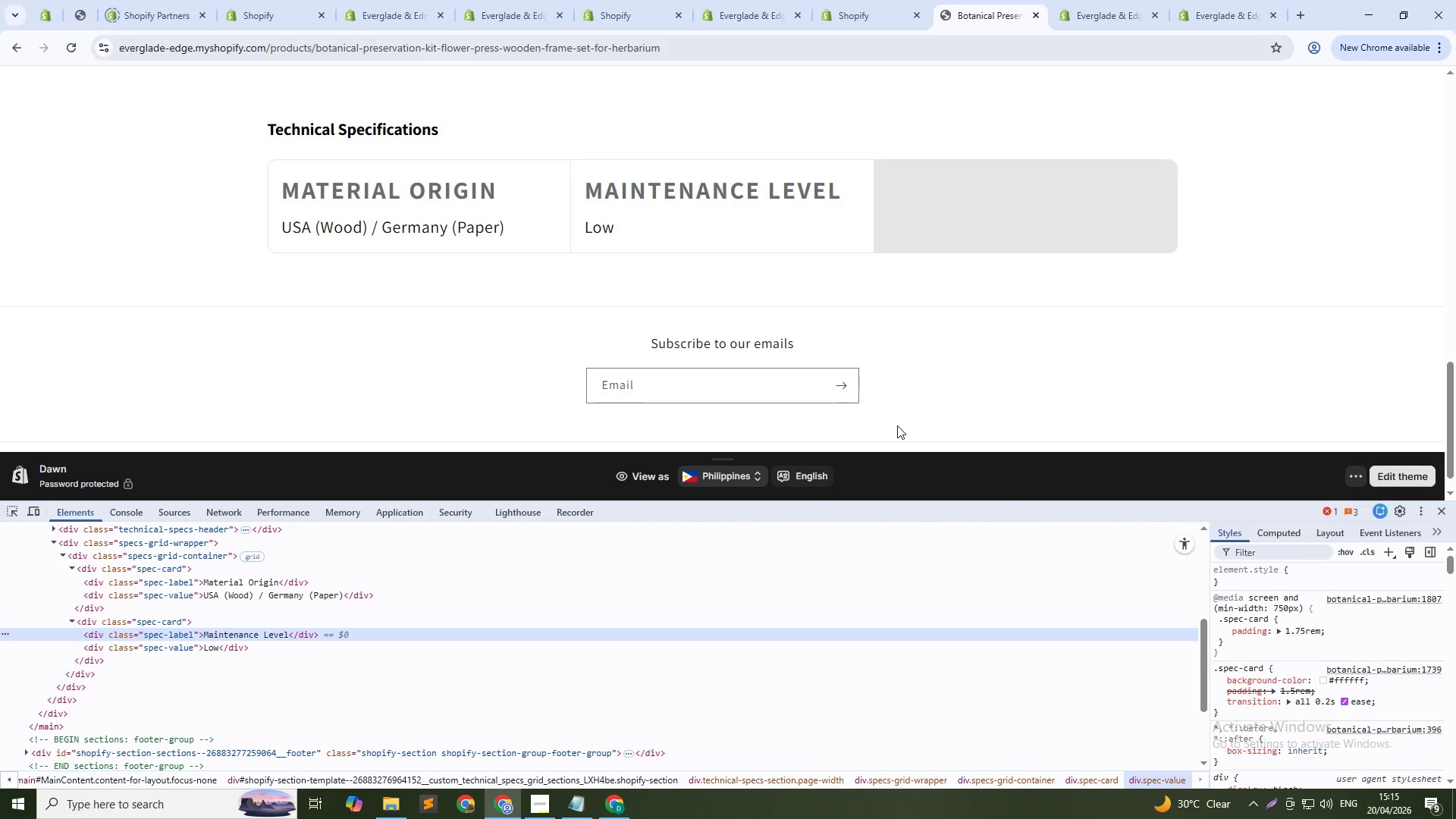 
key(ArrowDown)
 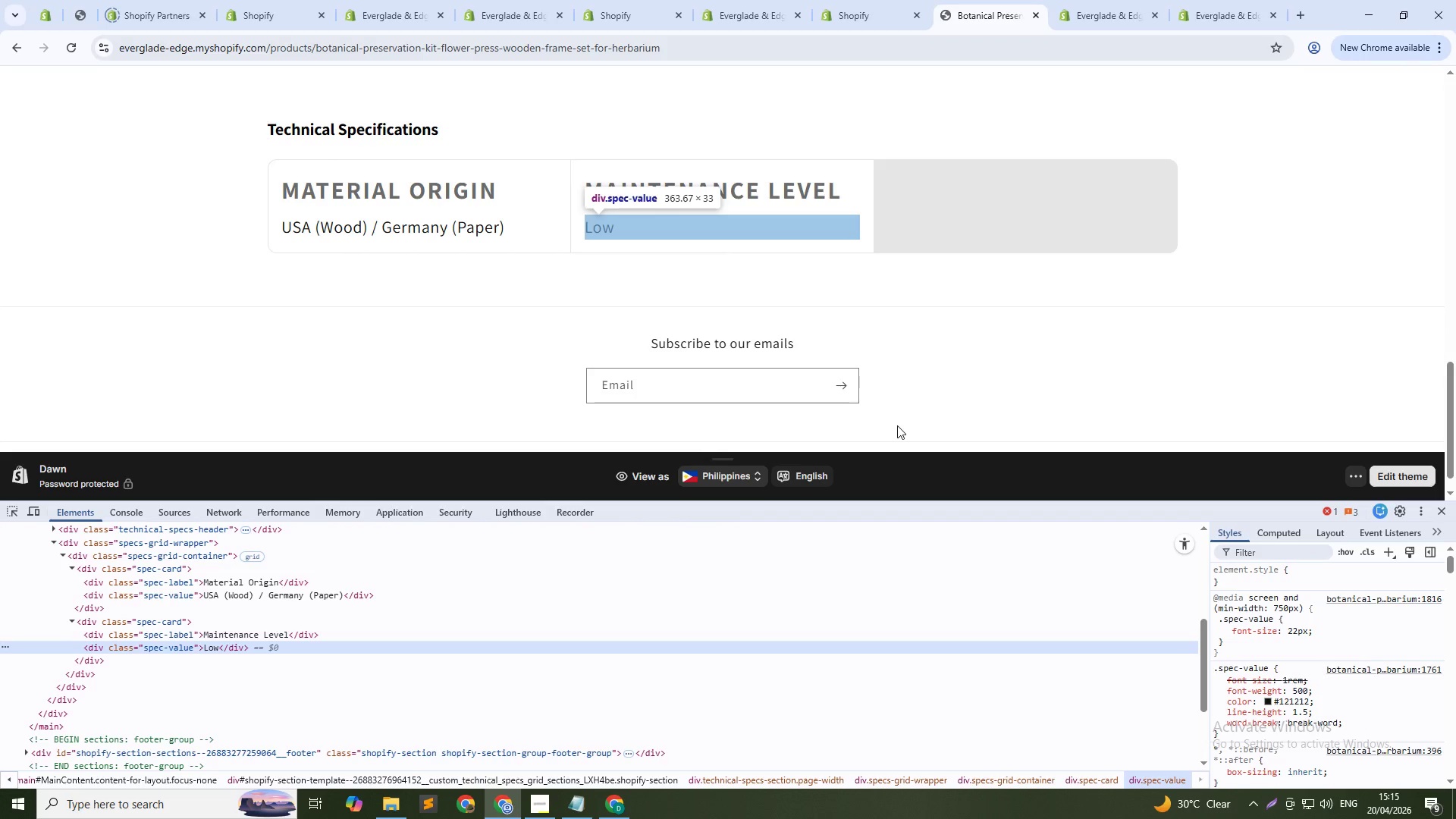 
key(ArrowDown)
 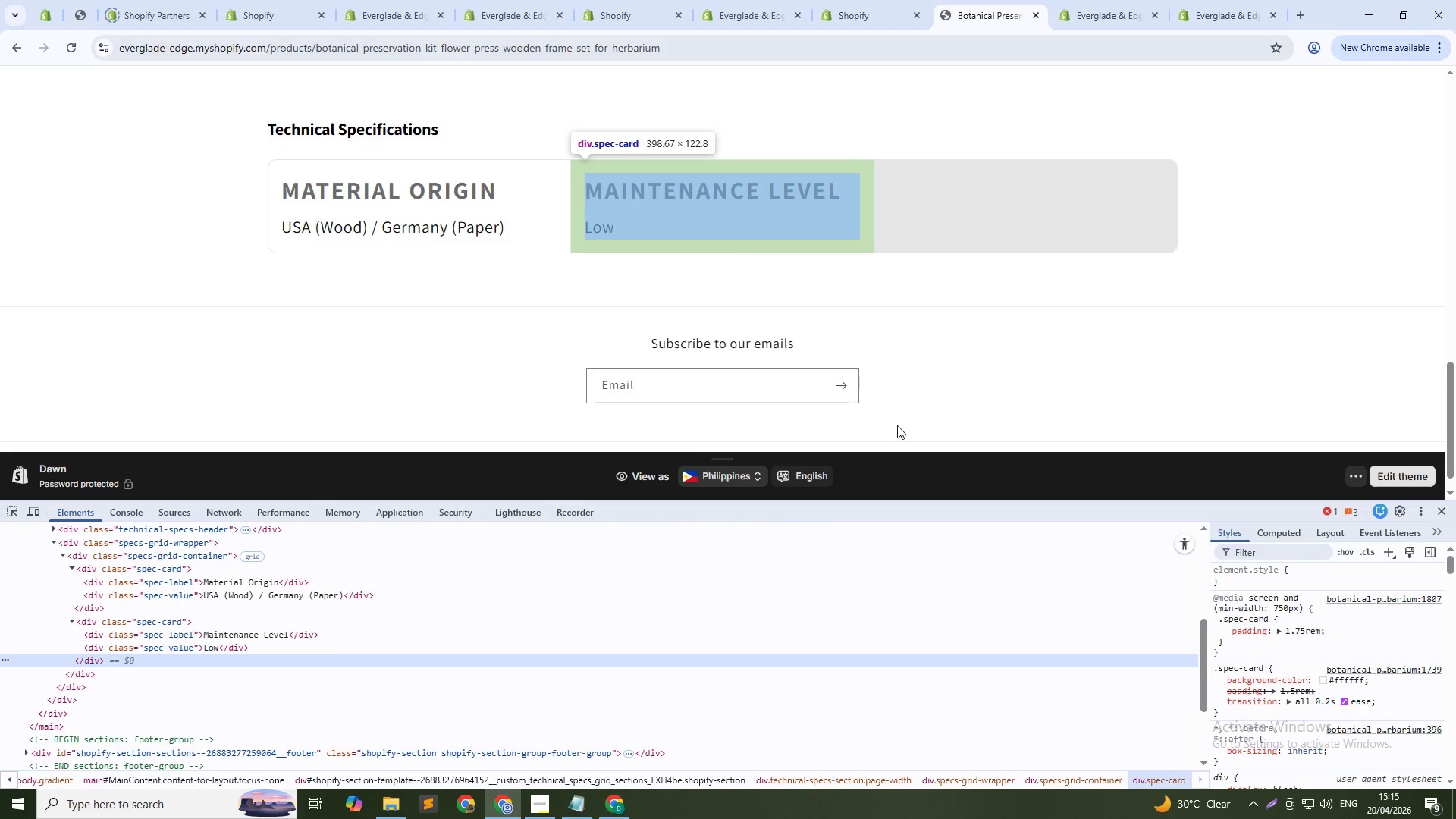 
key(ArrowDown)
 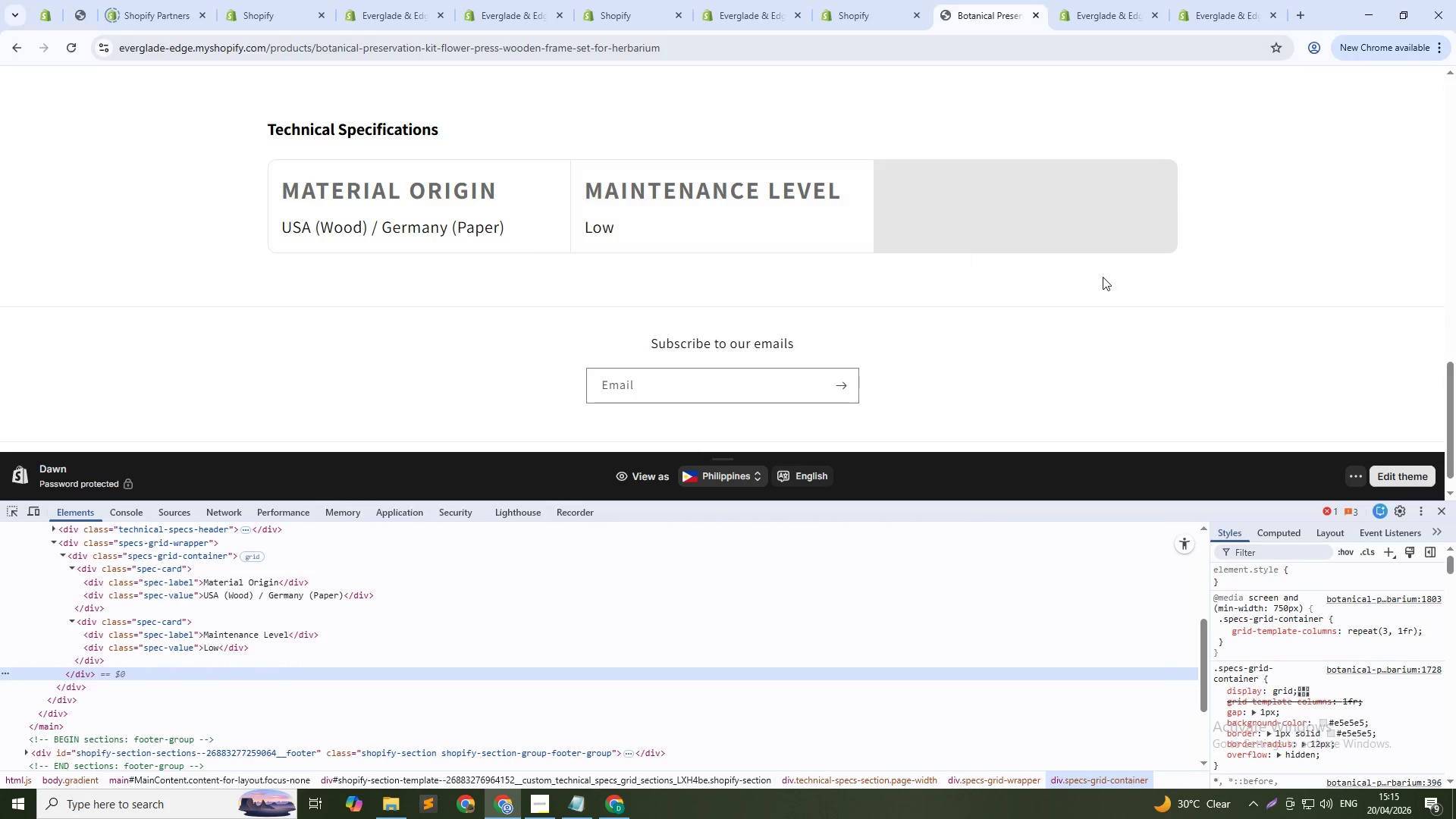 
left_click([664, 206])
 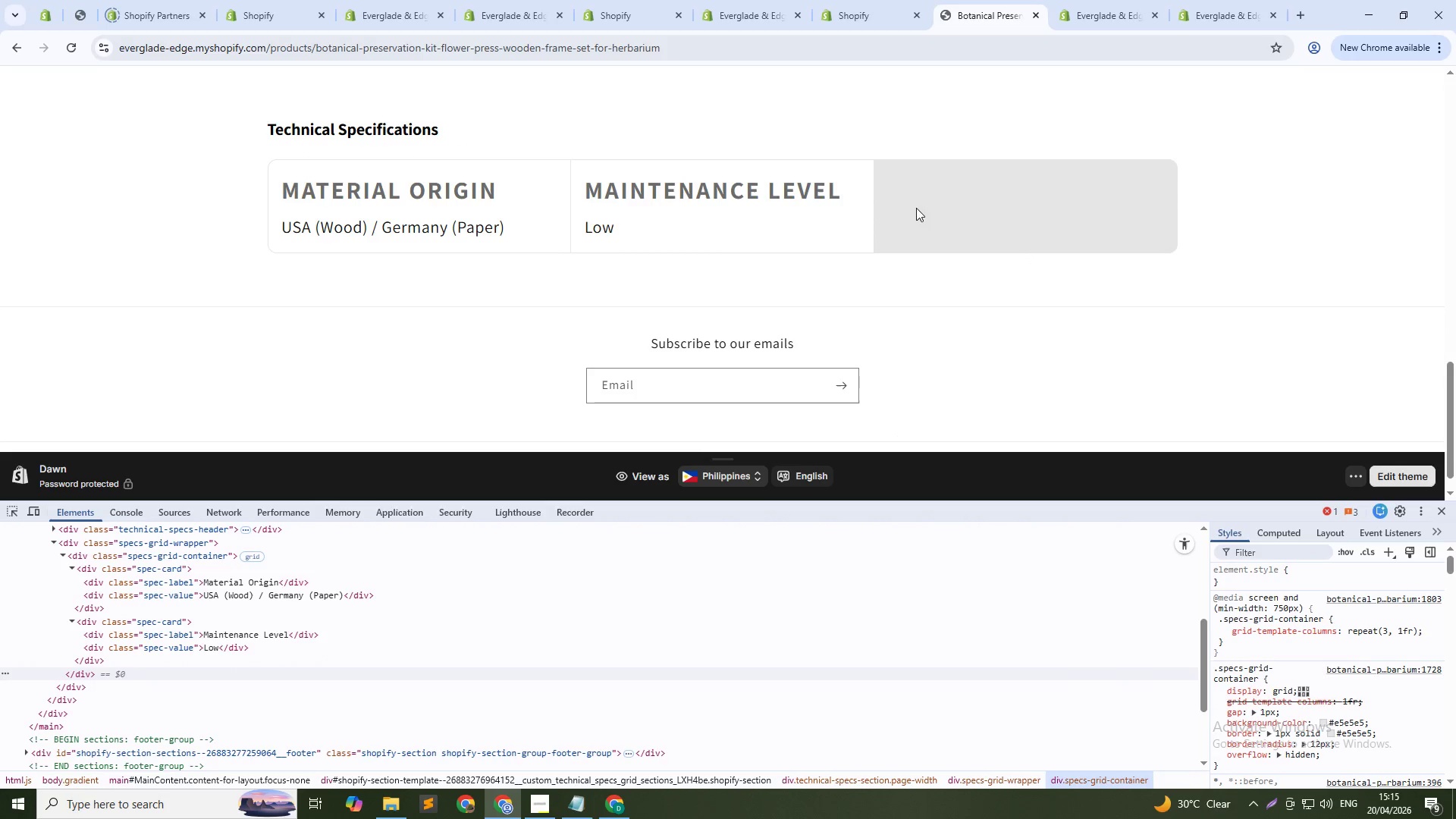 
scroll: coordinate [651, 345], scroll_direction: up, amount: 2.0
 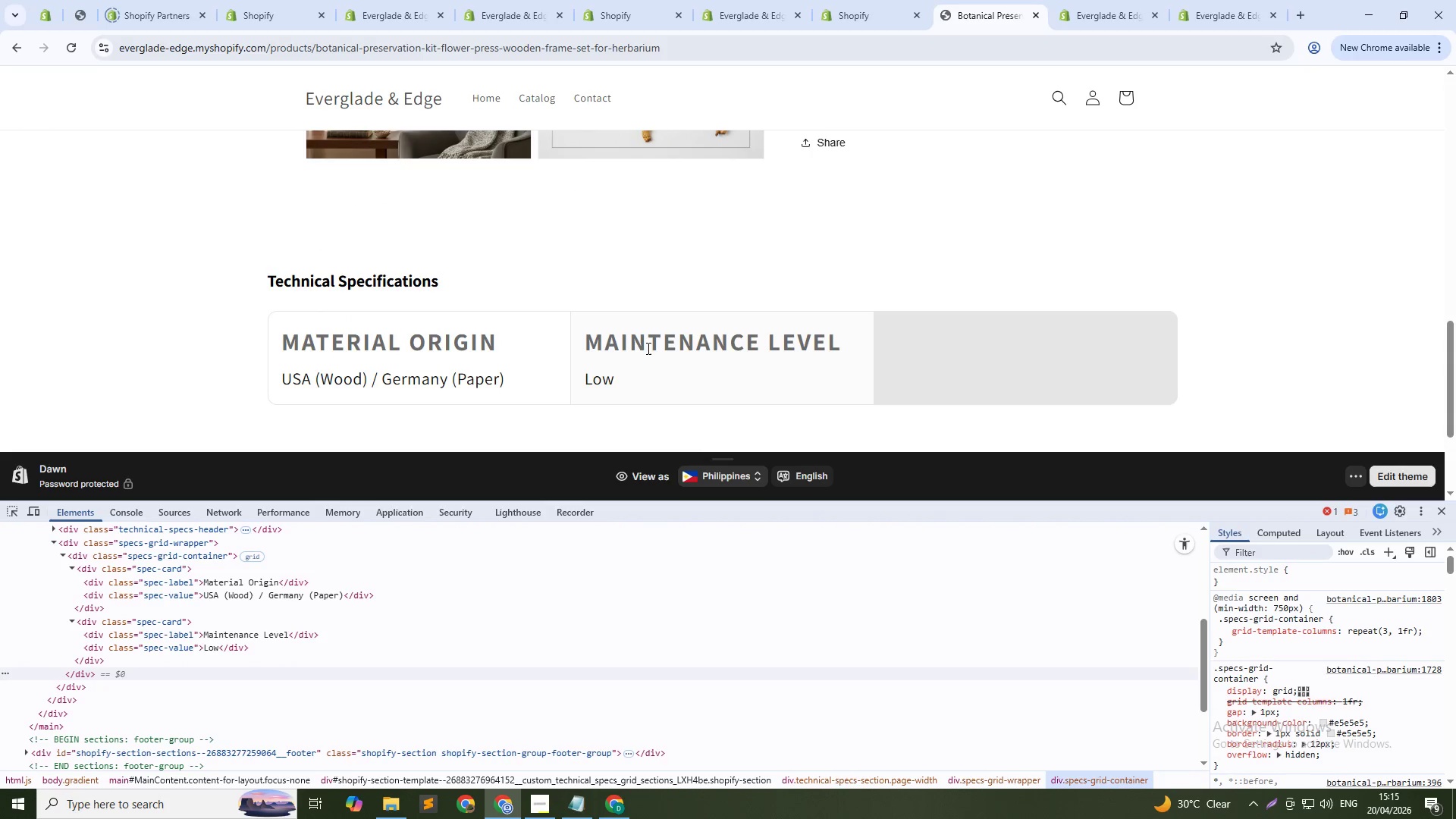 
key(Control+Shift+C)
 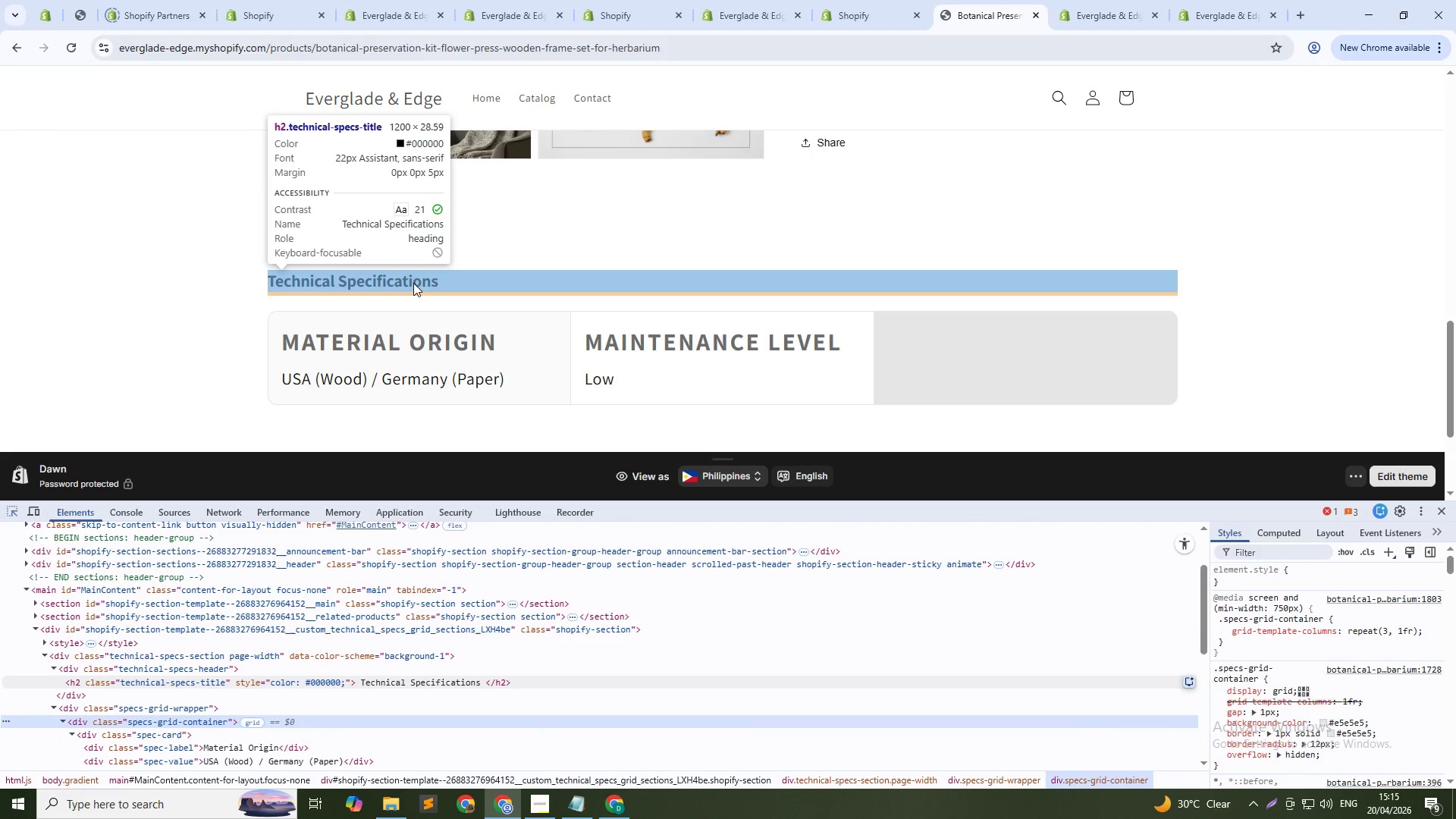 
left_click([413, 283])
 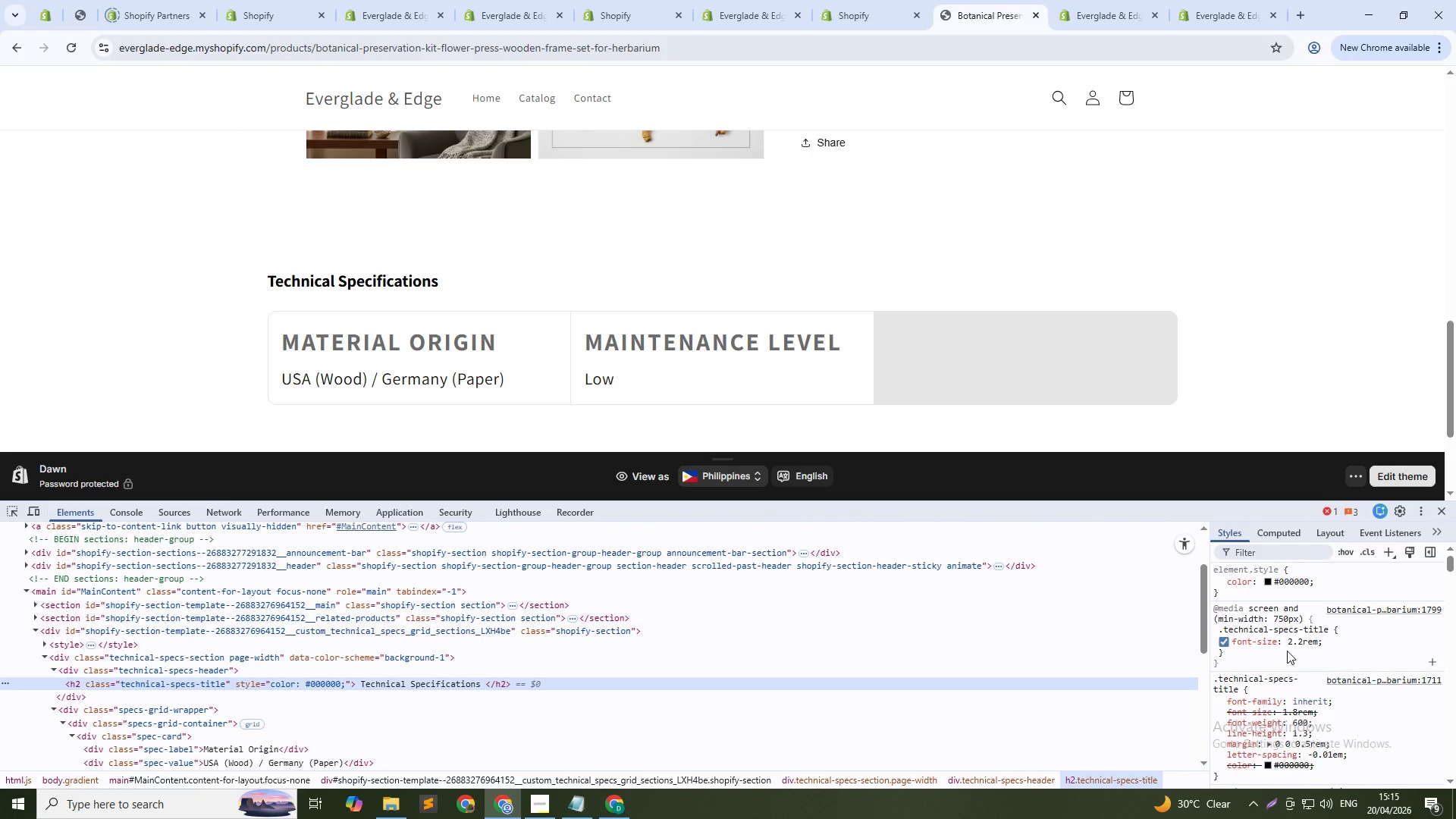 
left_click([1298, 644])
 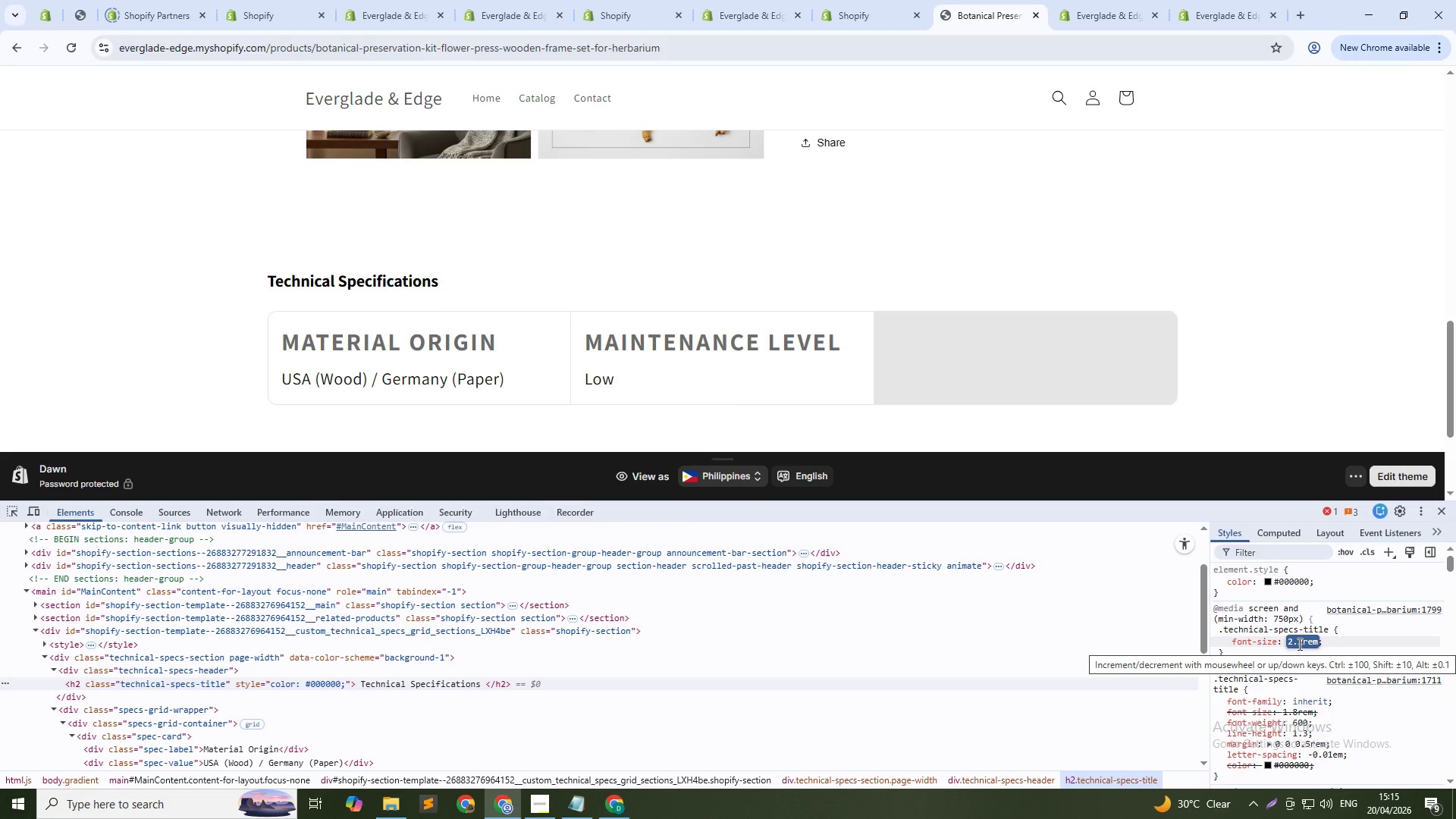 
type(48px)
 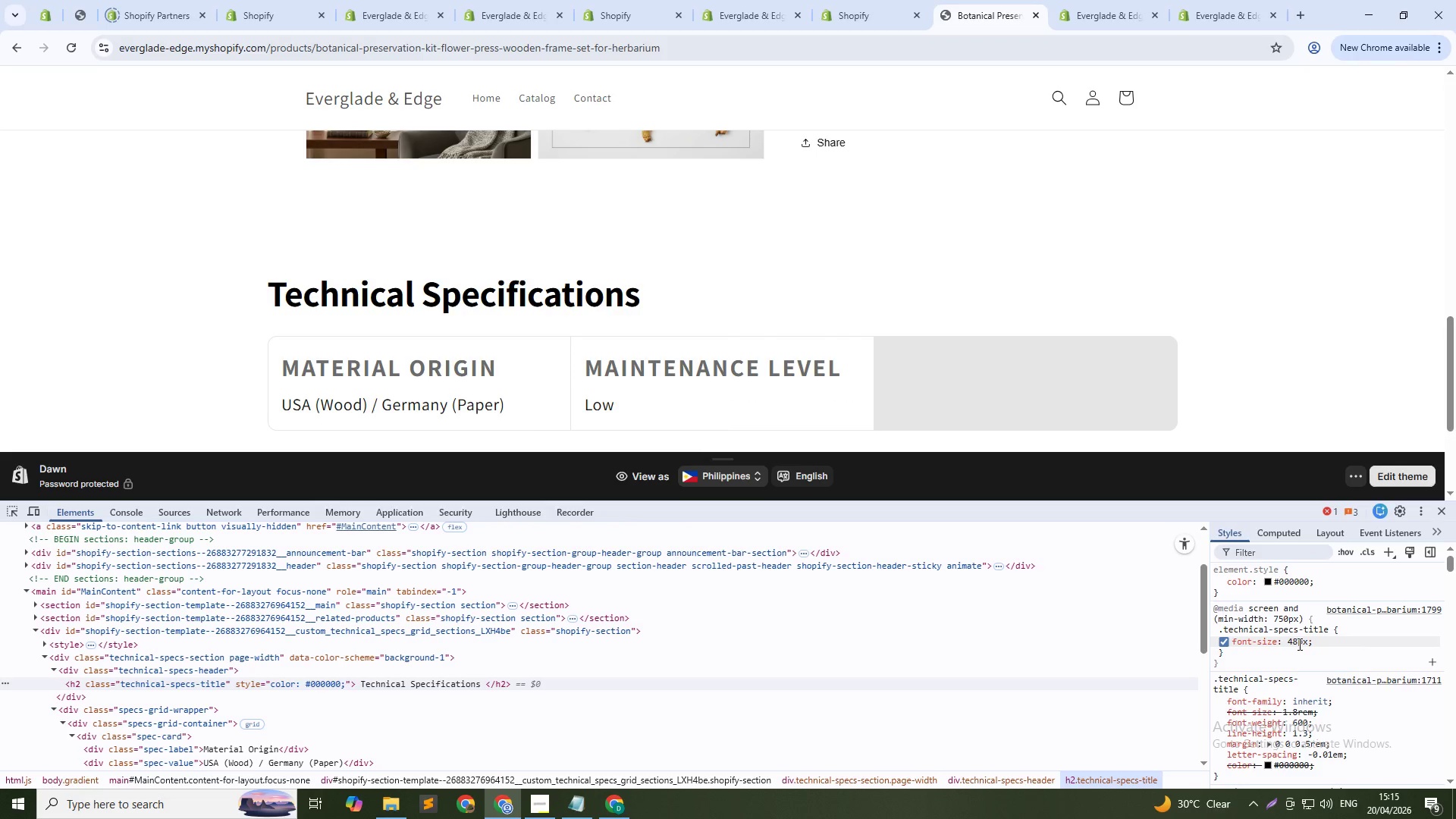 
key(Enter)
 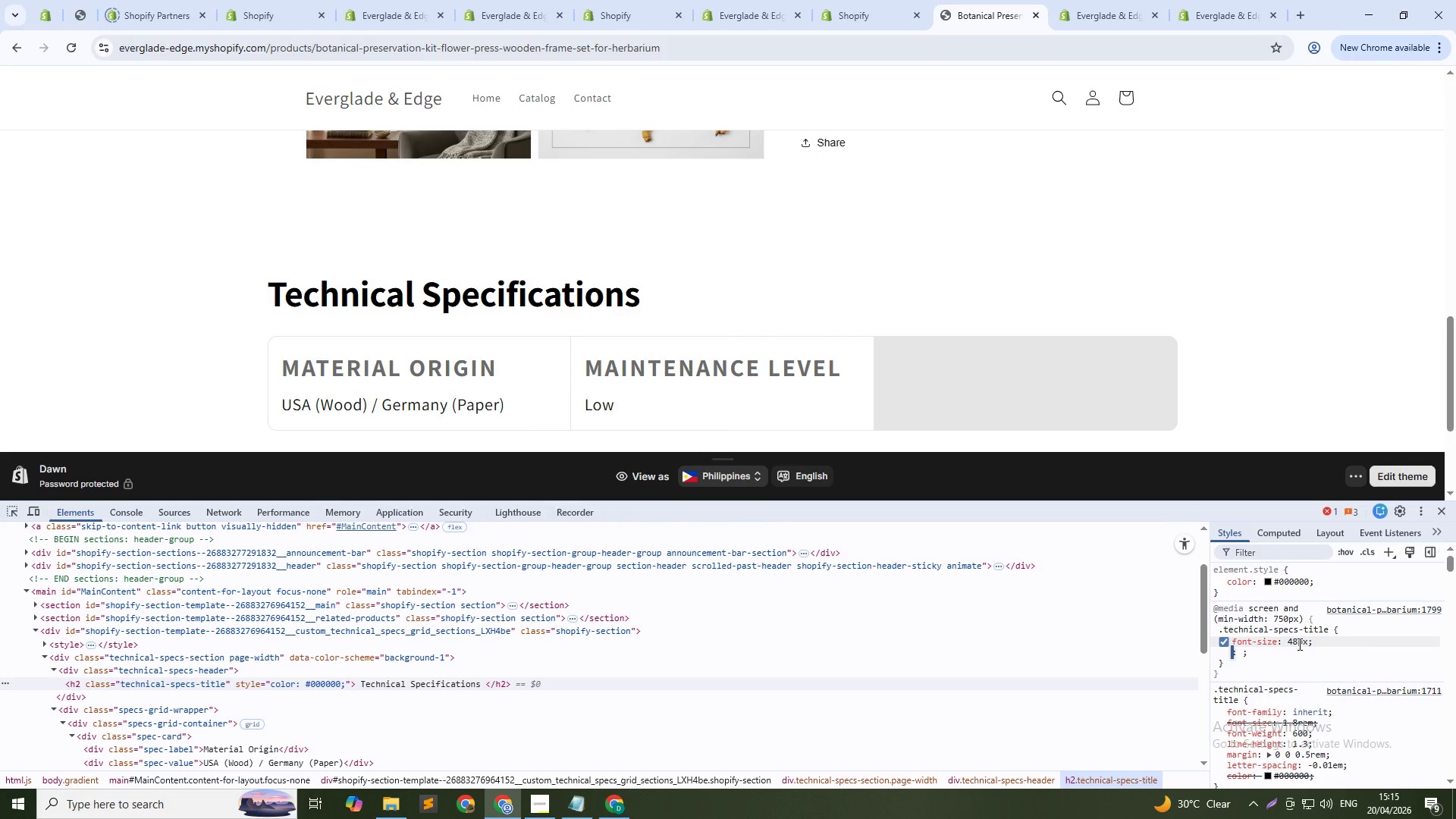 
type(tex)
 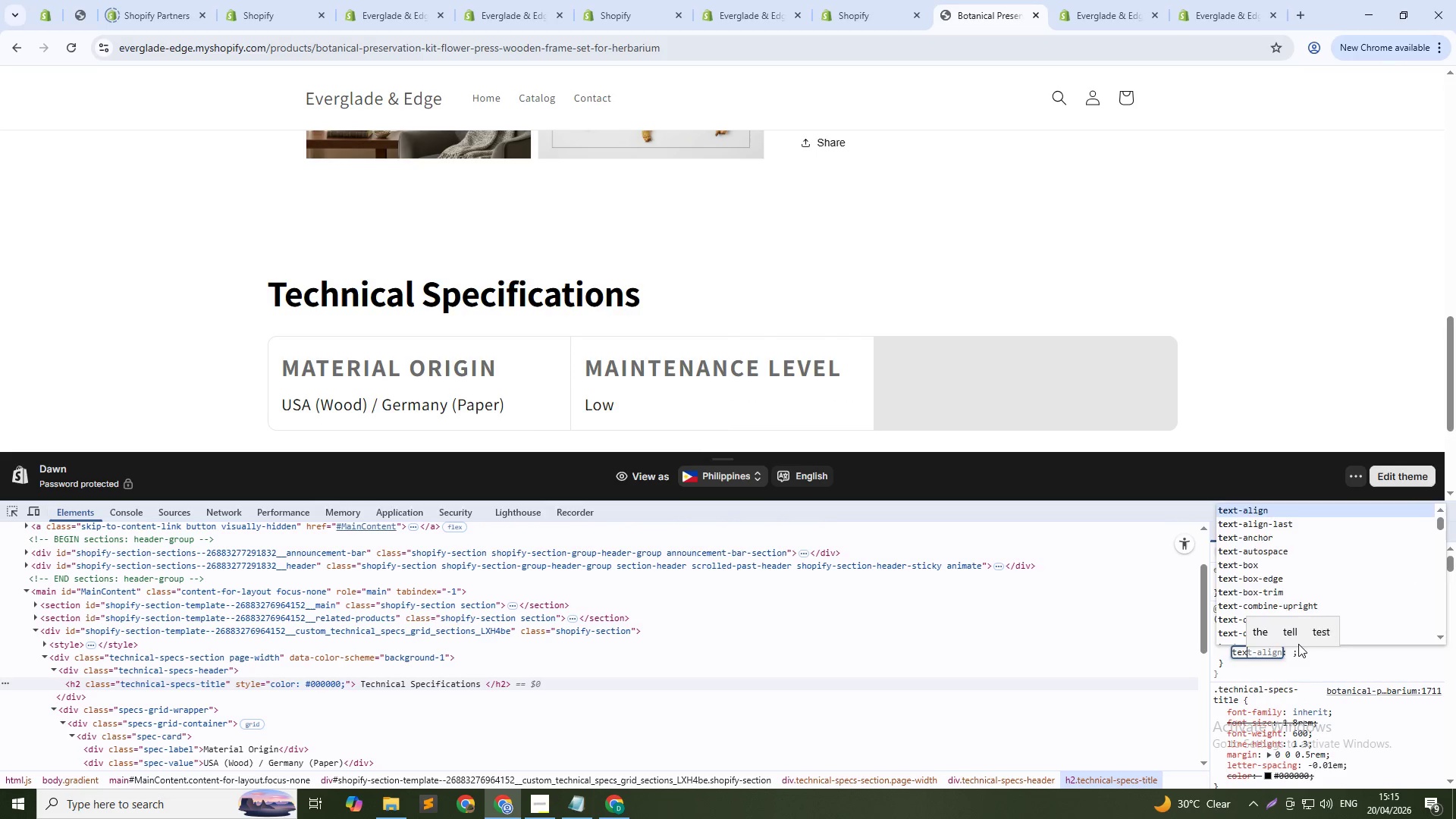 
key(Enter)
 